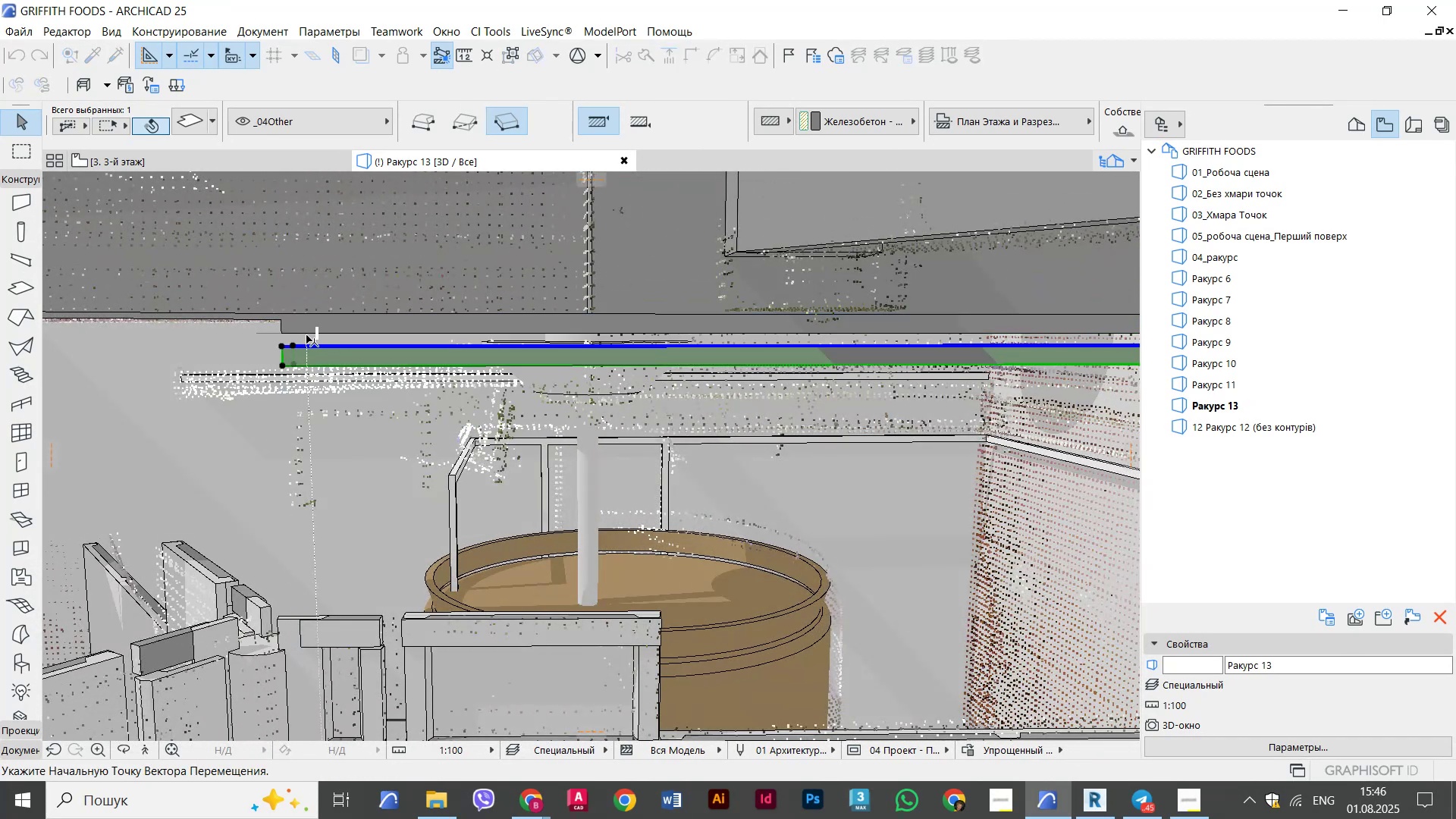 
key(Alt+Control+AltLeft)
 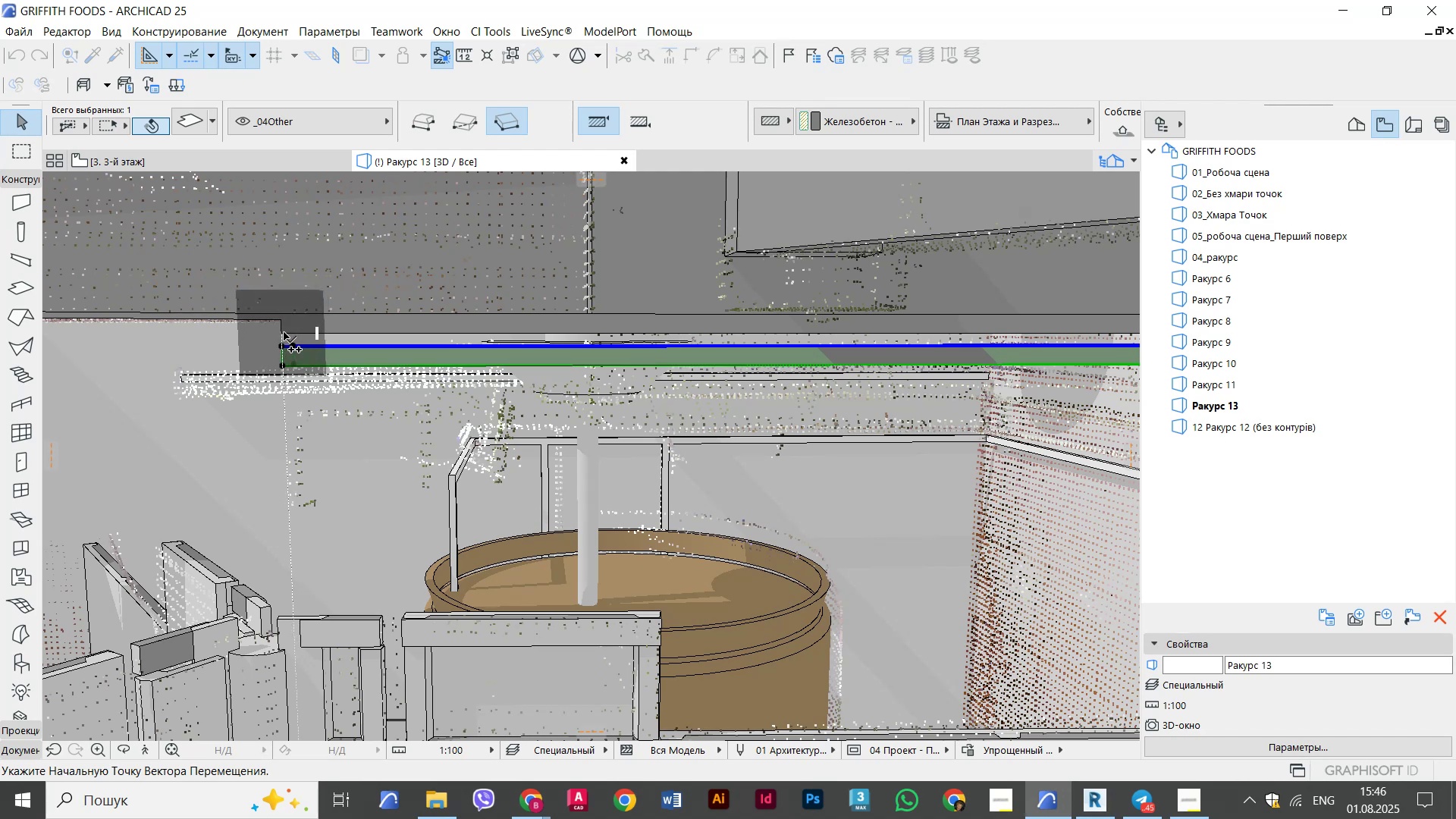 
left_click([284, 332])
 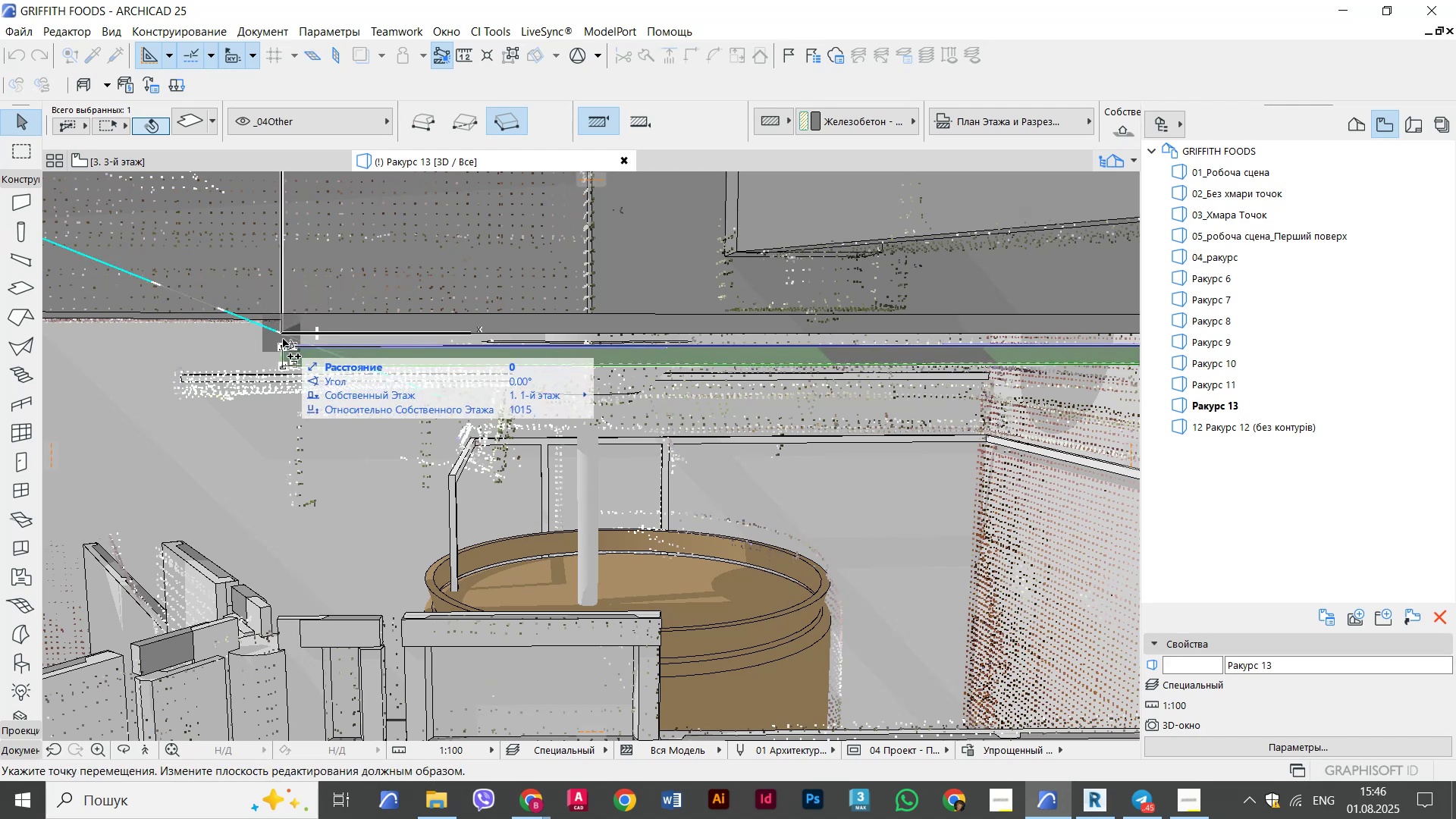 
hold_key(key=ShiftLeft, duration=1.74)
 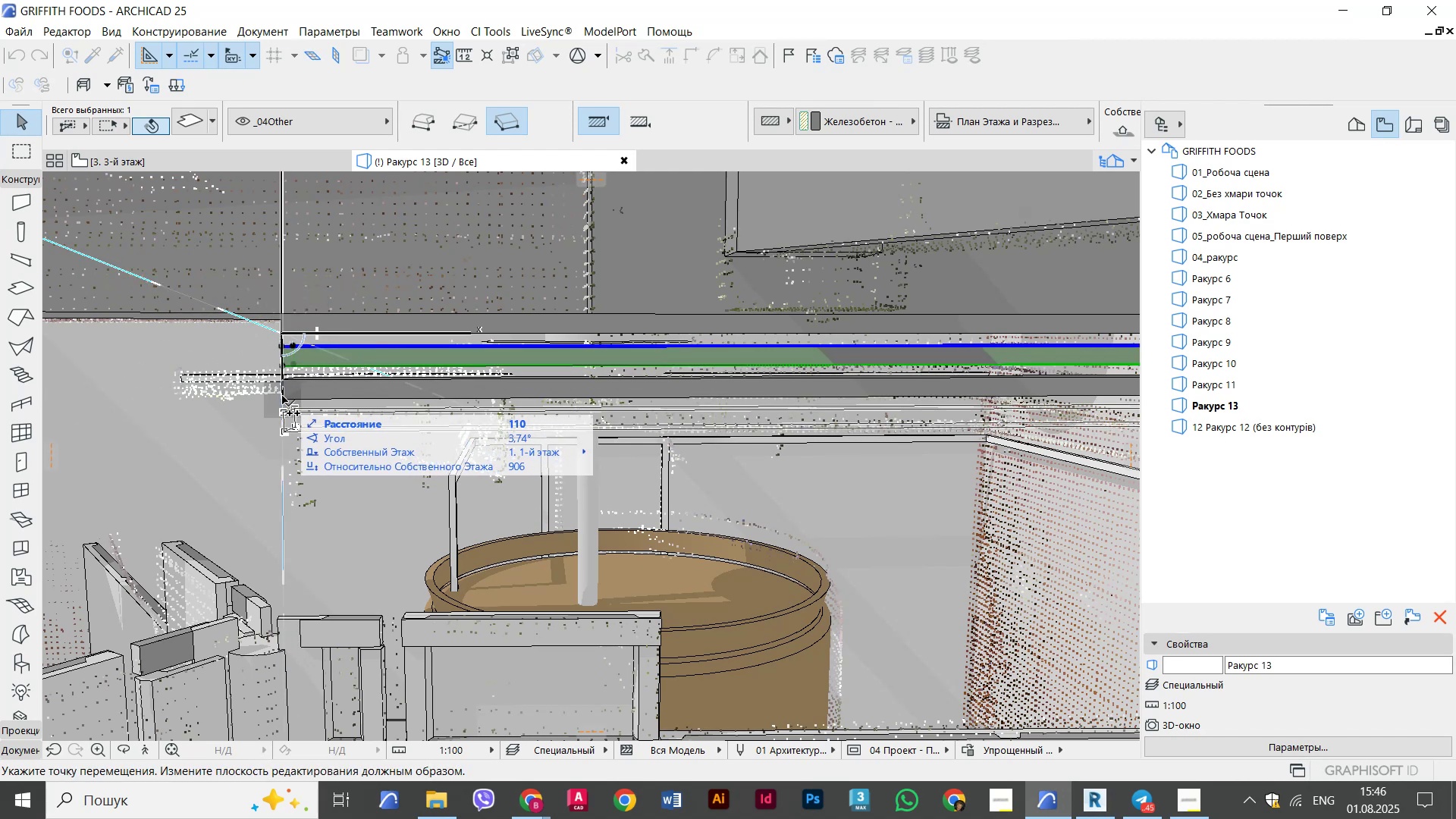 
left_click([282, 396])
 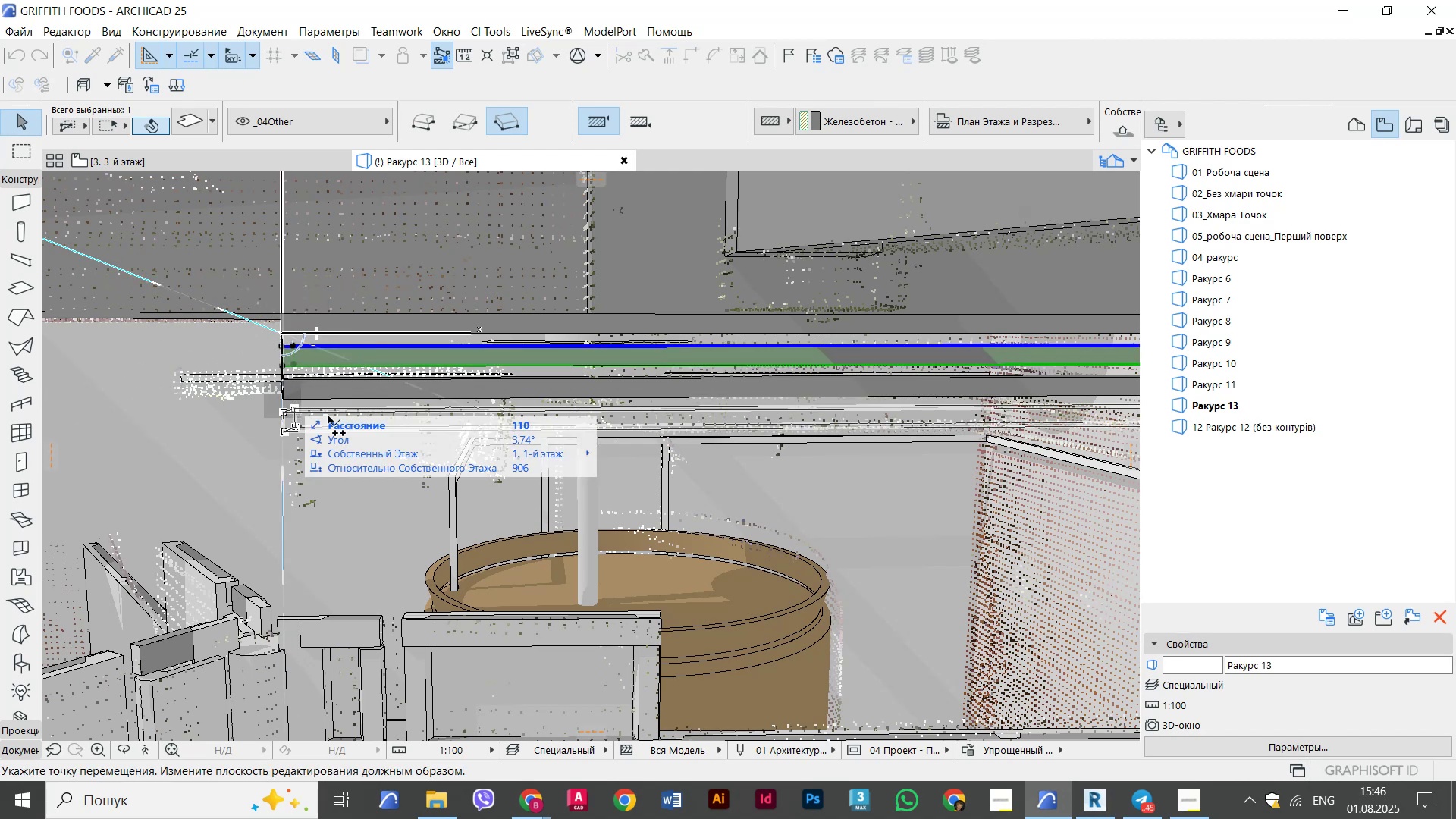 
hold_key(key=ShiftLeft, duration=1.73)
 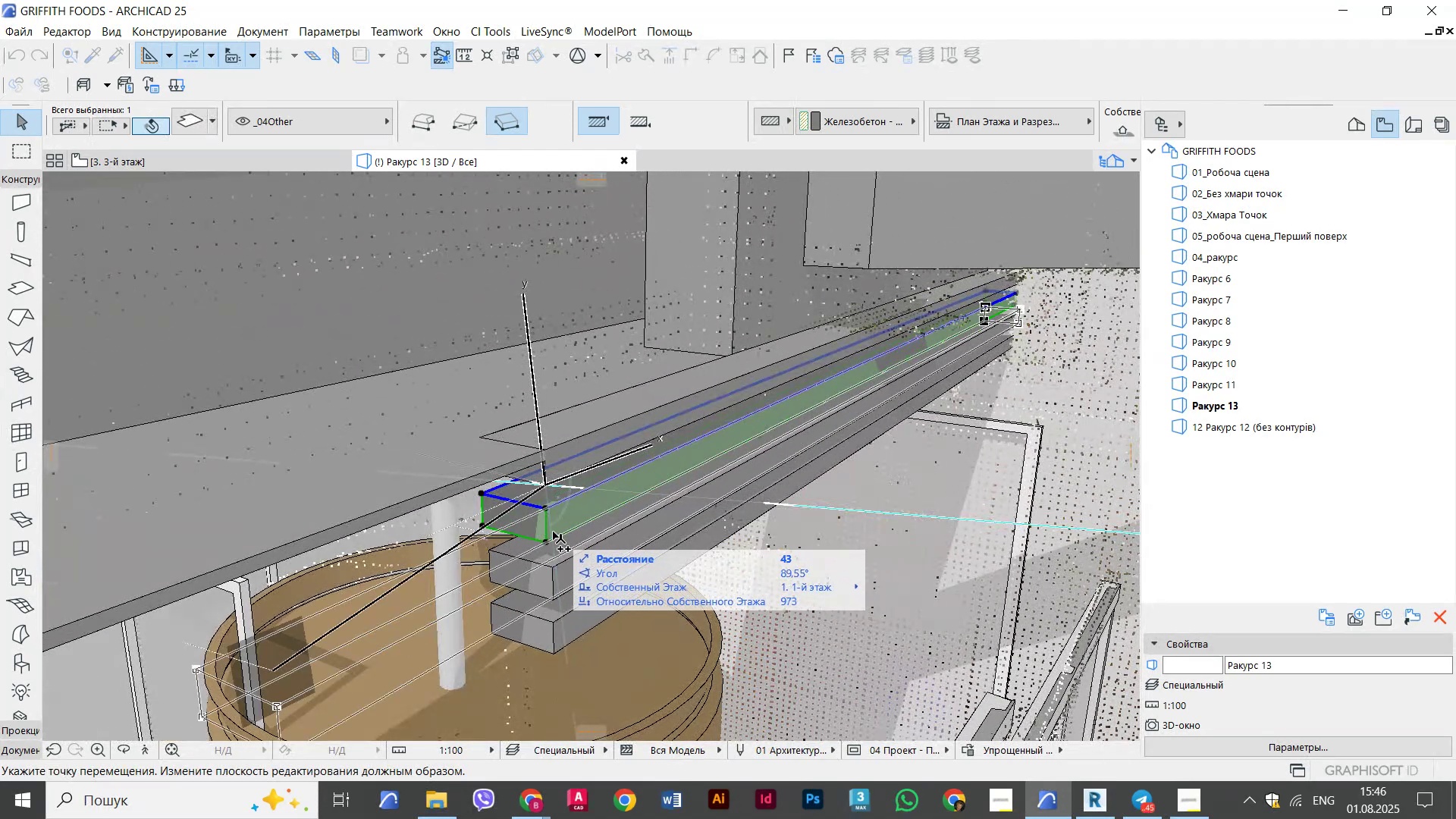 
key(Escape)
 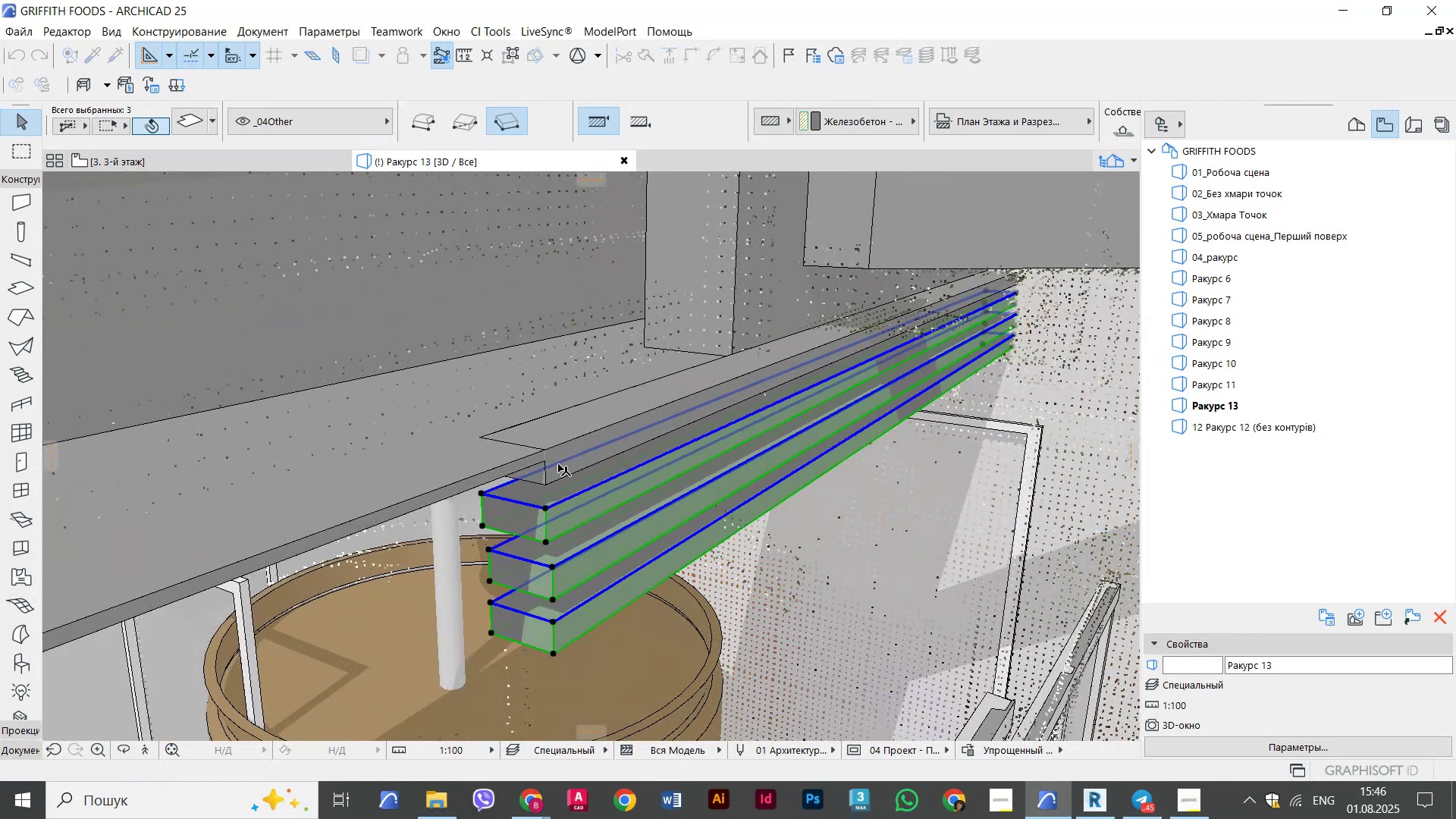 
key(Escape)
 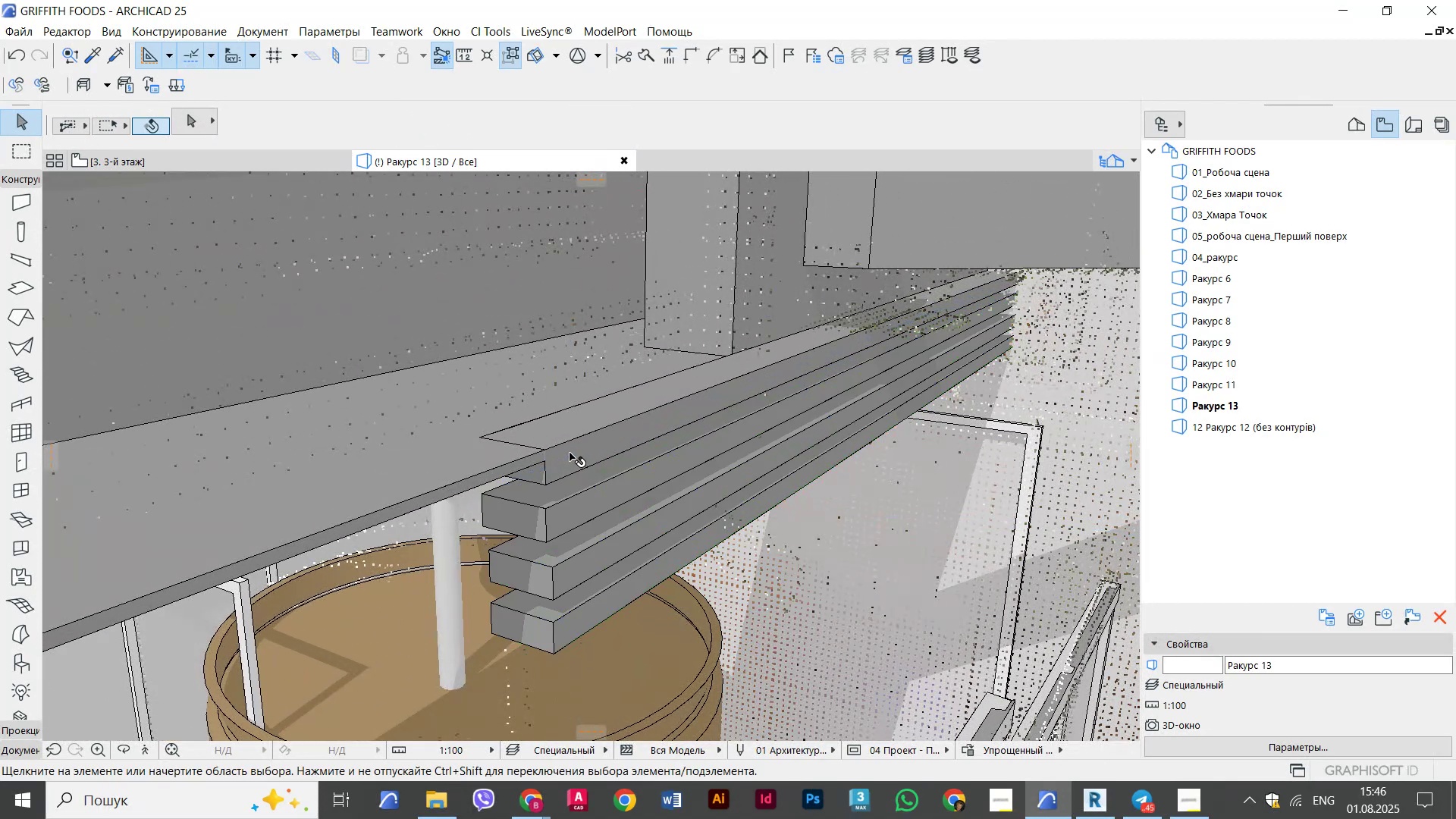 
key(Escape)
 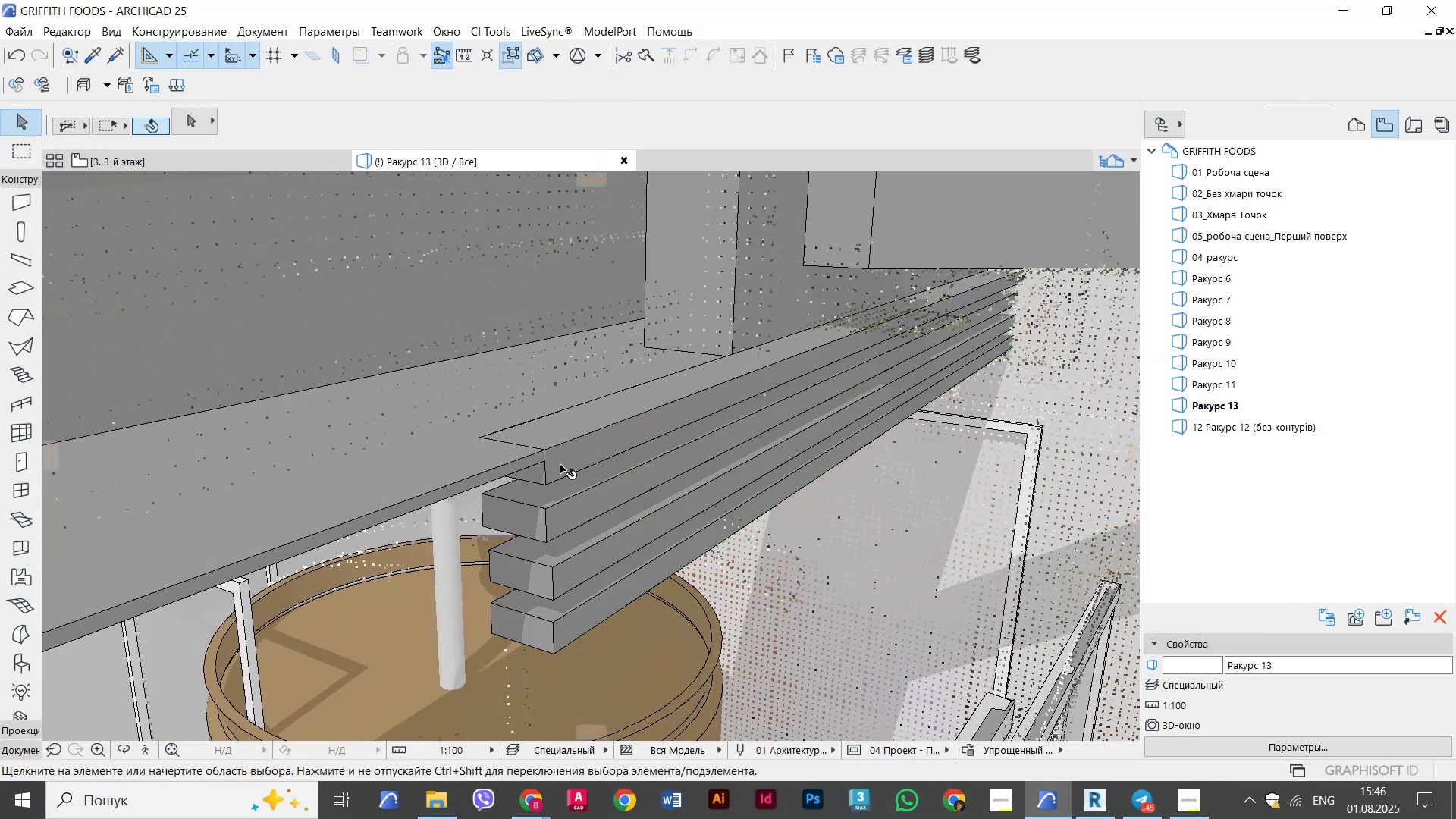 
left_click([560, 466])
 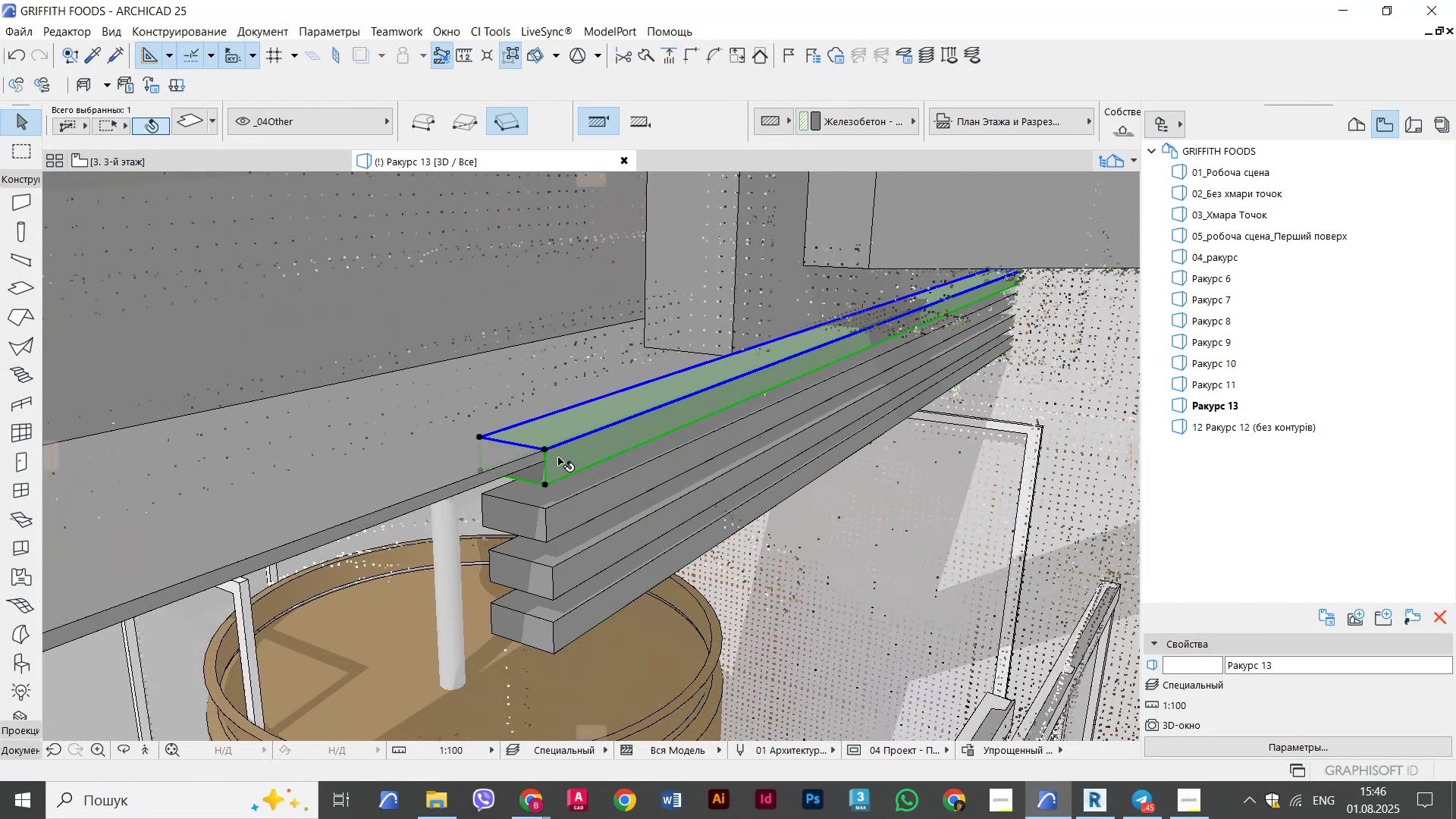 
key(Delete)
 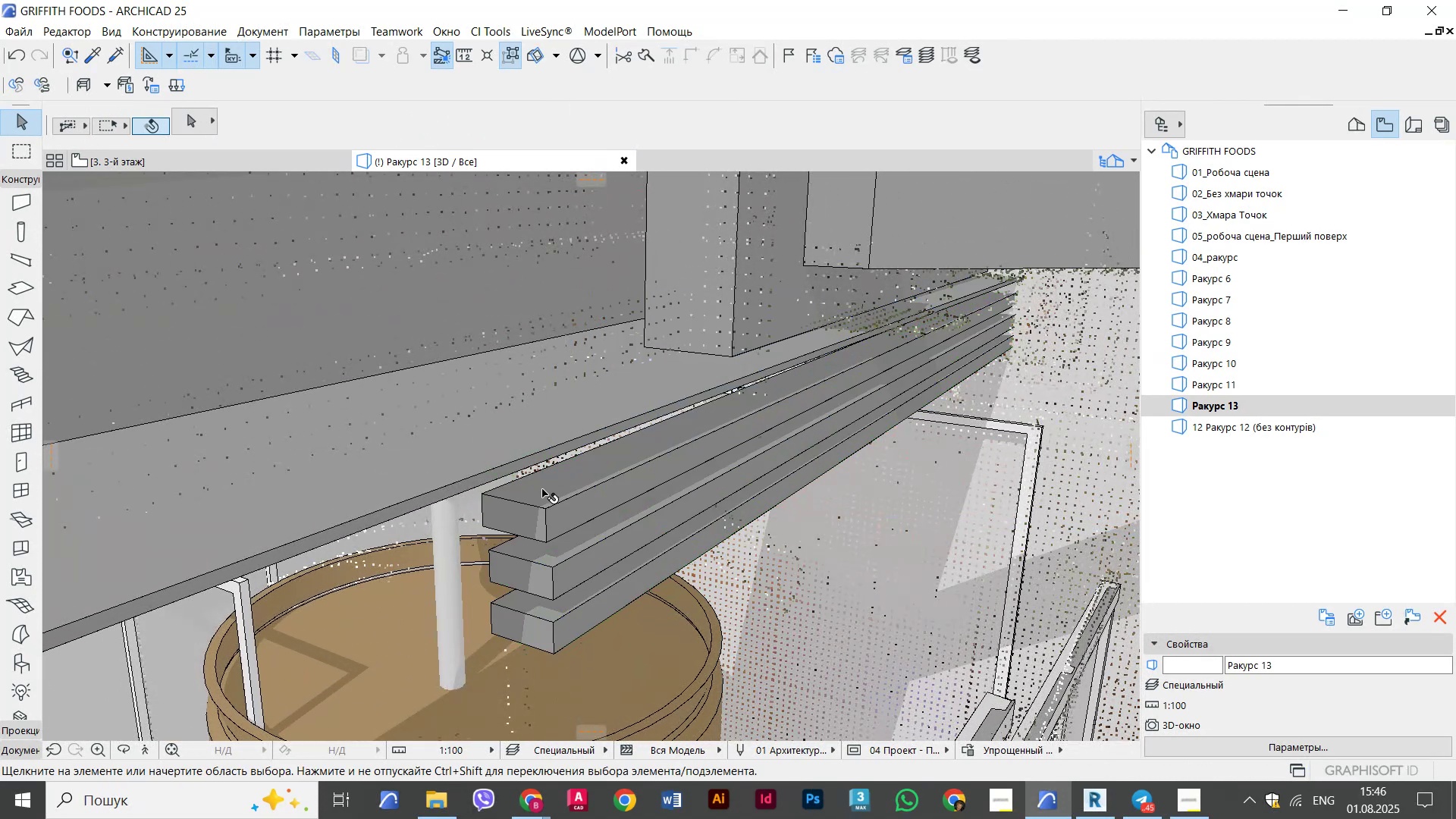 
hold_key(key=ShiftLeft, duration=0.97)
double_click([562, 554])
 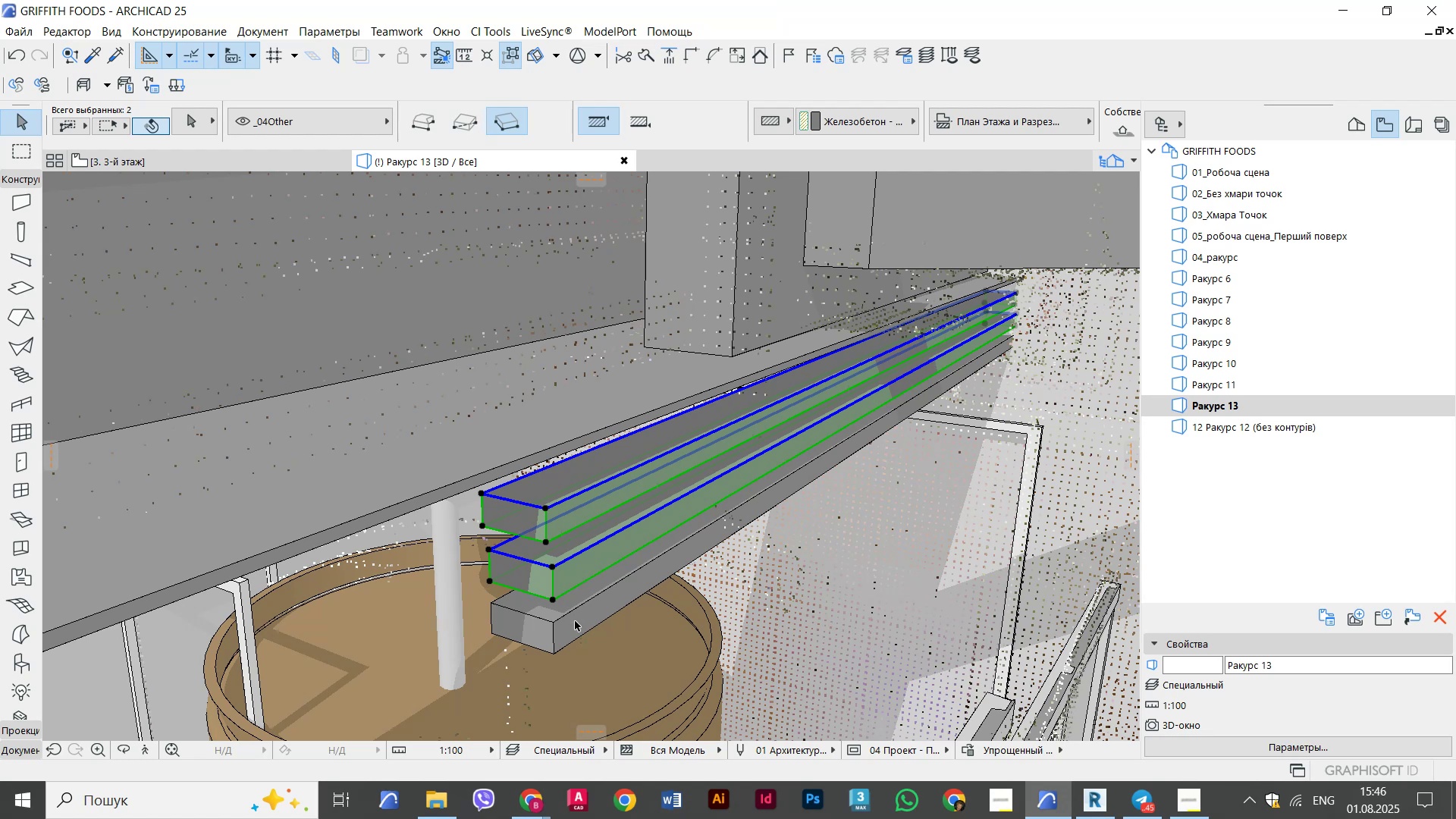 
triple_click([575, 622])
 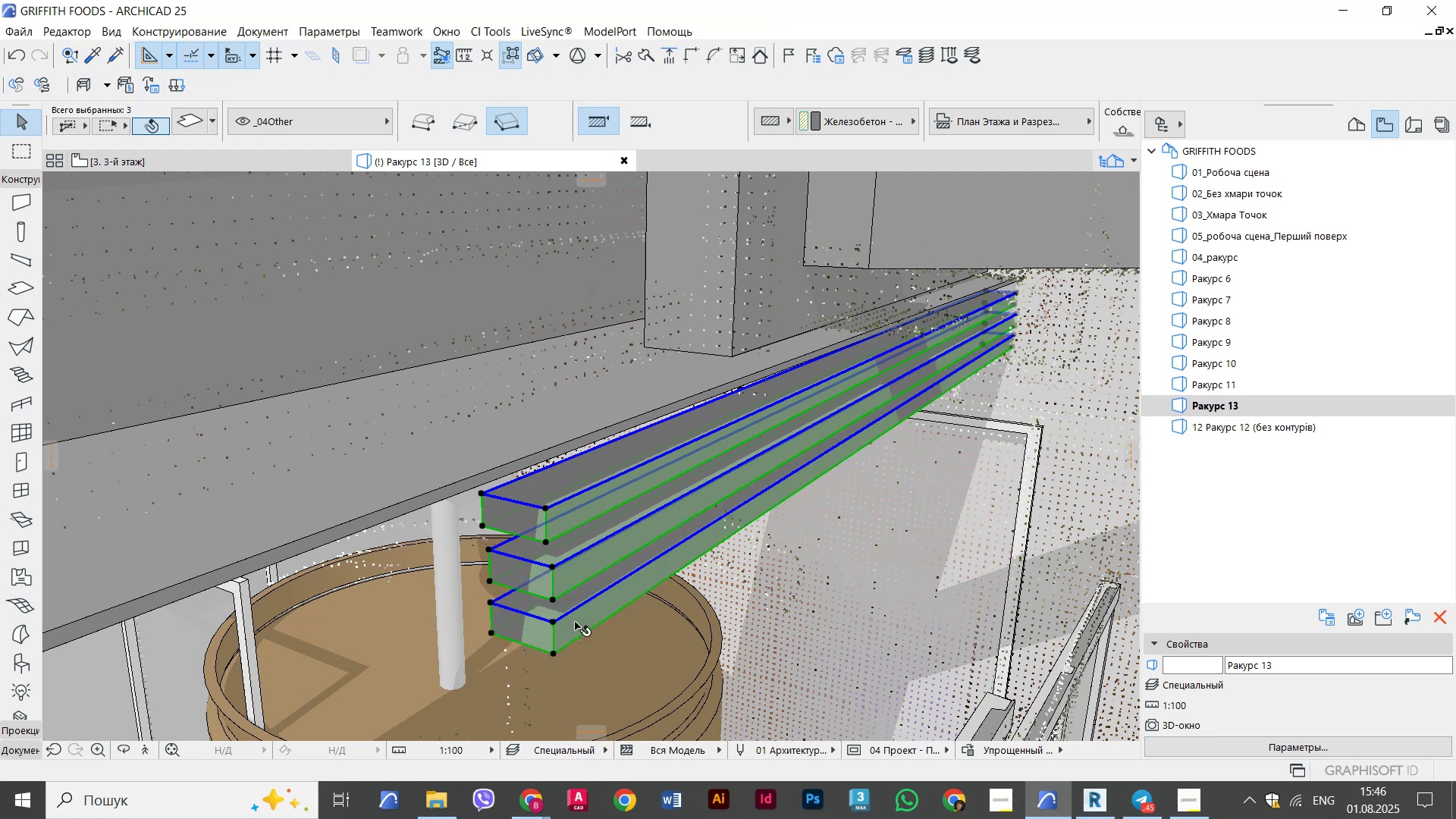 
key(Control+G)
 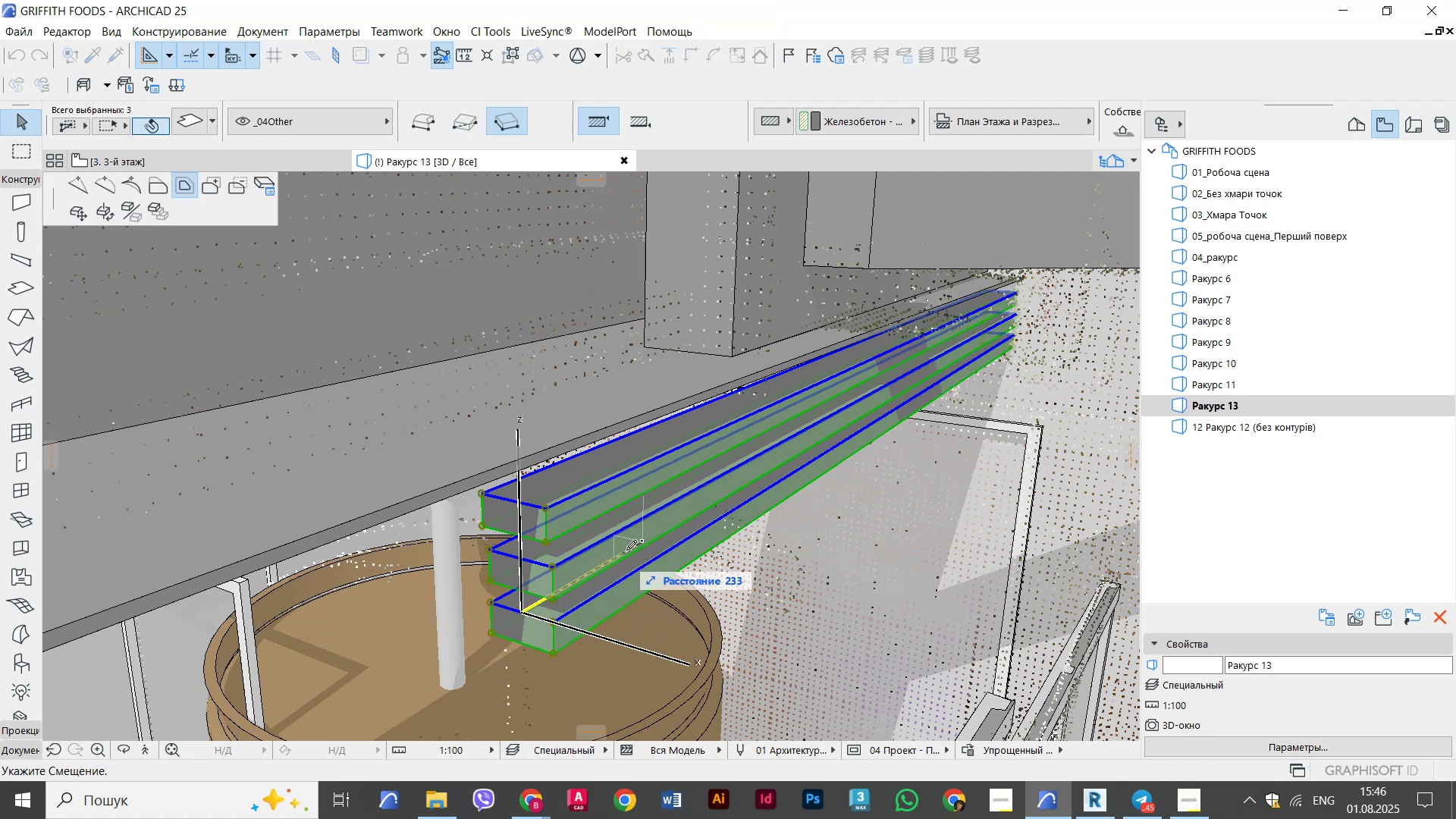 
hold_key(key=ShiftLeft, duration=0.76)
 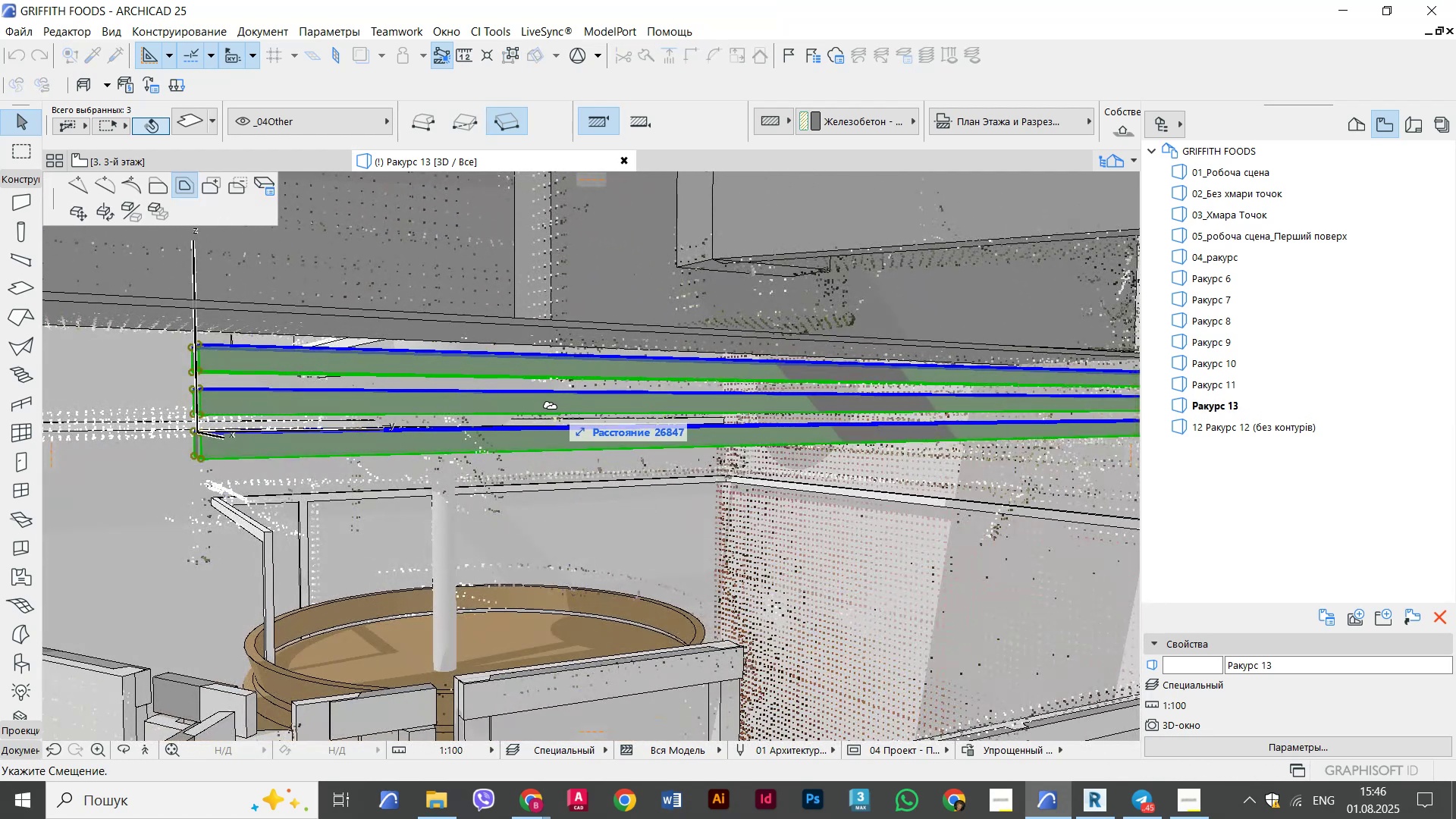 
left_click([545, 416])
 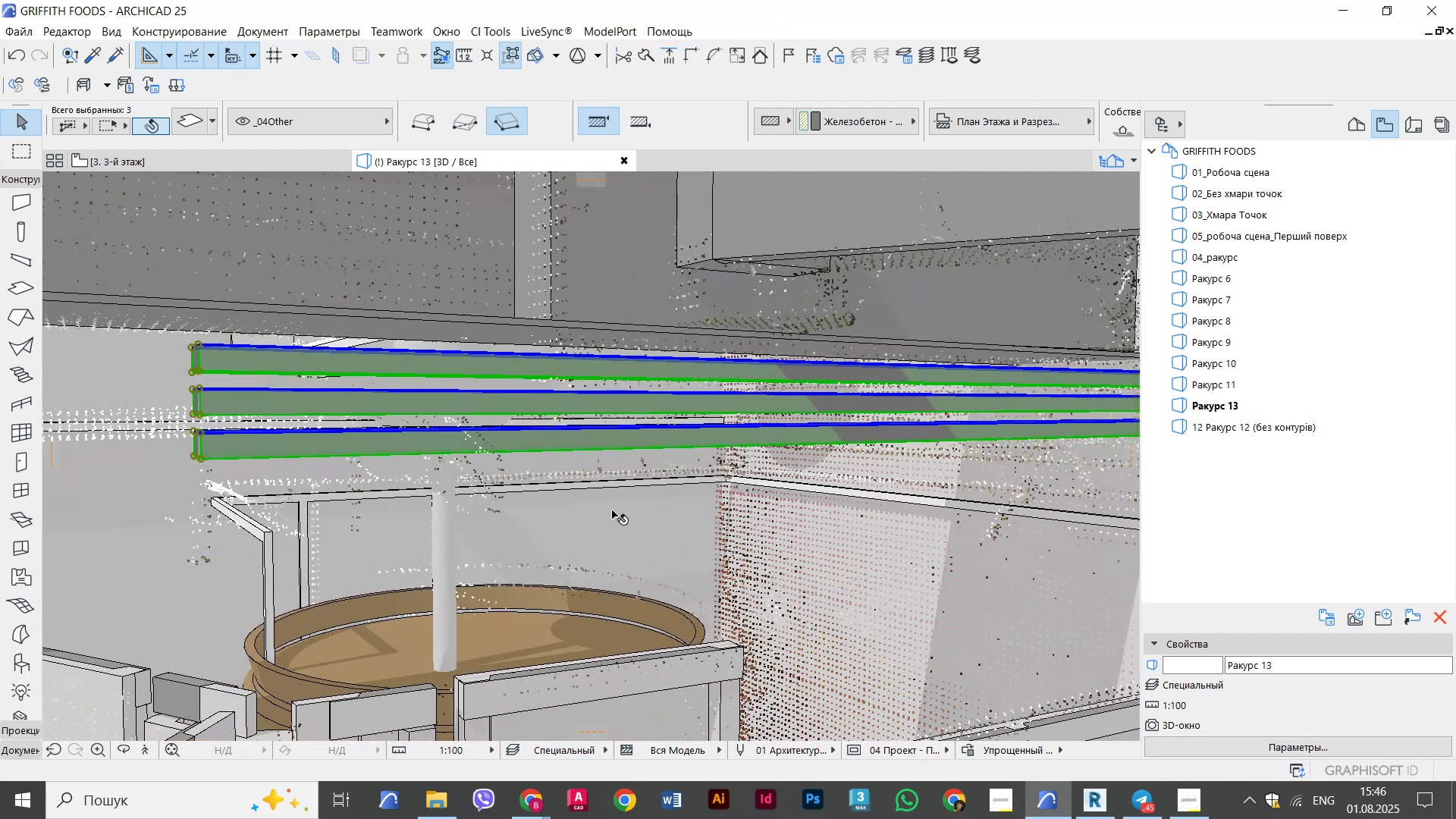 
hold_key(key=ShiftLeft, duration=0.51)
 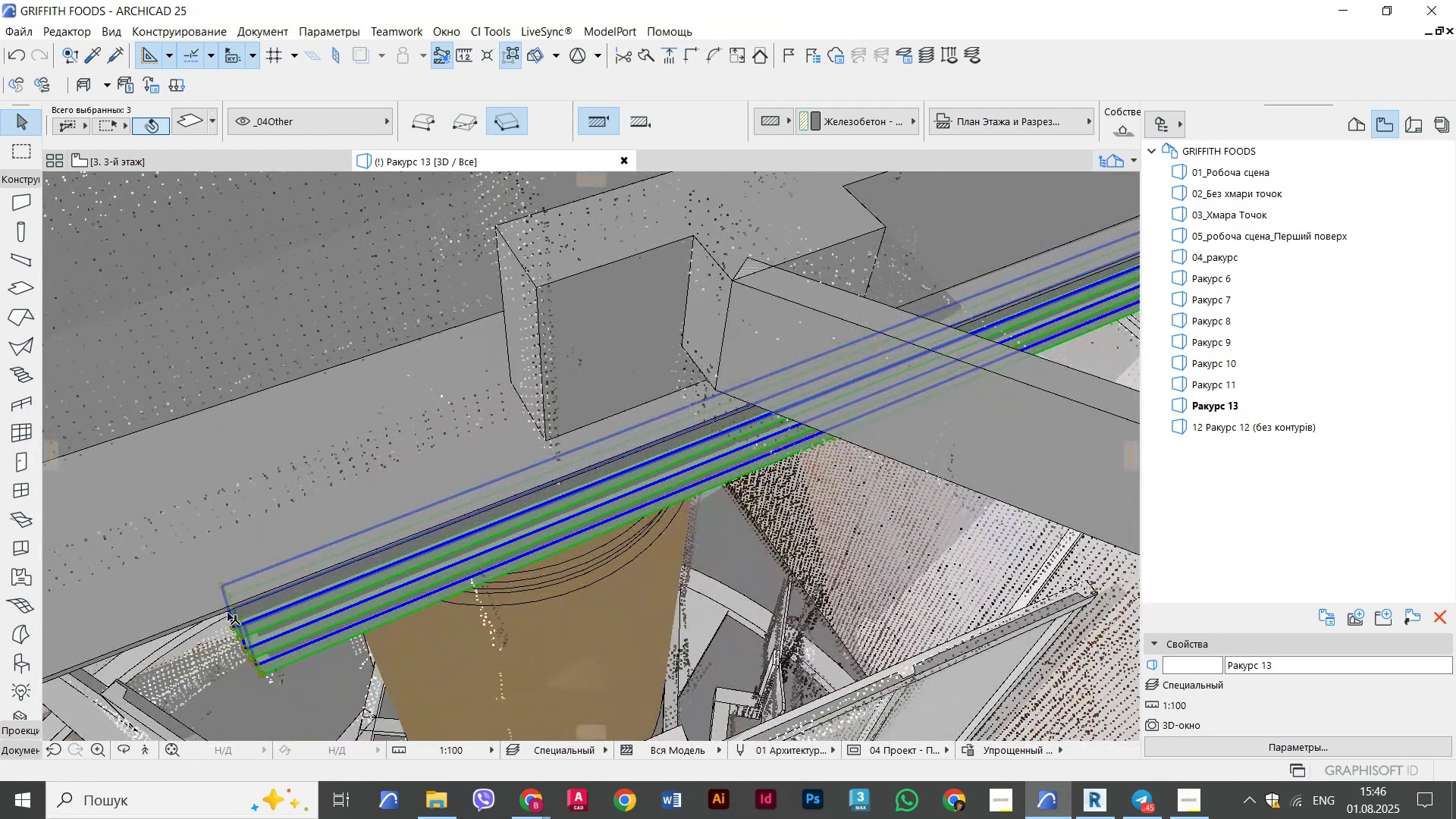 
left_click([227, 610])
 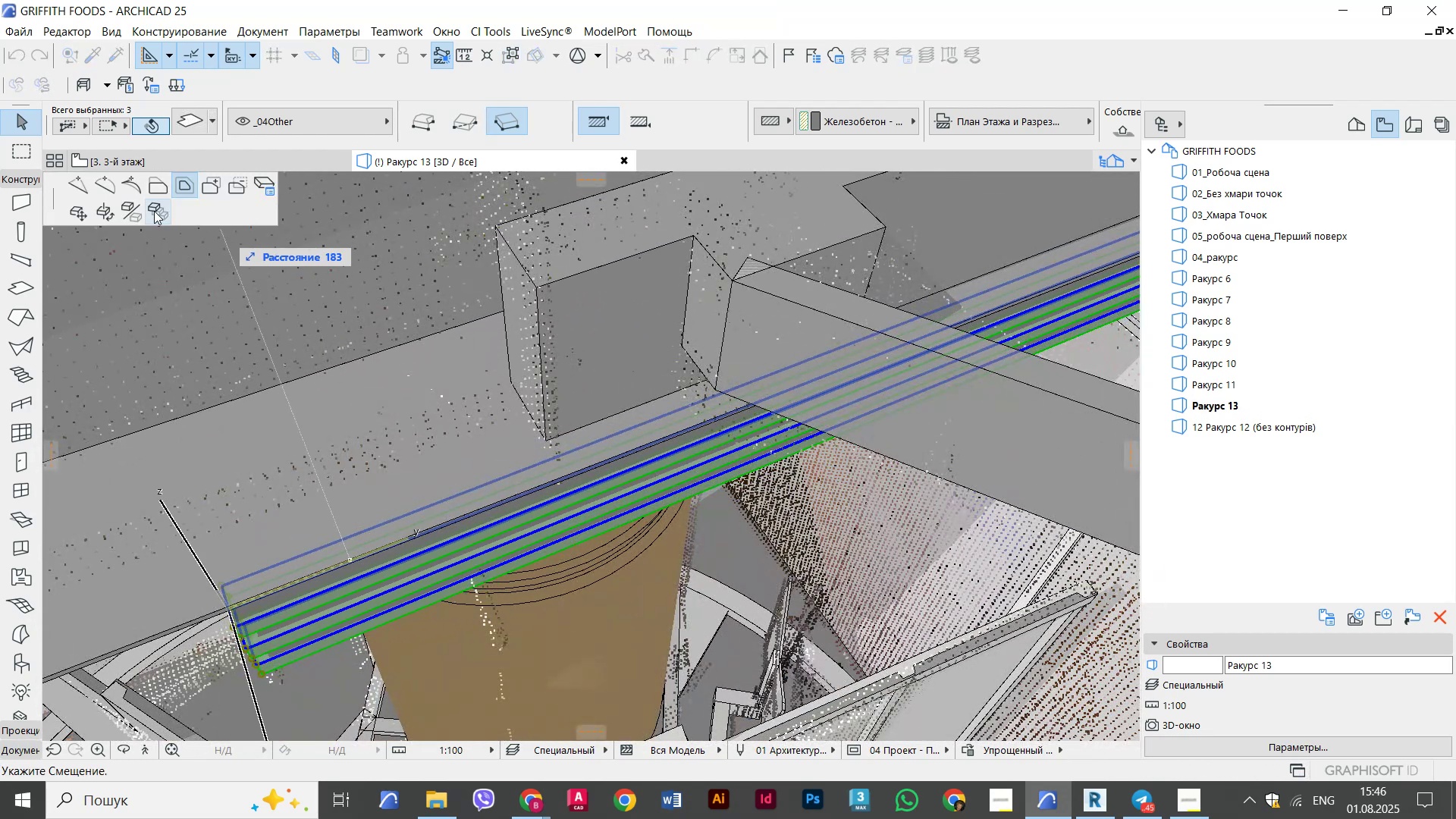 
left_click([163, 180])
 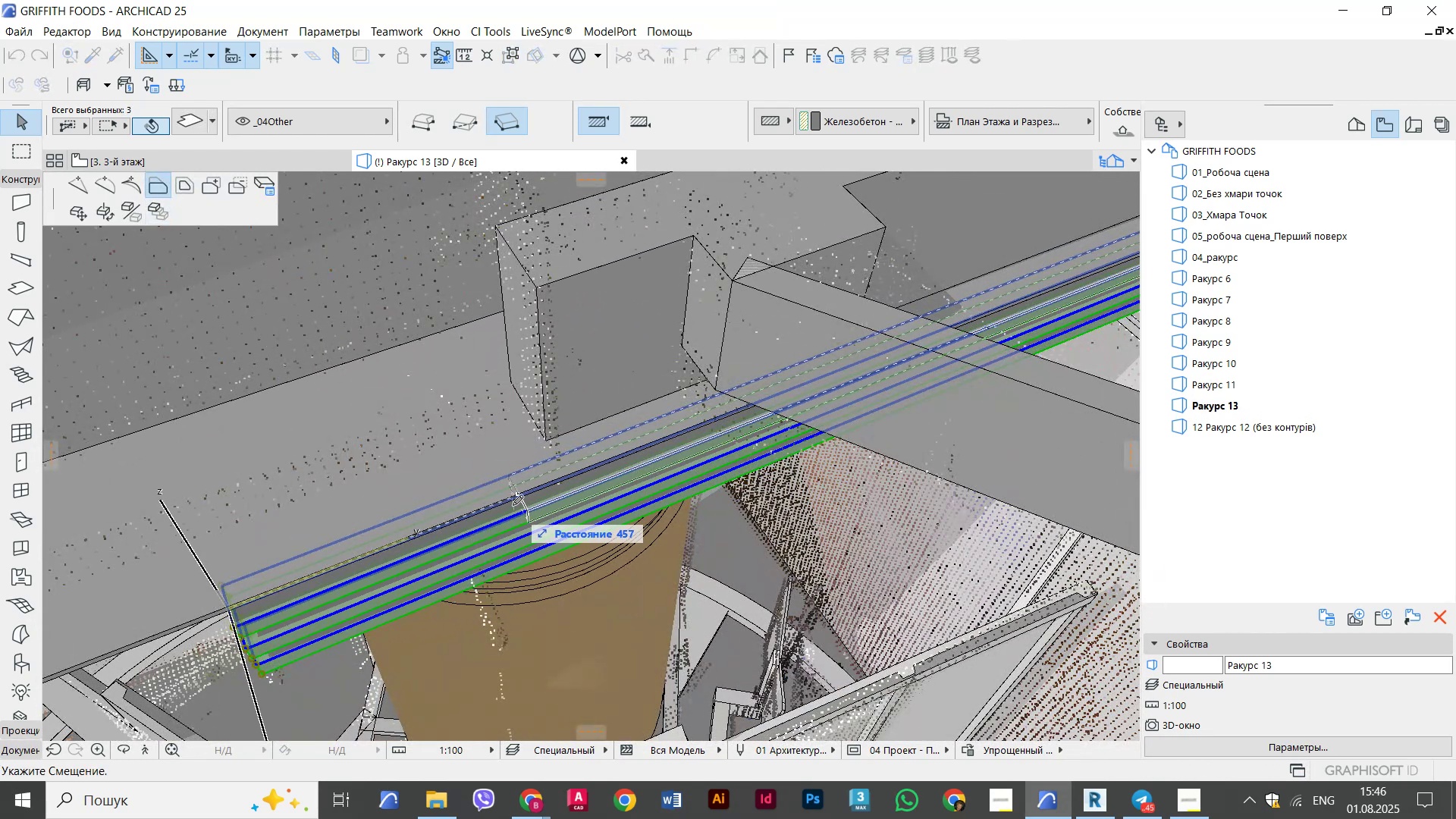 
left_click([515, 502])
 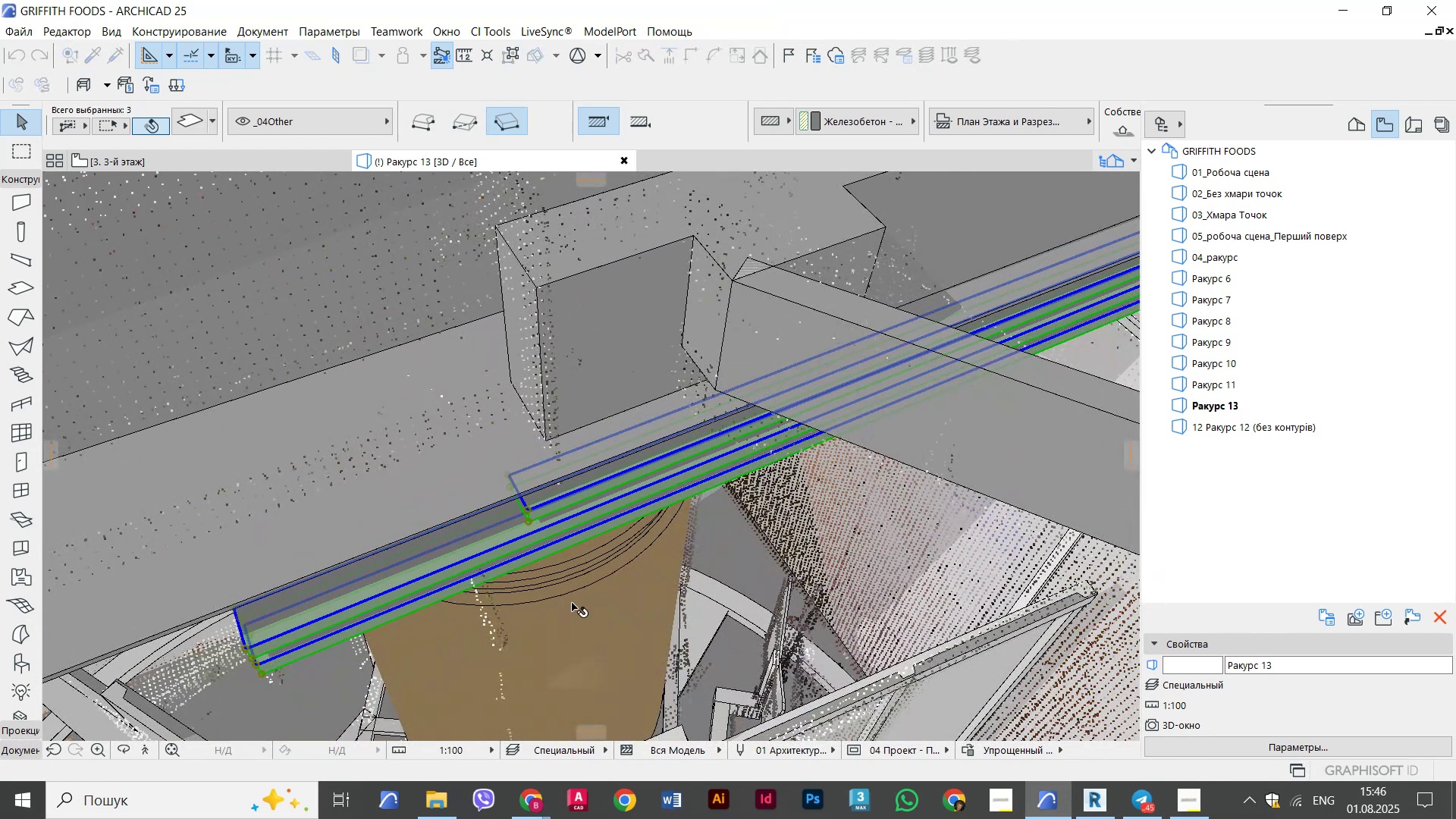 
hold_key(key=ShiftLeft, duration=1.68)
 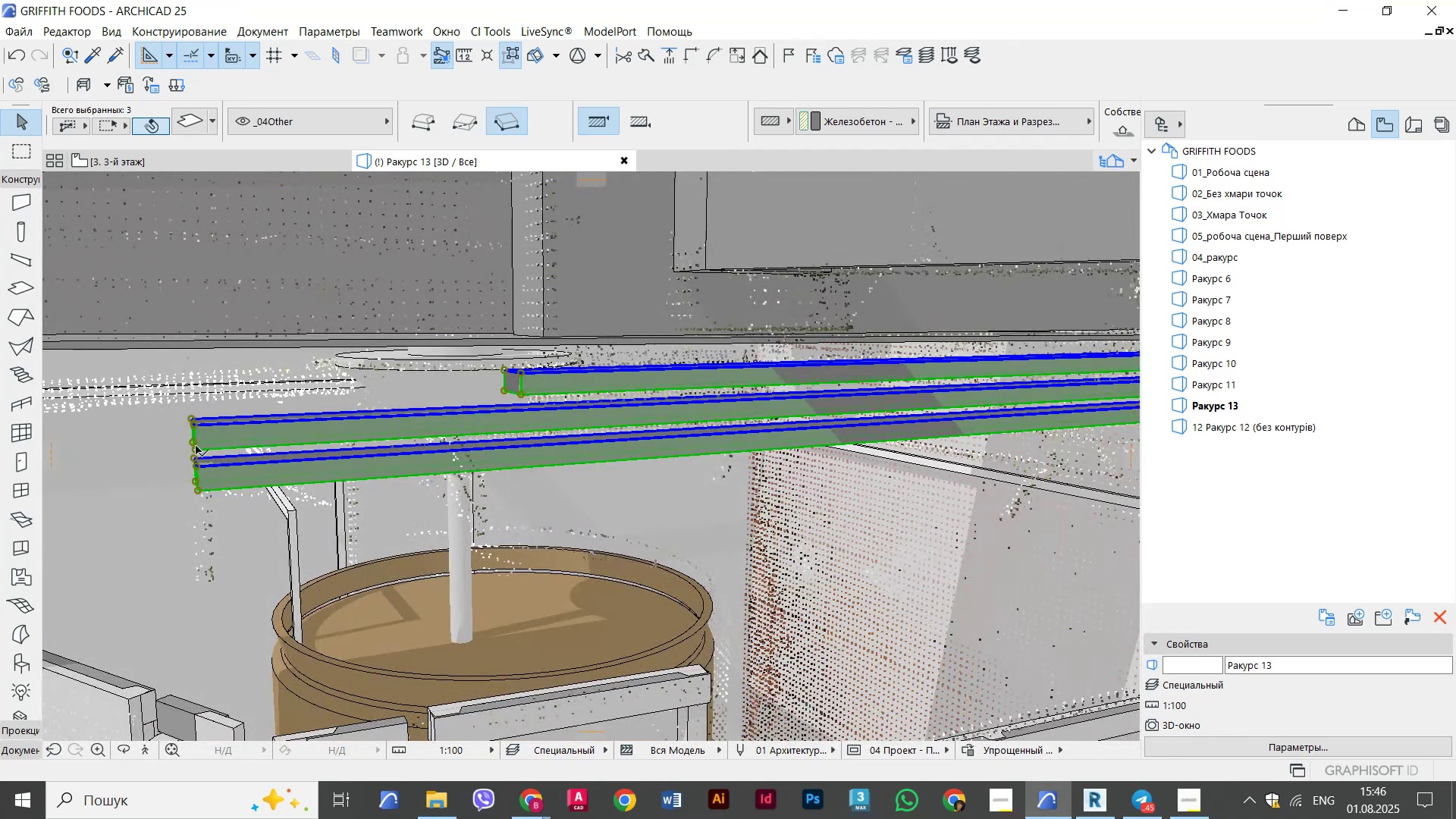 
hold_key(key=ShiftLeft, duration=0.45)
 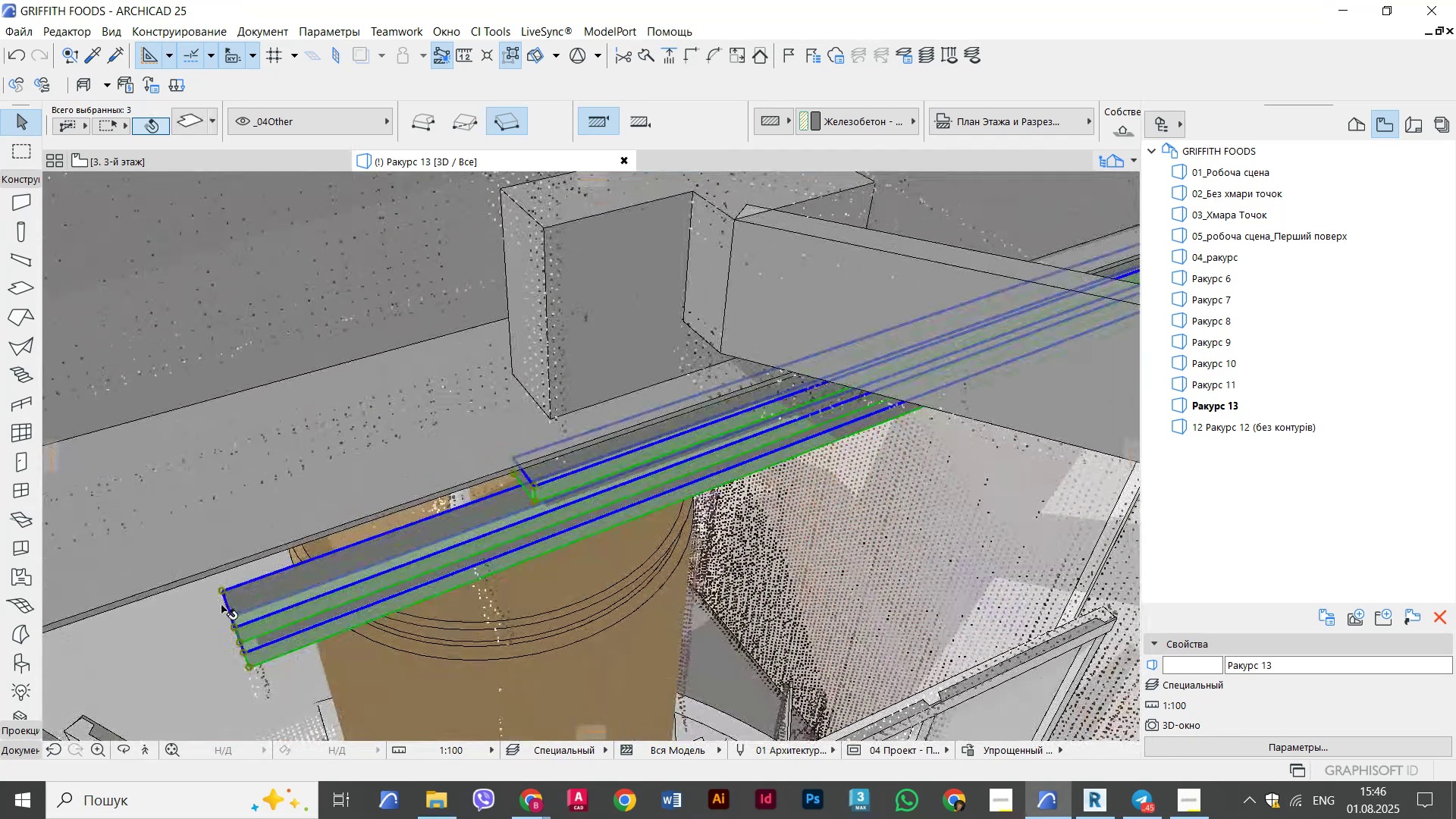 
left_click([221, 605])
 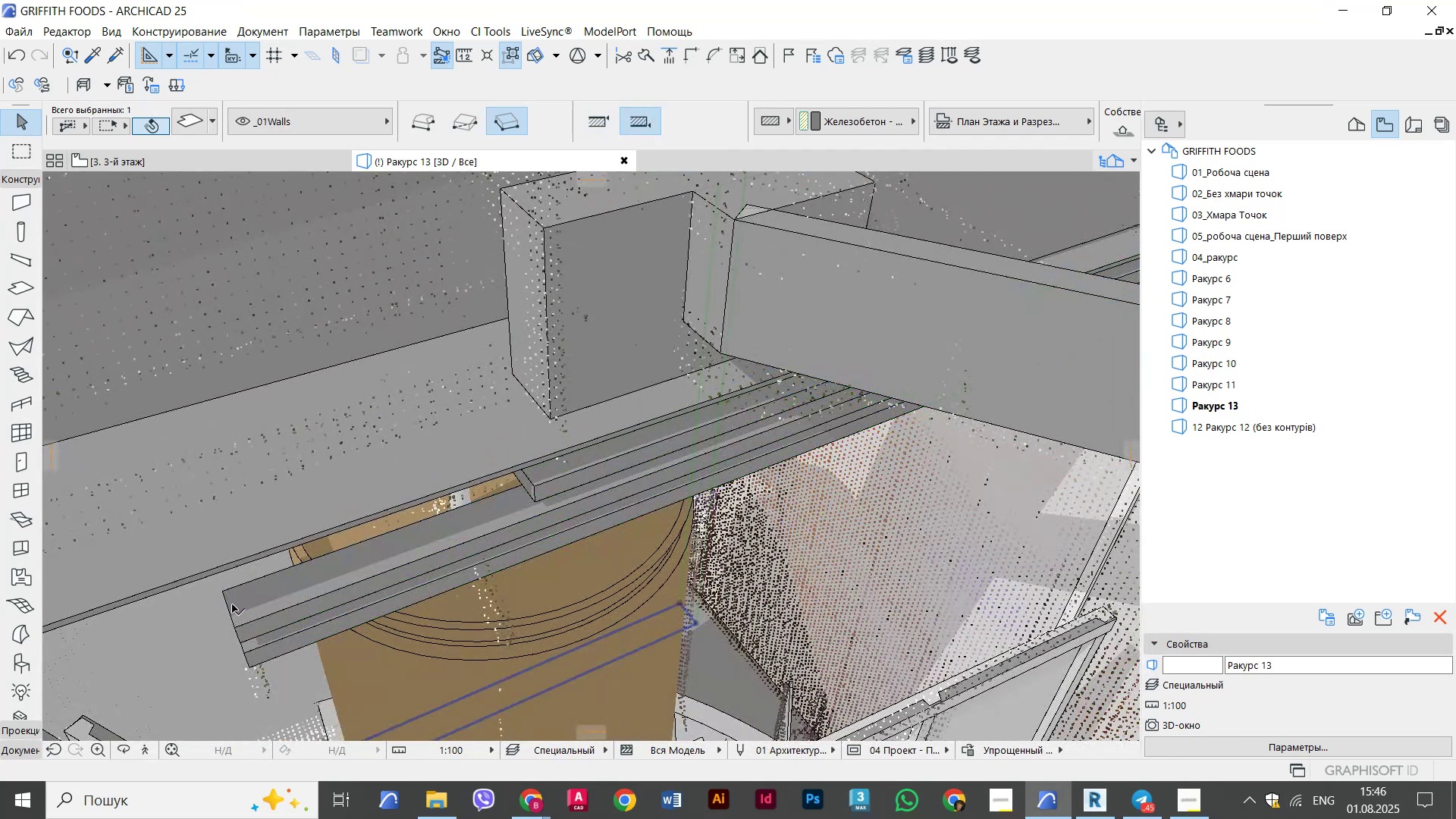 
left_click([232, 604])
 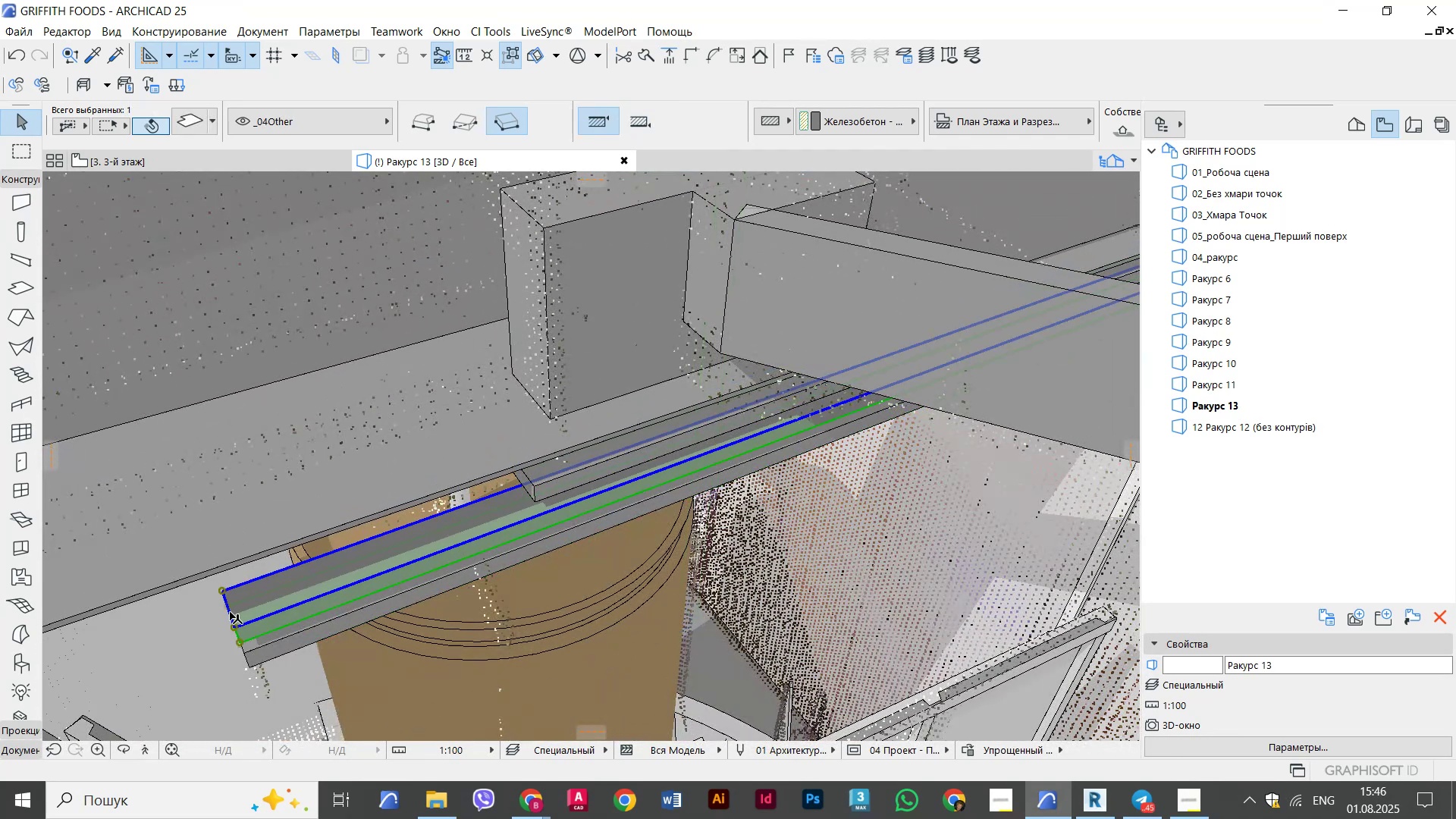 
left_click([230, 612])
 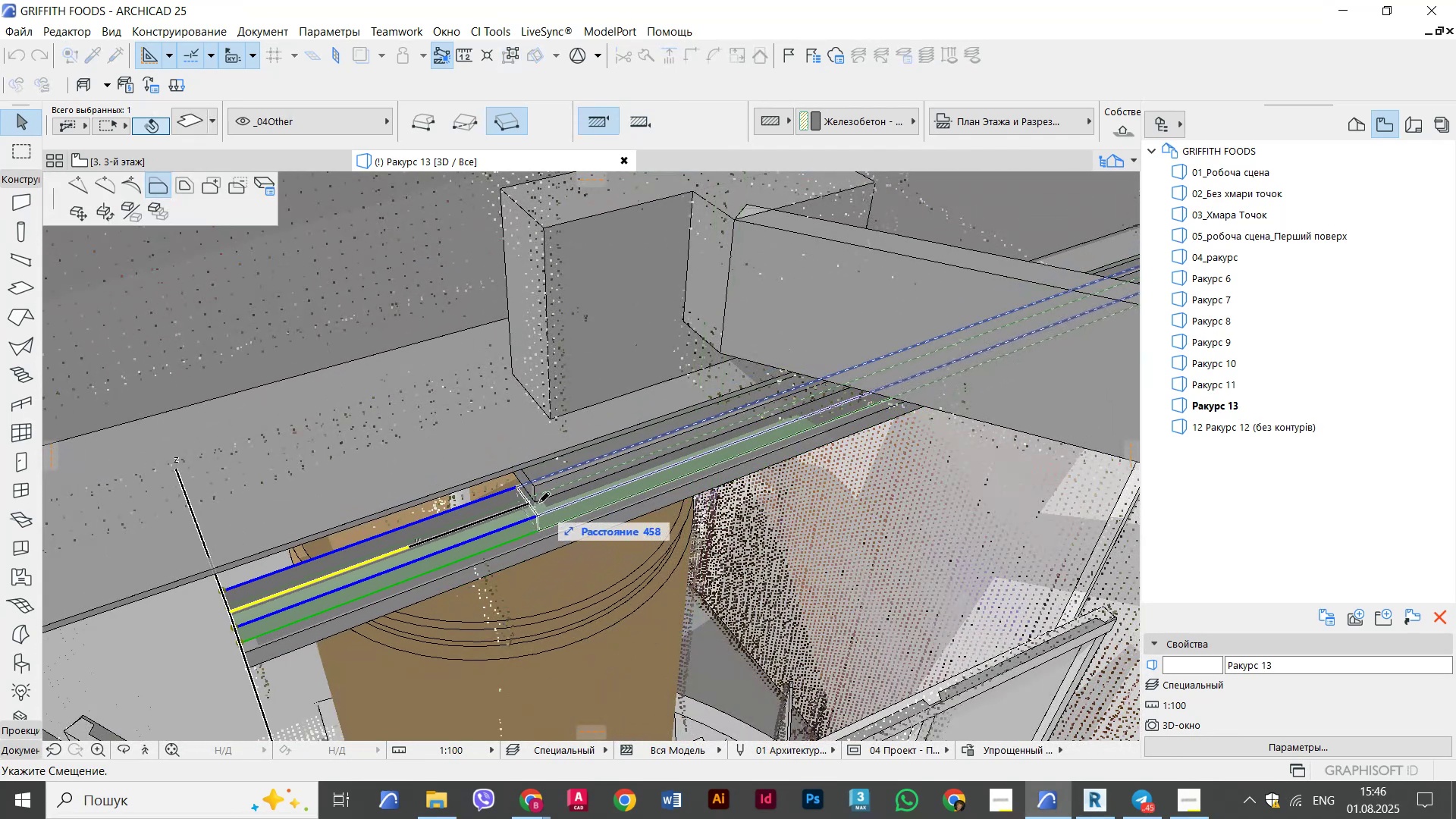 
left_click([538, 498])
 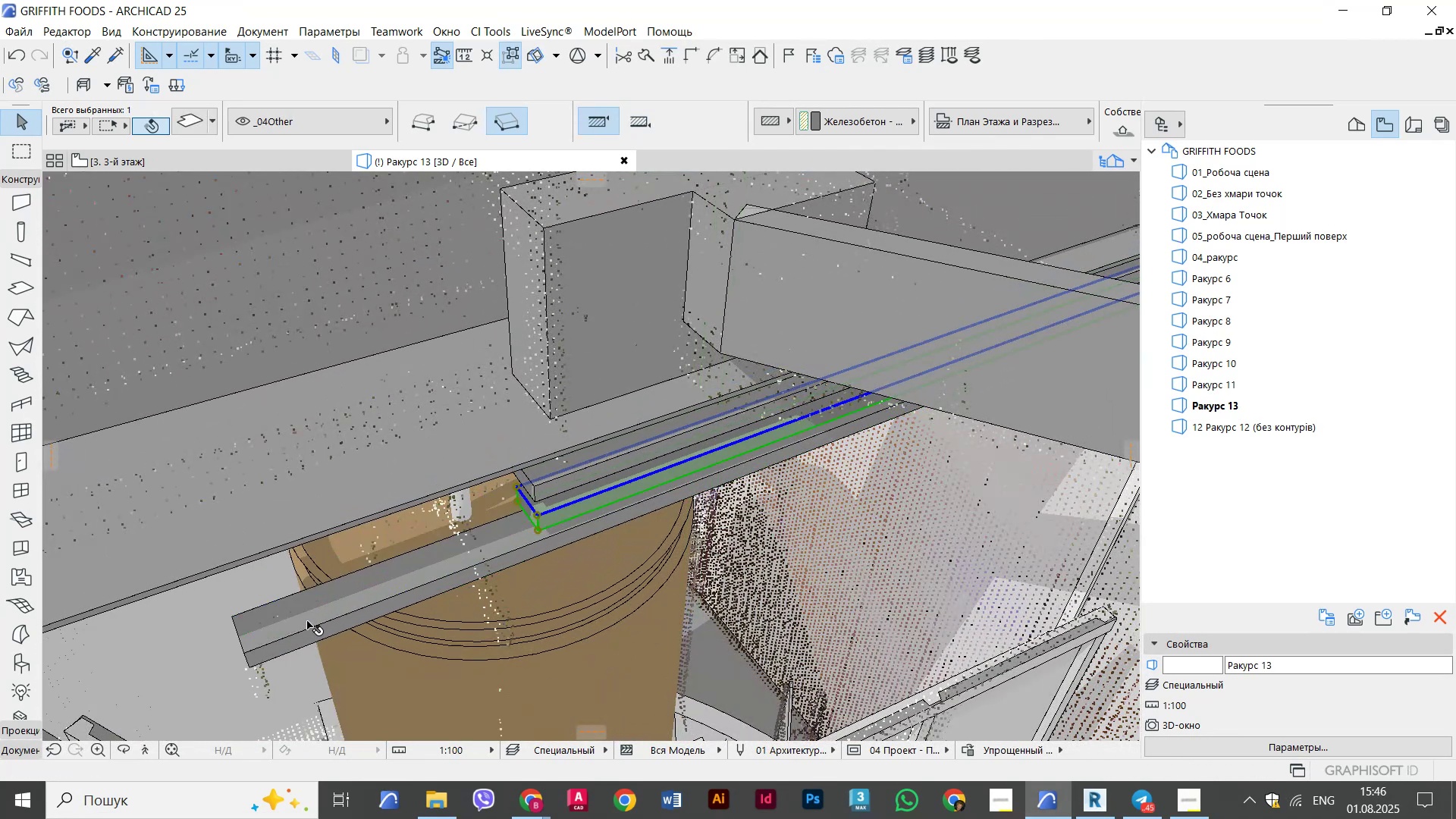 
left_click([306, 620])
 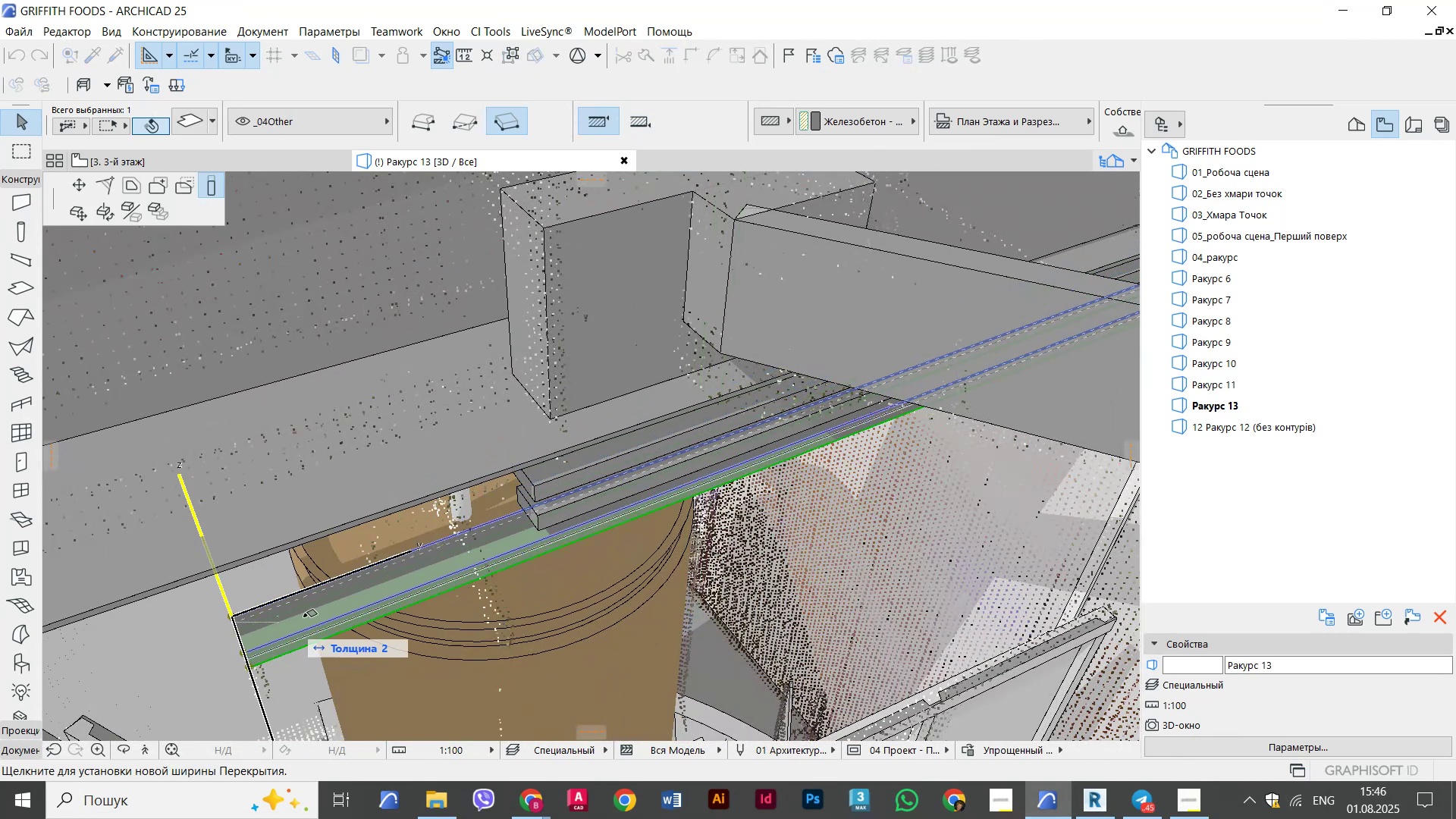 
key(Escape)
 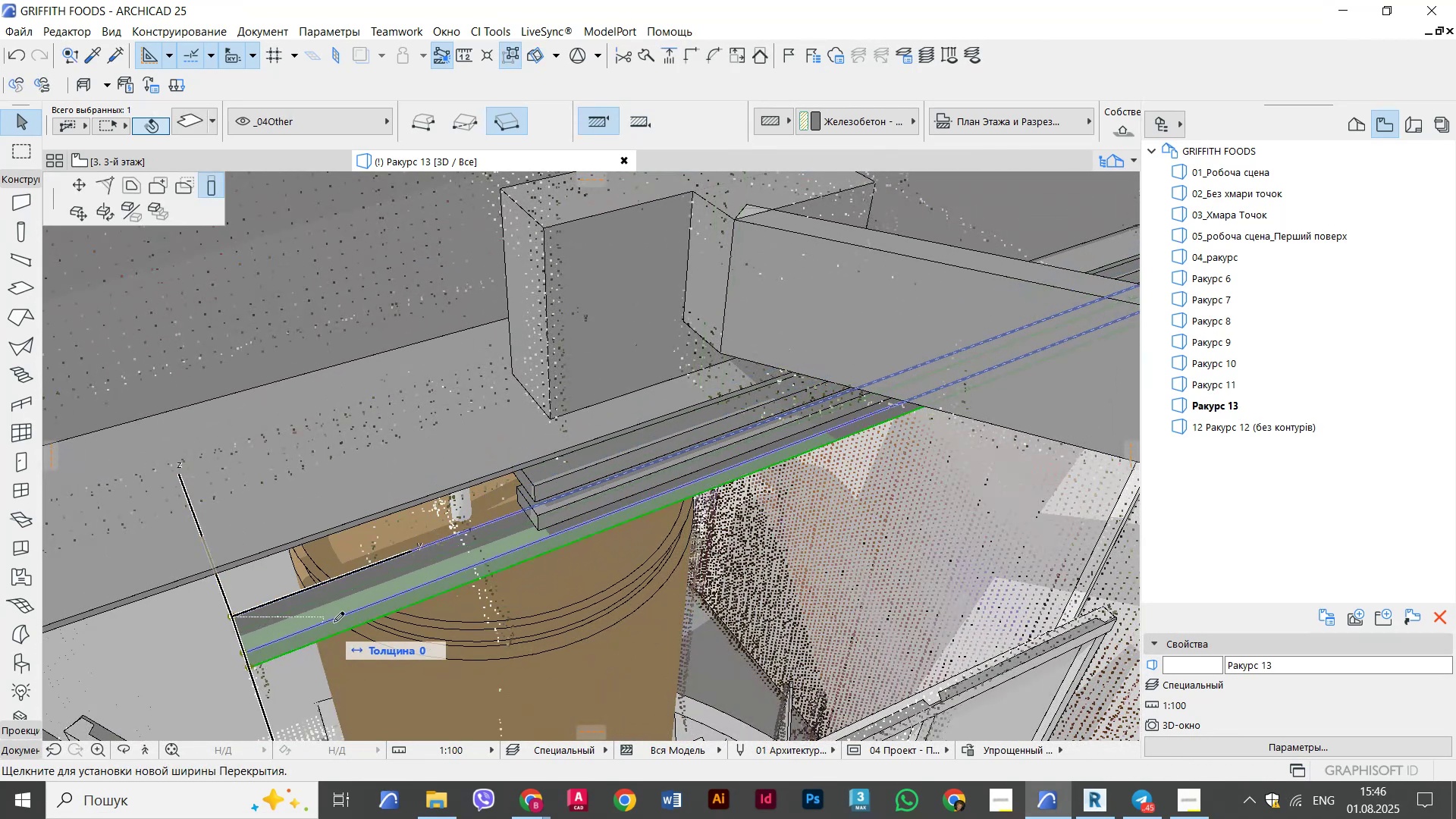 
key(Escape)
 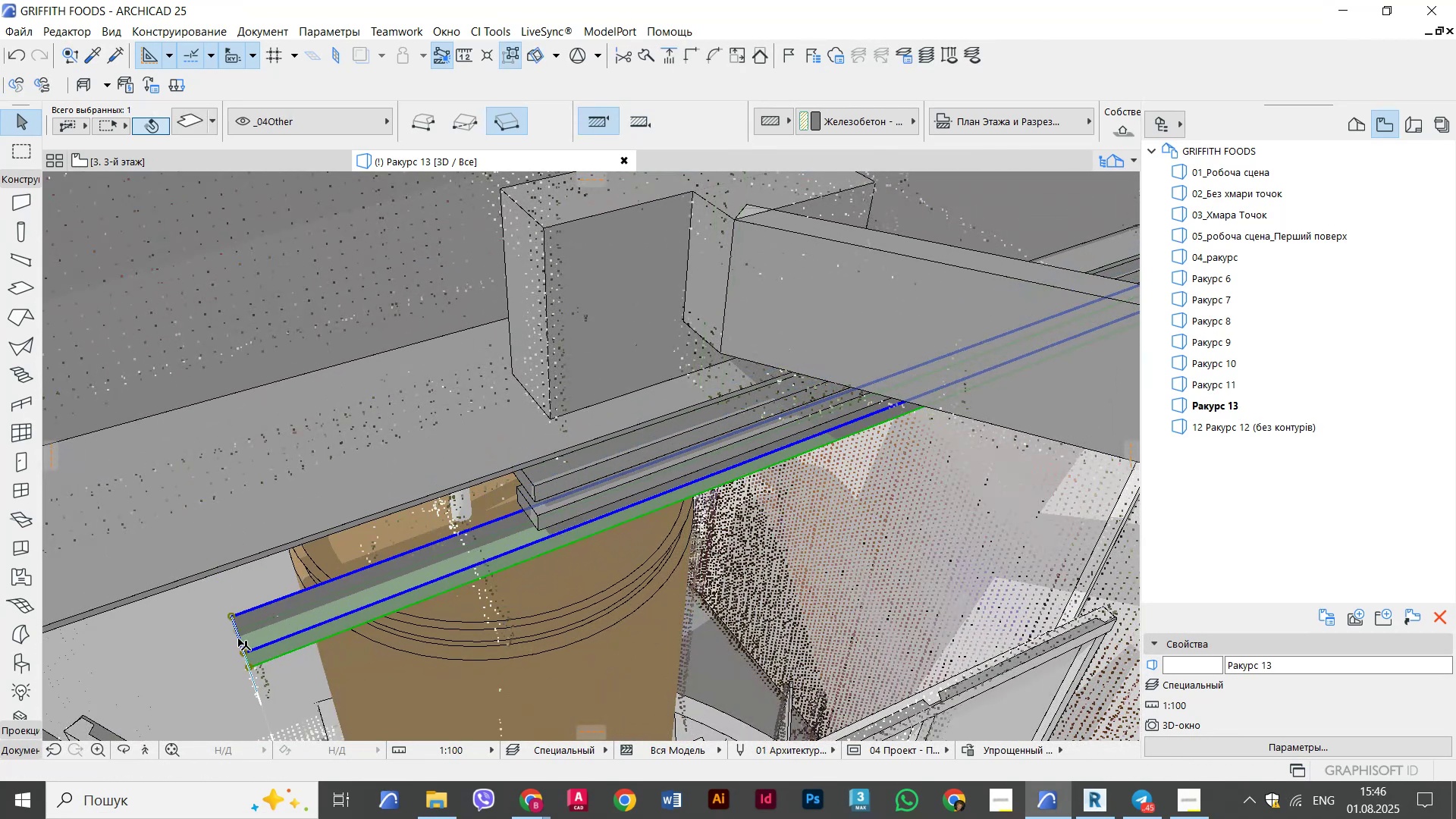 
left_click([238, 639])
 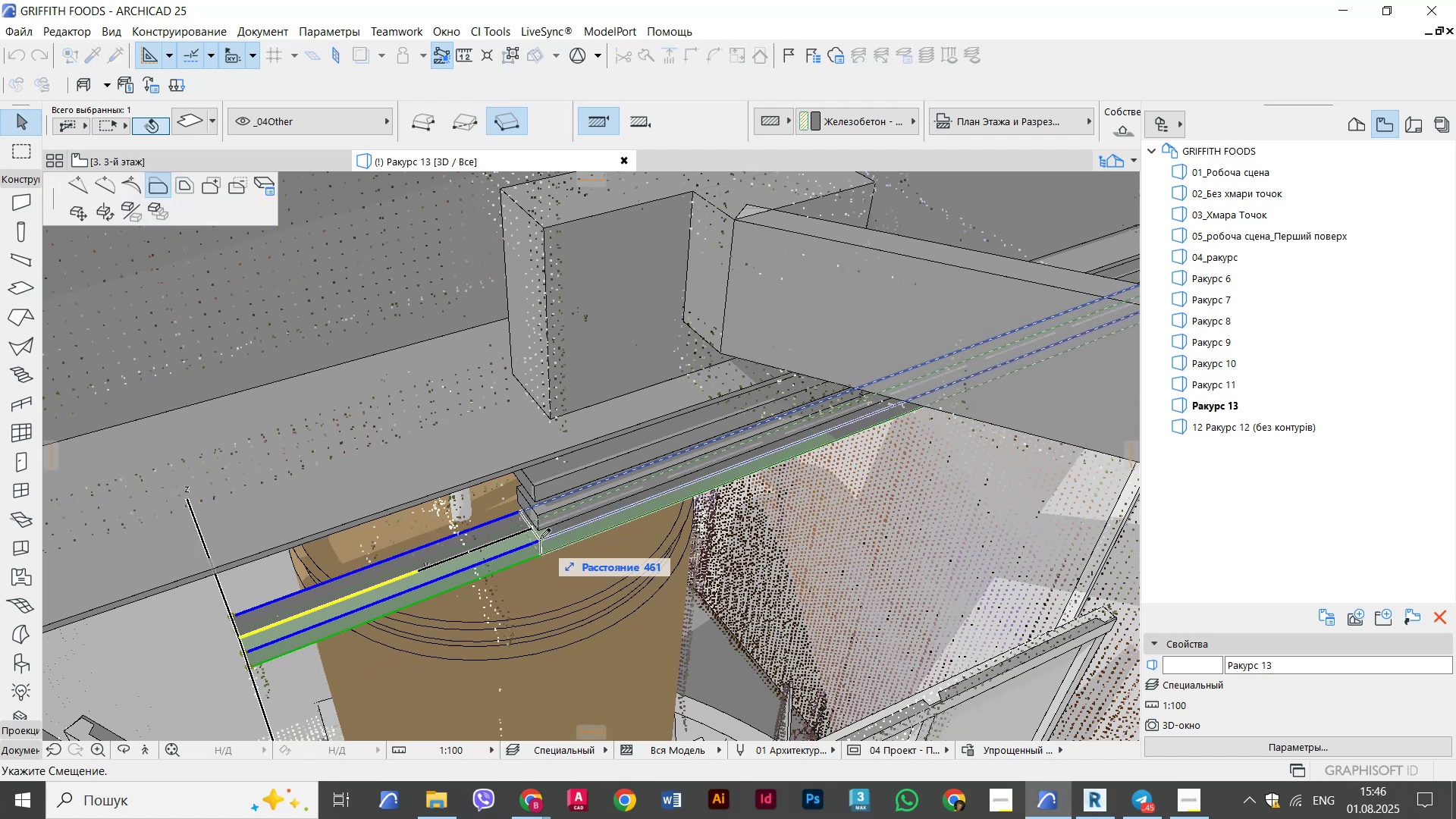 
left_click([539, 532])
 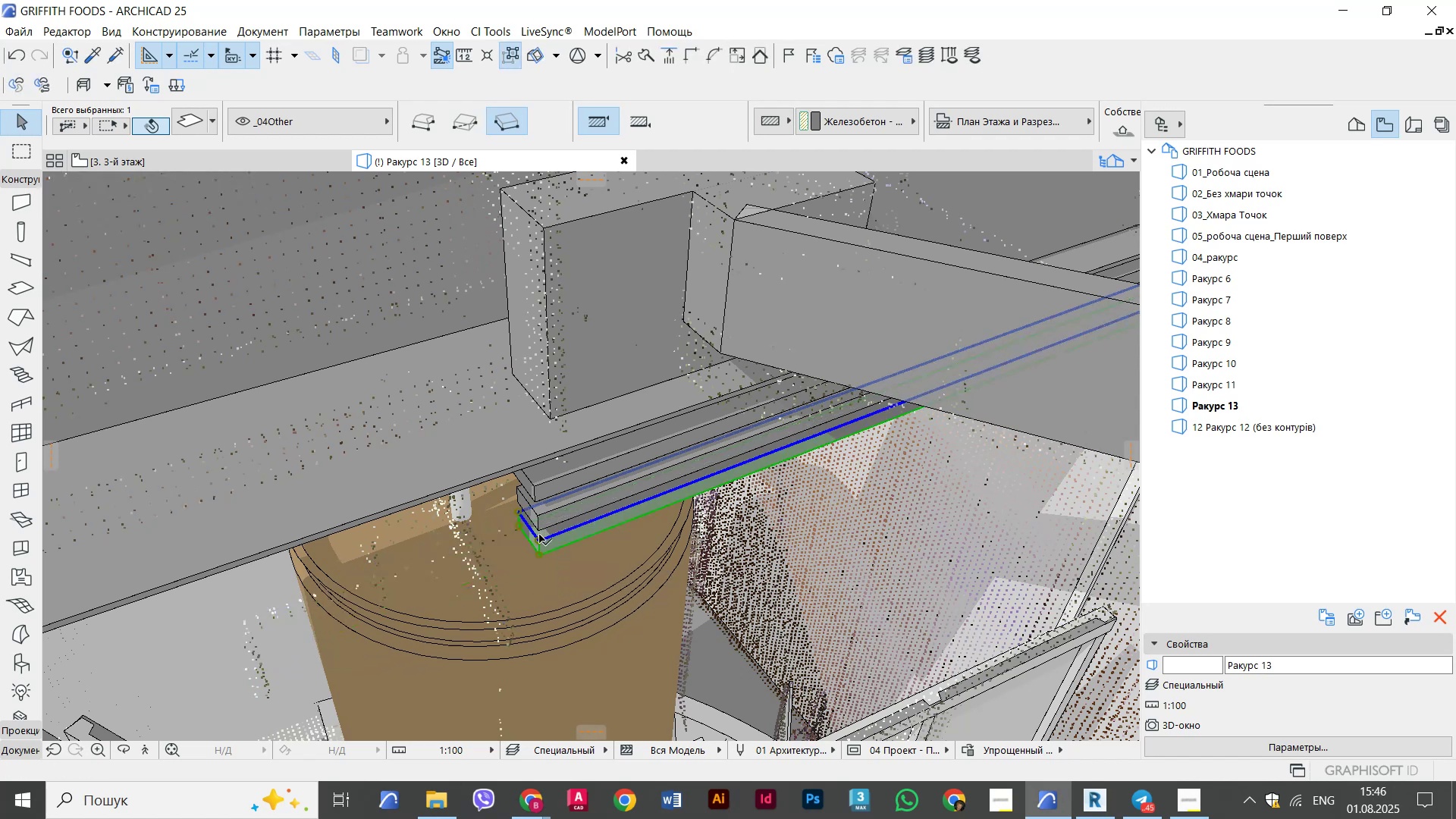 
scroll: coordinate [550, 577], scroll_direction: down, amount: 2.0
 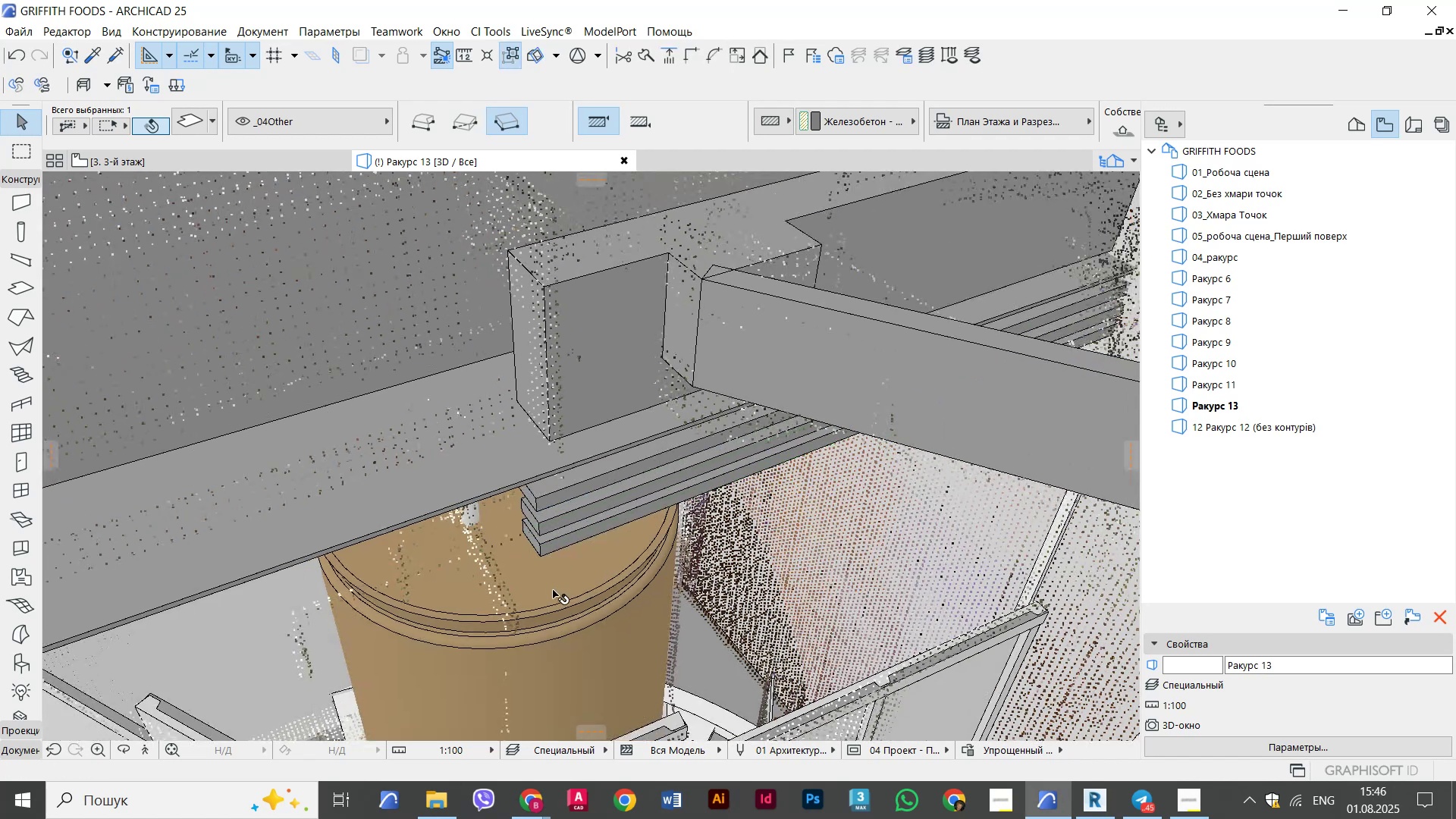 
hold_key(key=ShiftLeft, duration=3.28)
 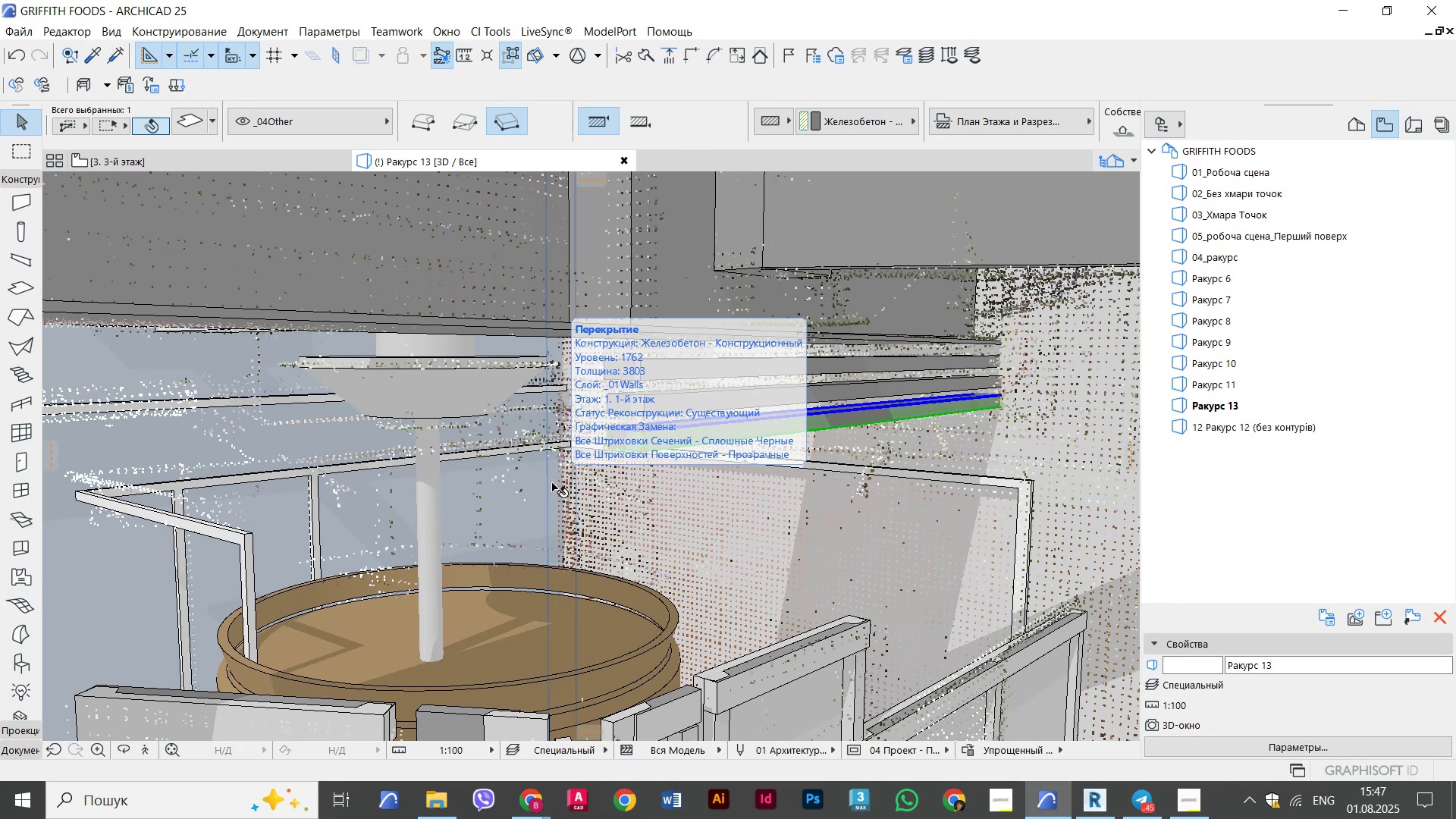 
wait(19.42)
 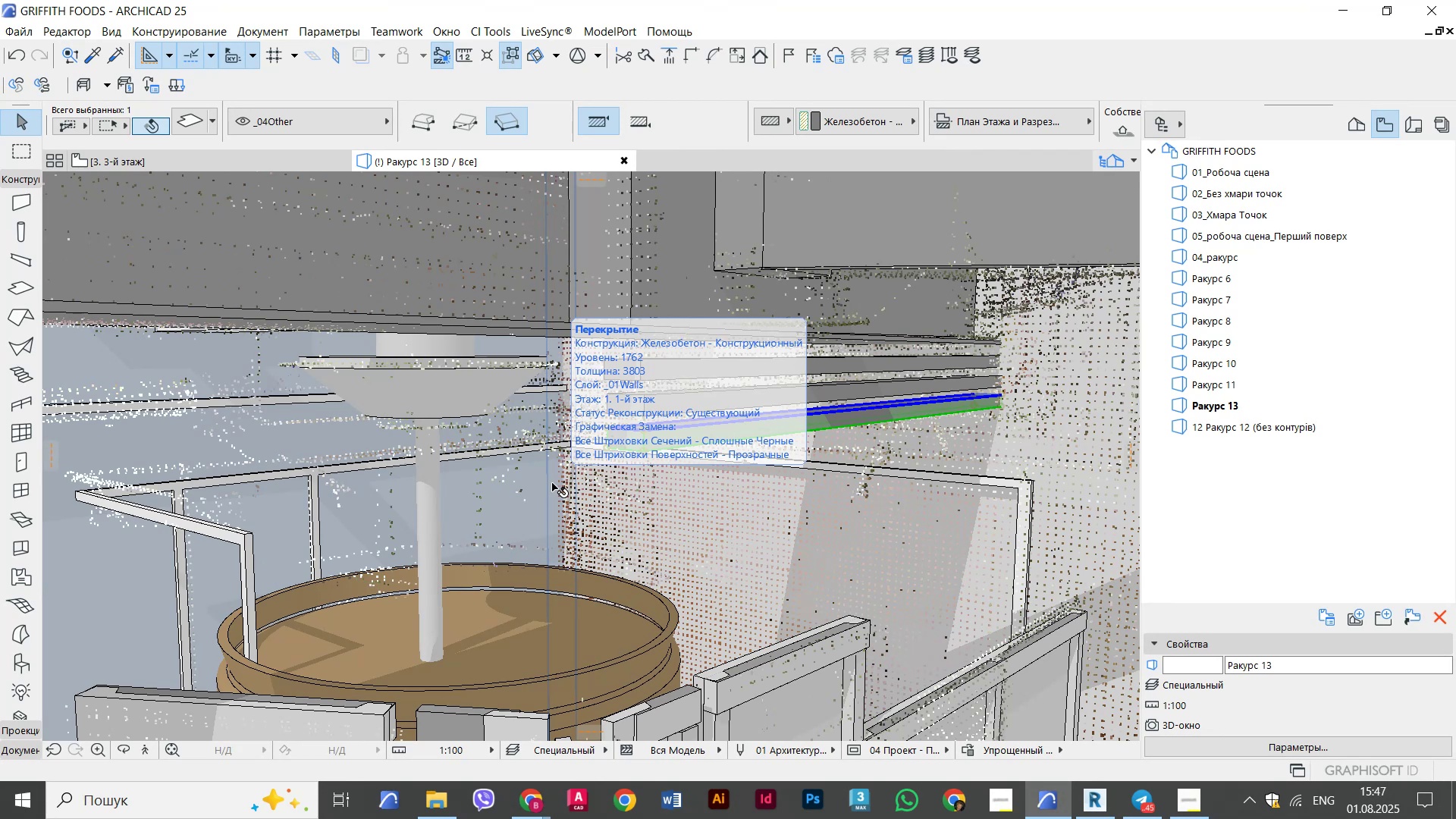 
key(Escape)
 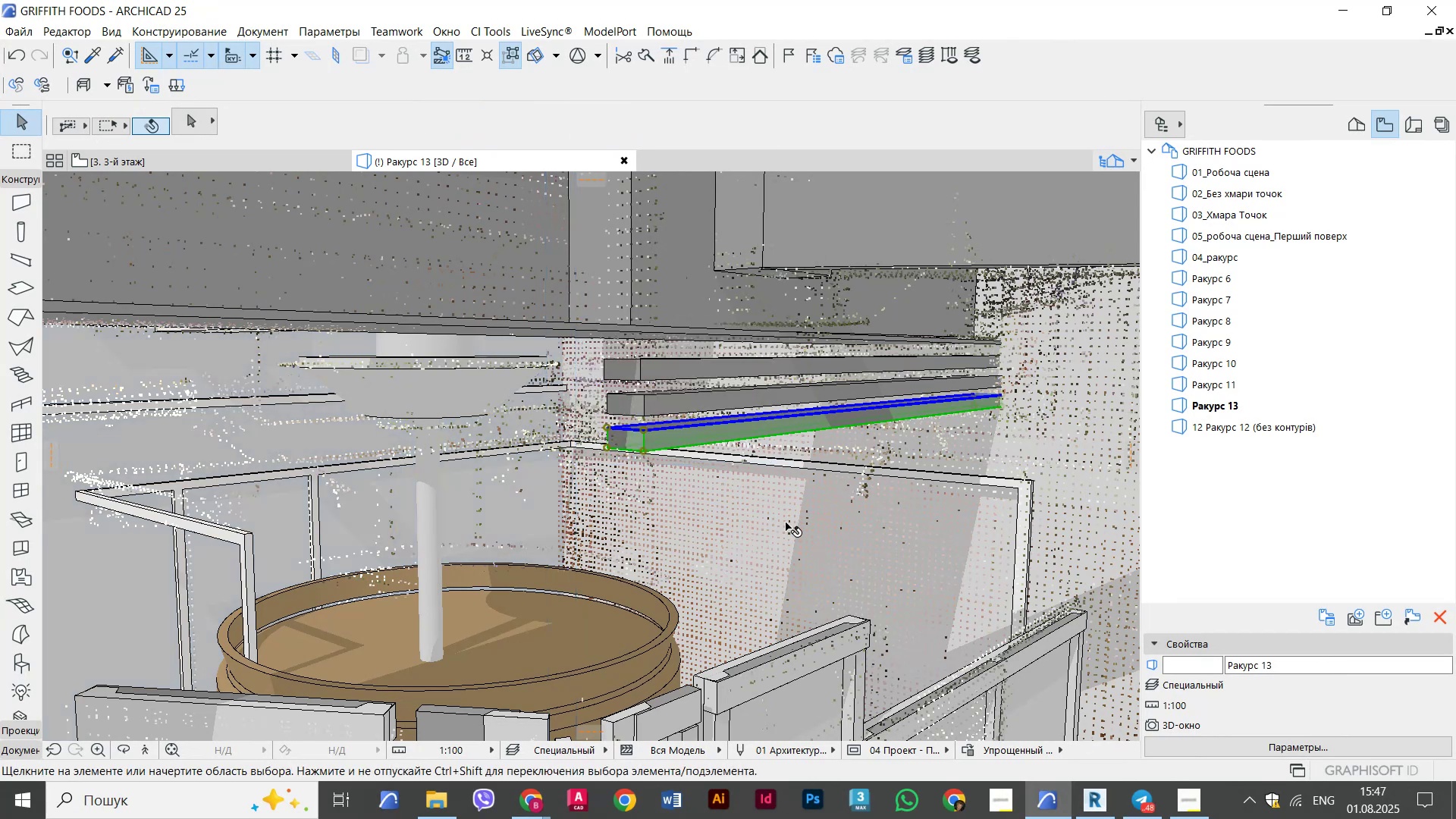 
key(Escape)
 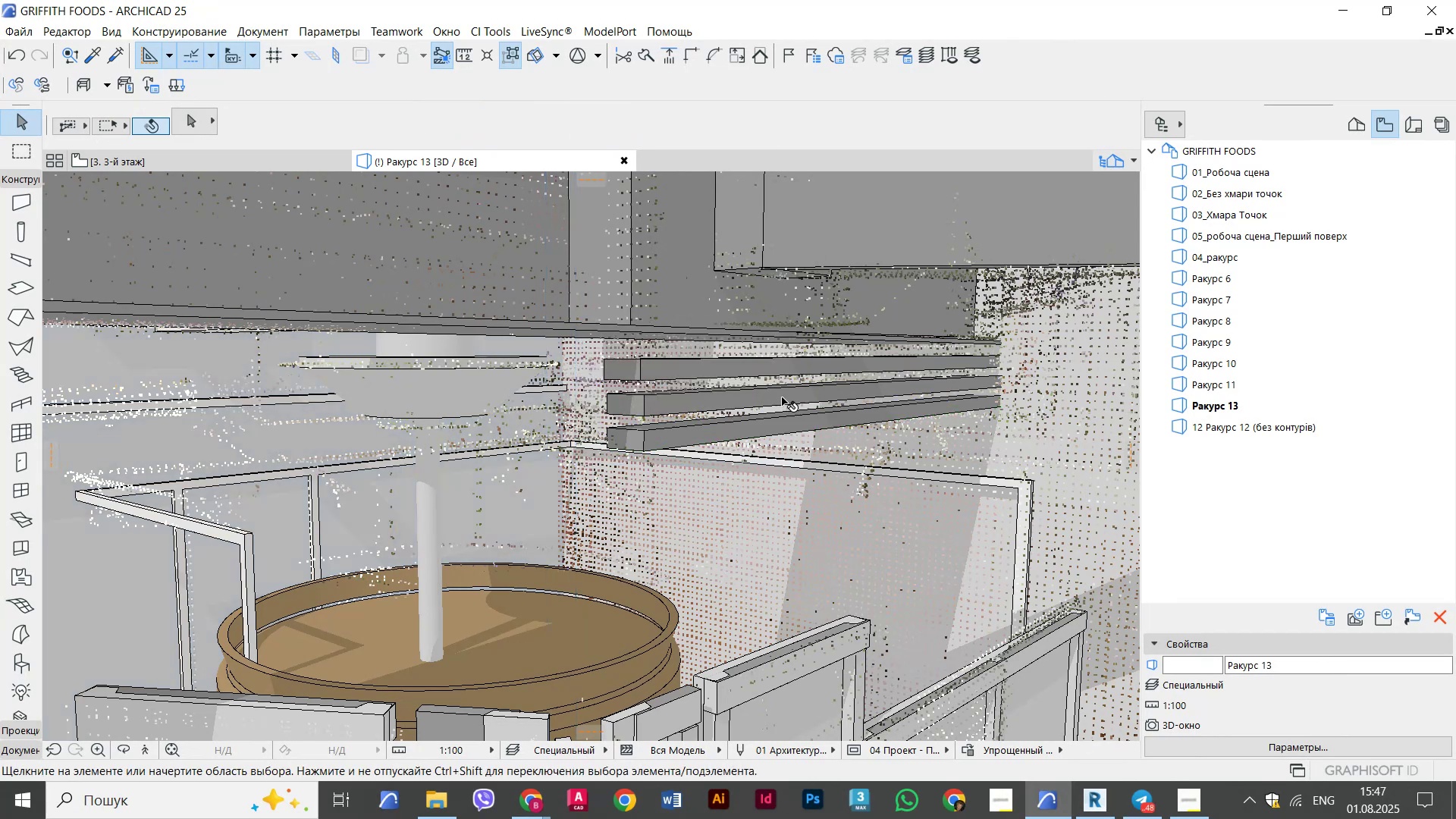 
scroll: coordinate [768, 369], scroll_direction: down, amount: 4.0
 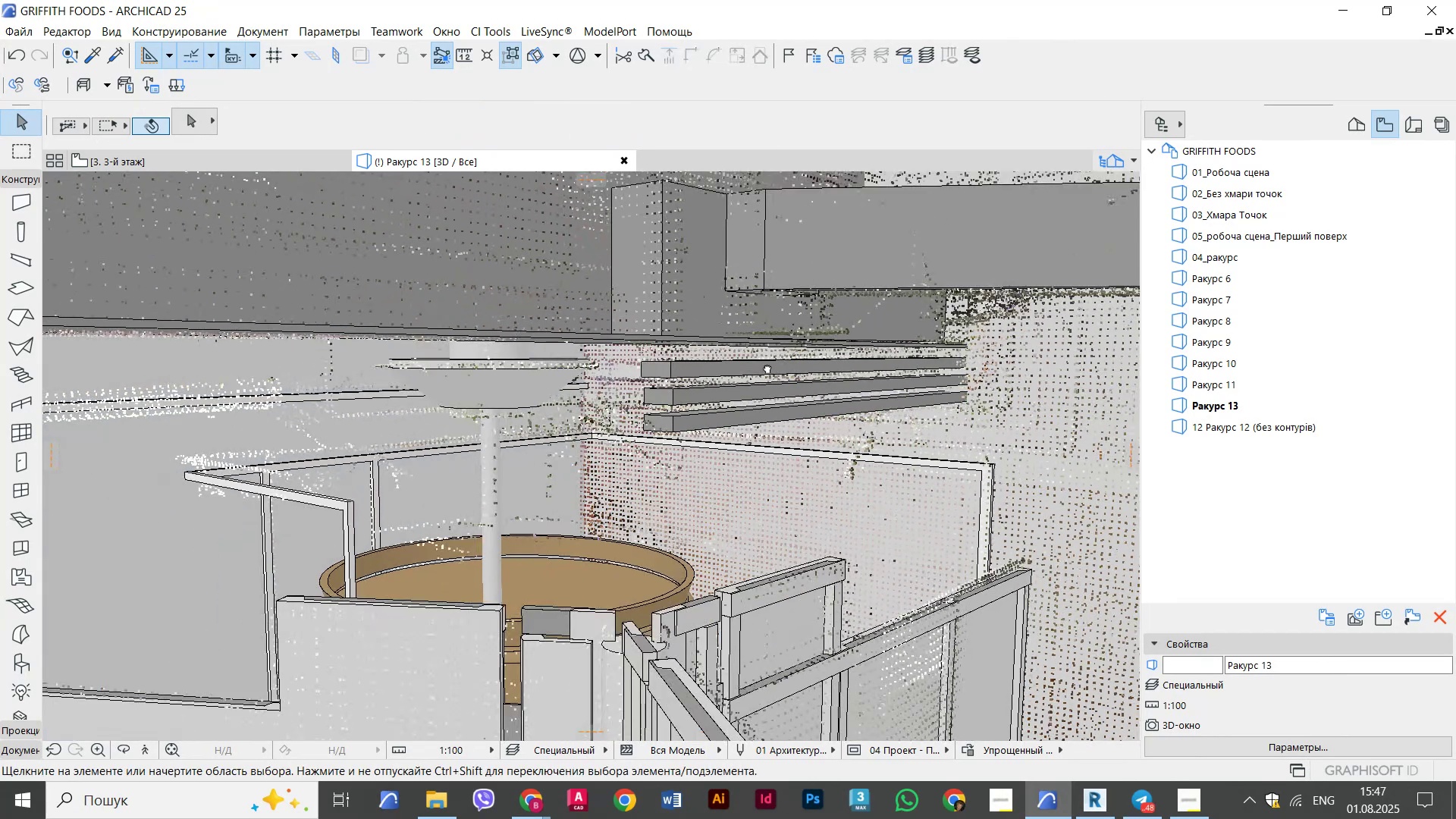 
hold_key(key=ShiftLeft, duration=0.55)
 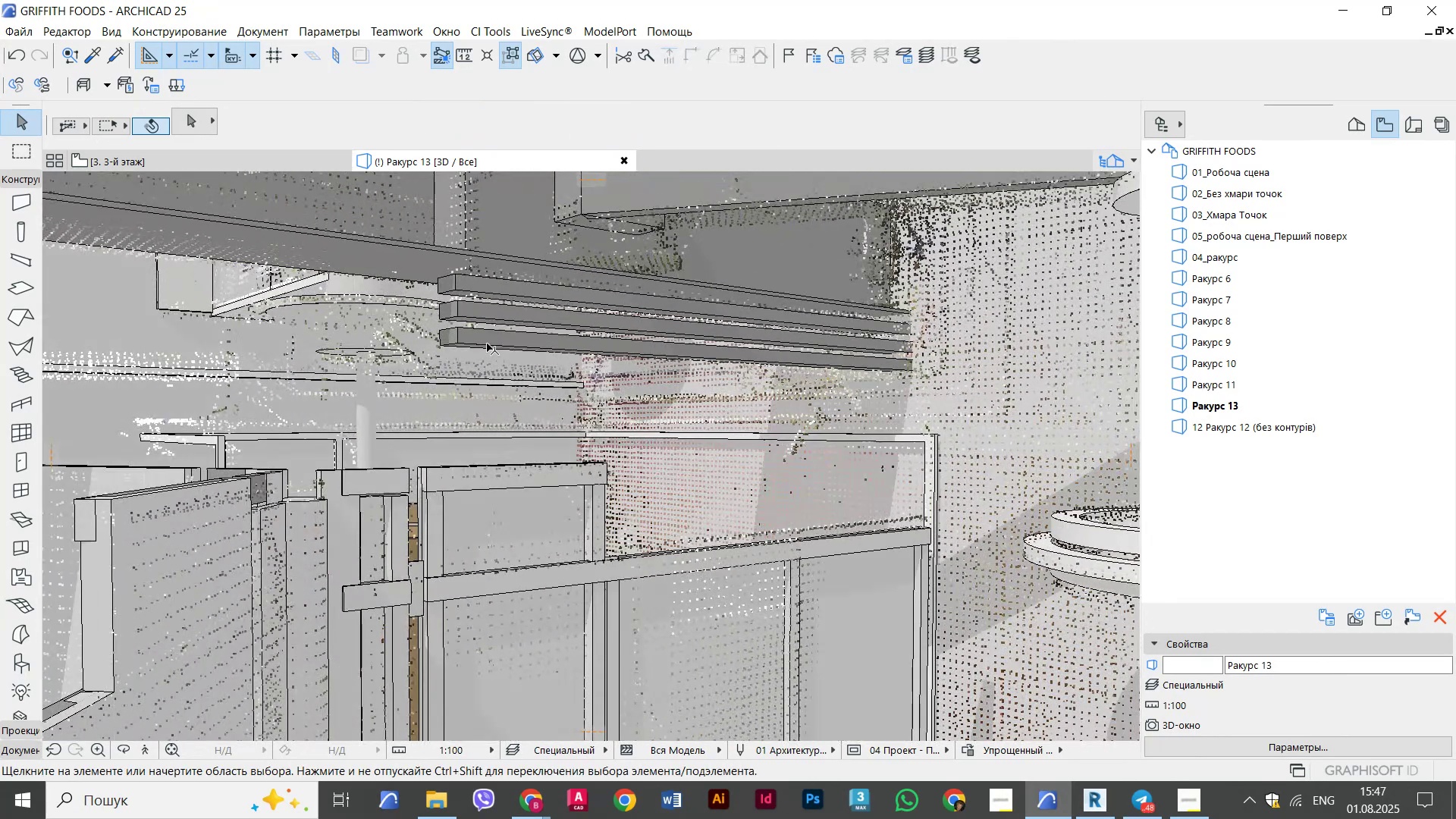 
scroll: coordinate [504, 325], scroll_direction: up, amount: 2.0
 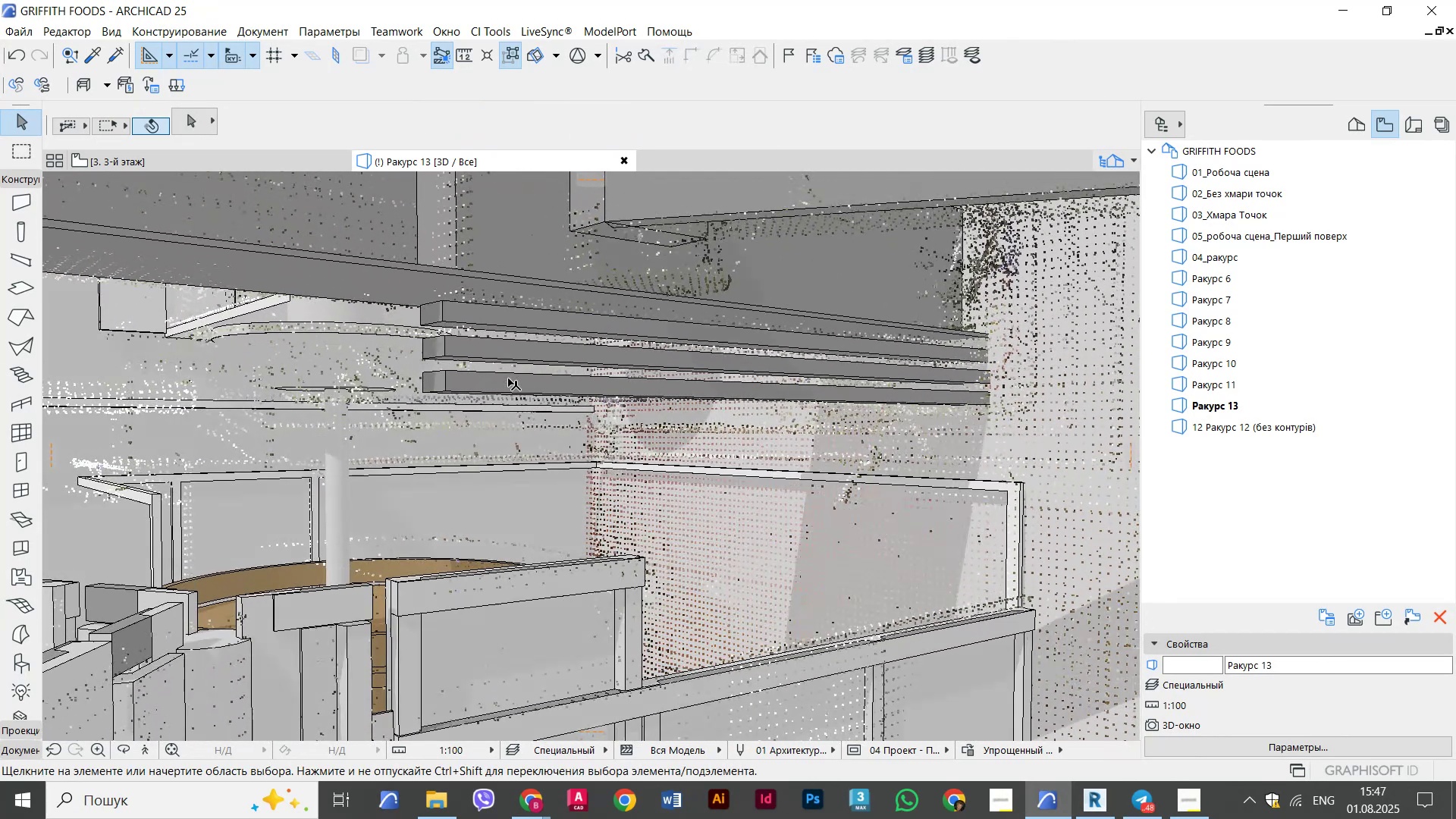 
hold_key(key=ShiftLeft, duration=1.51)
left_click([508, 378])
 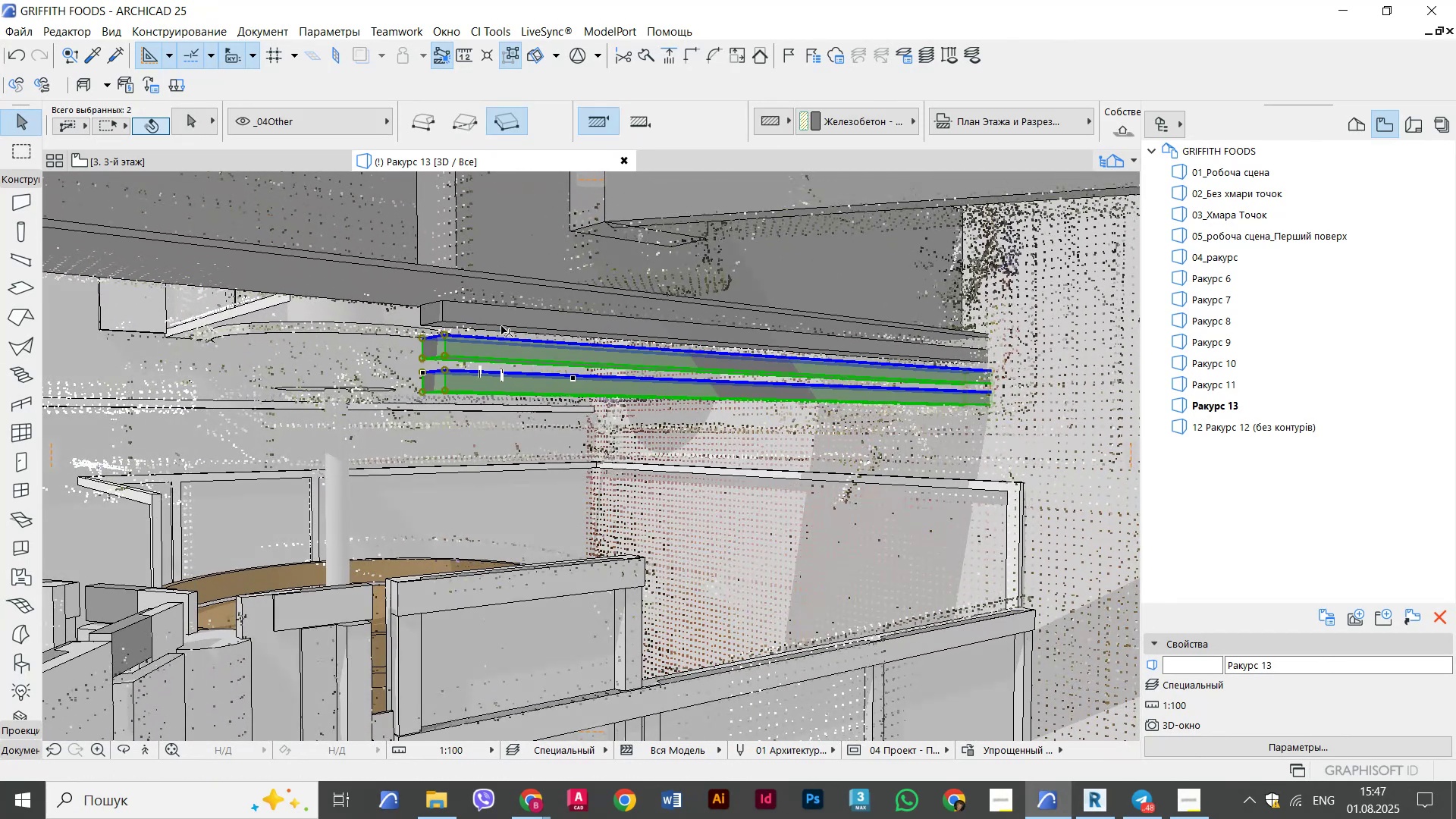 
double_click([501, 318])
 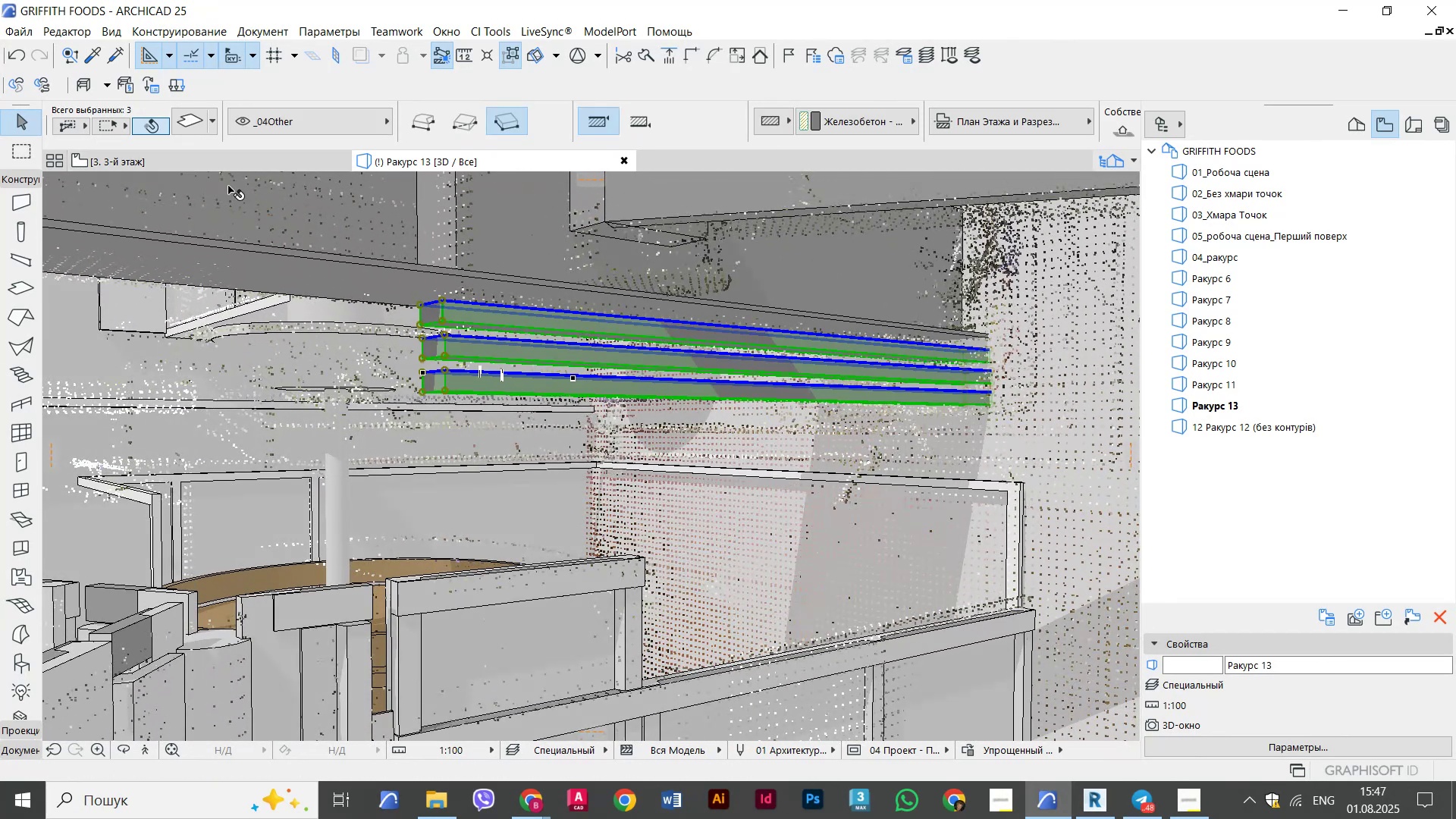 
left_click([196, 112])
 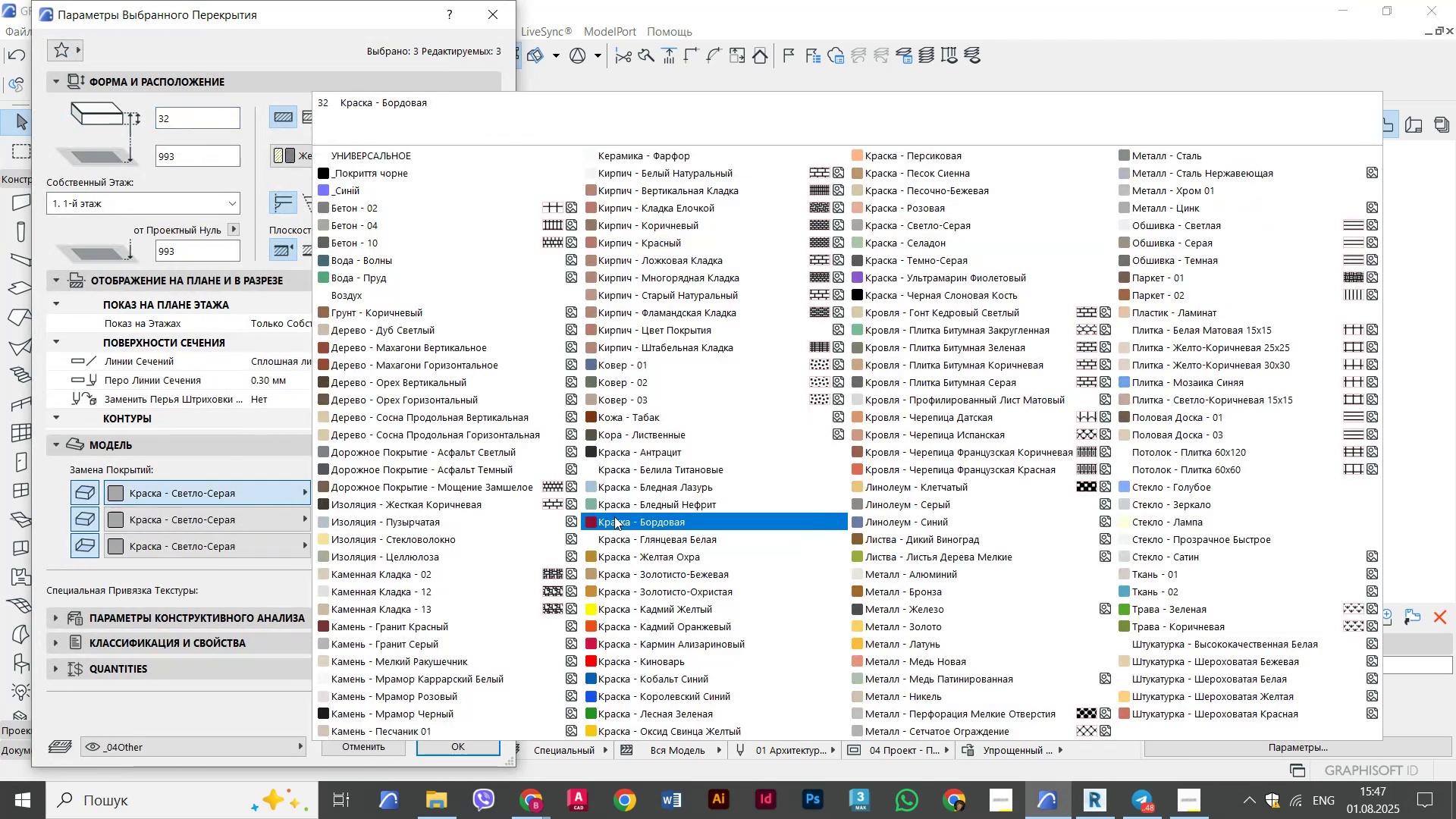 
left_click([620, 464])
 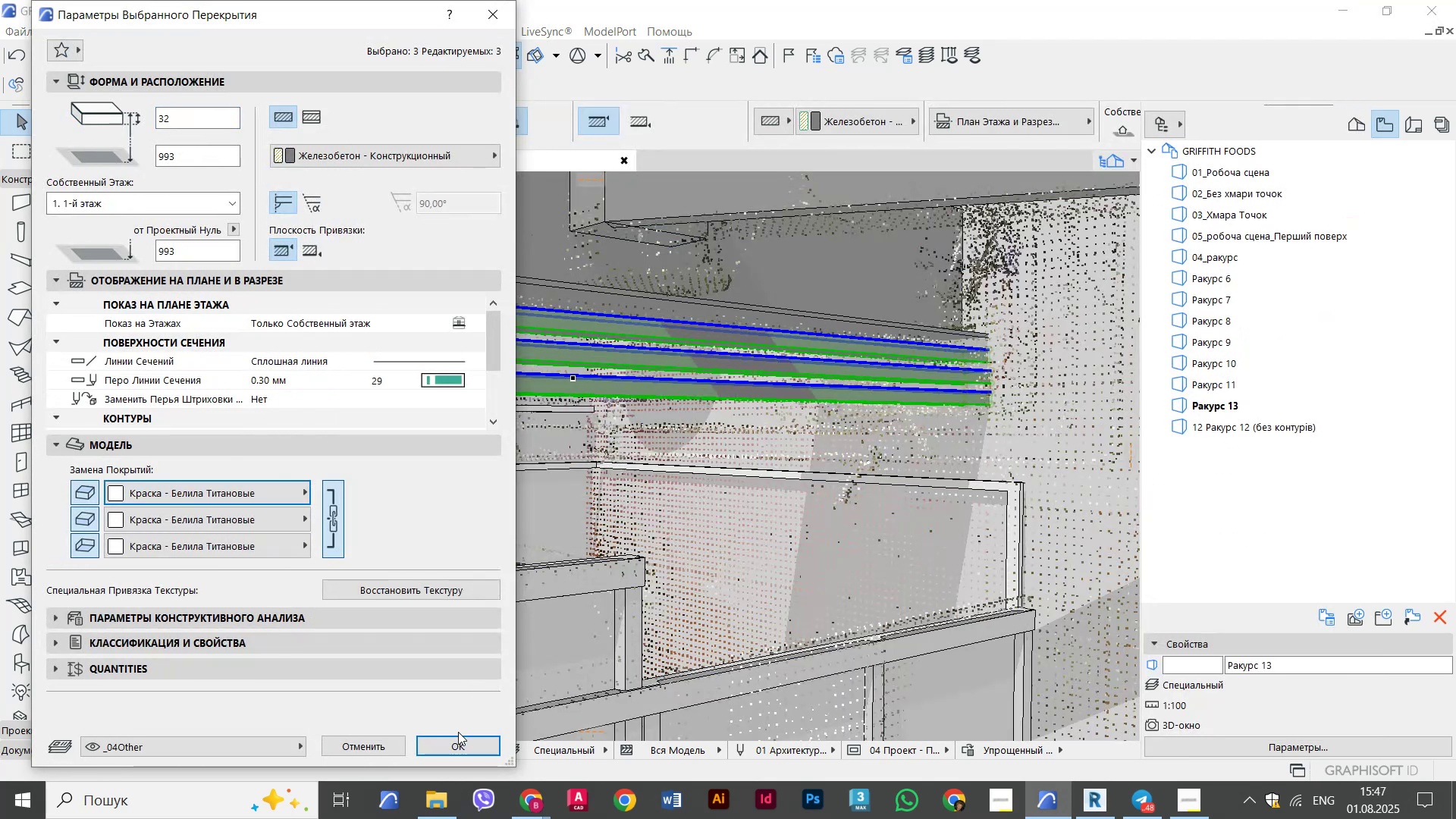 
left_click([457, 742])
 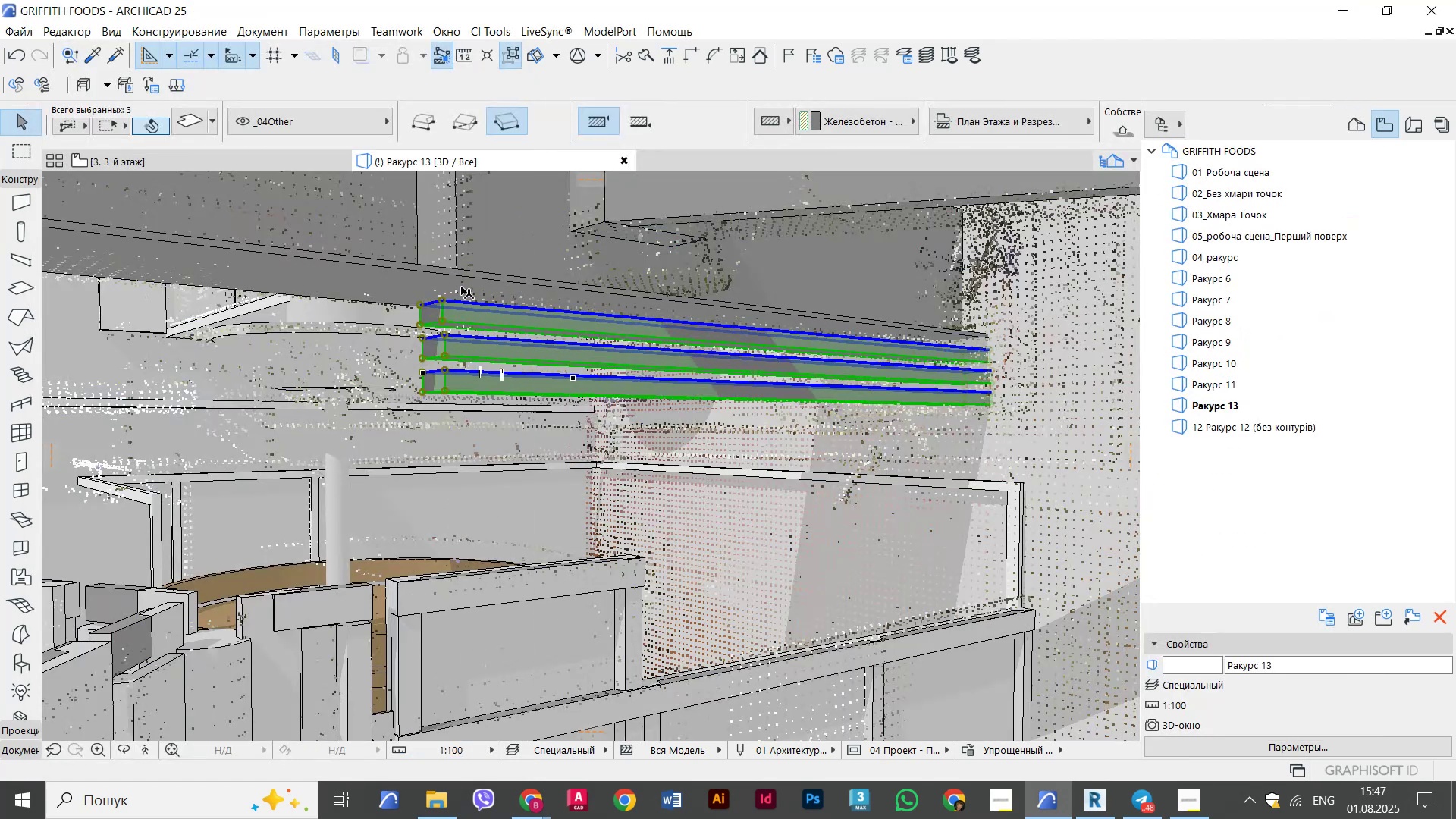 
scroll: coordinate [459, 309], scroll_direction: up, amount: 12.0
 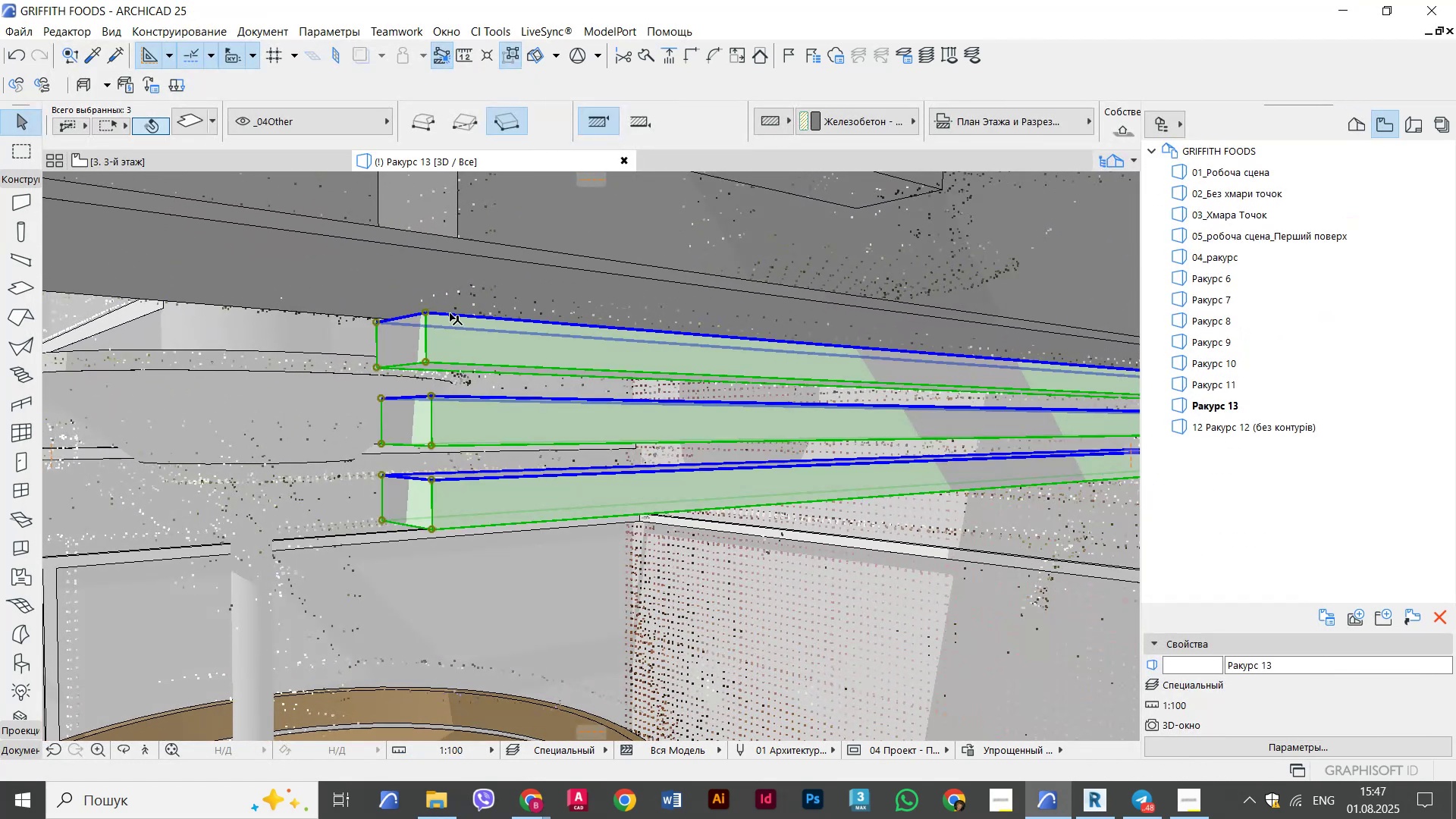 
hold_key(key=ShiftLeft, duration=0.51)
 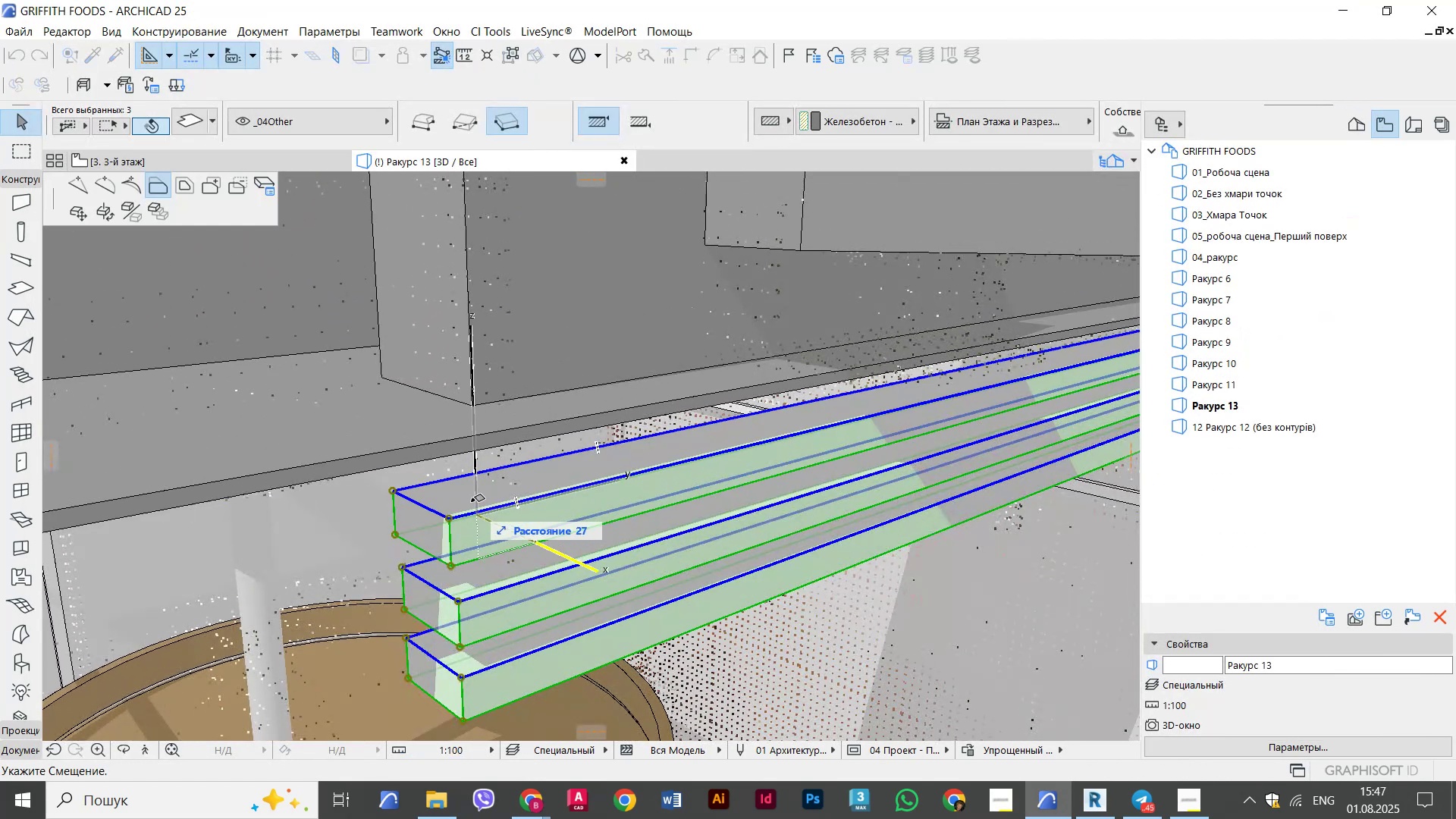 
key(Escape)
 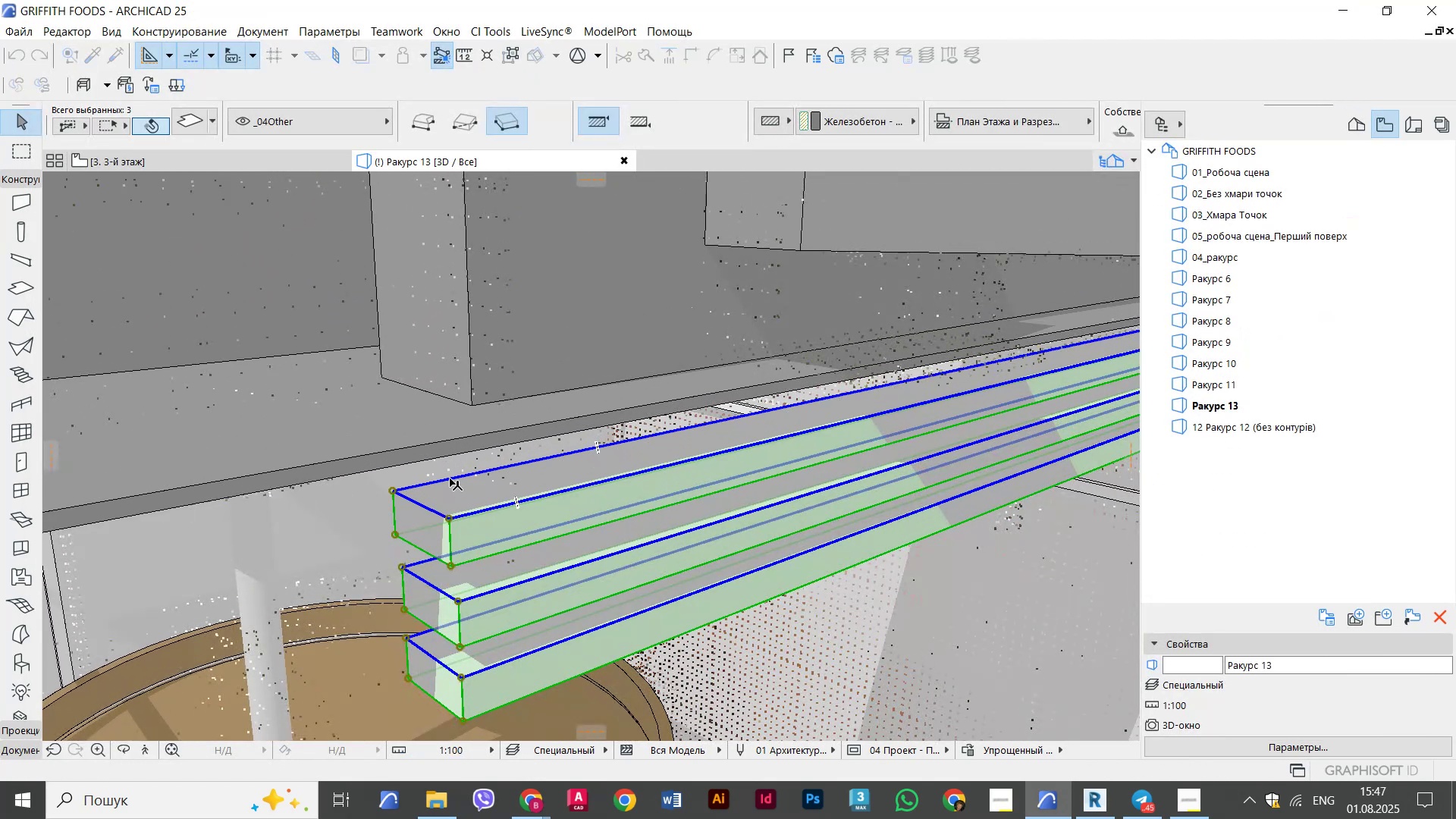 
left_click([450, 479])
 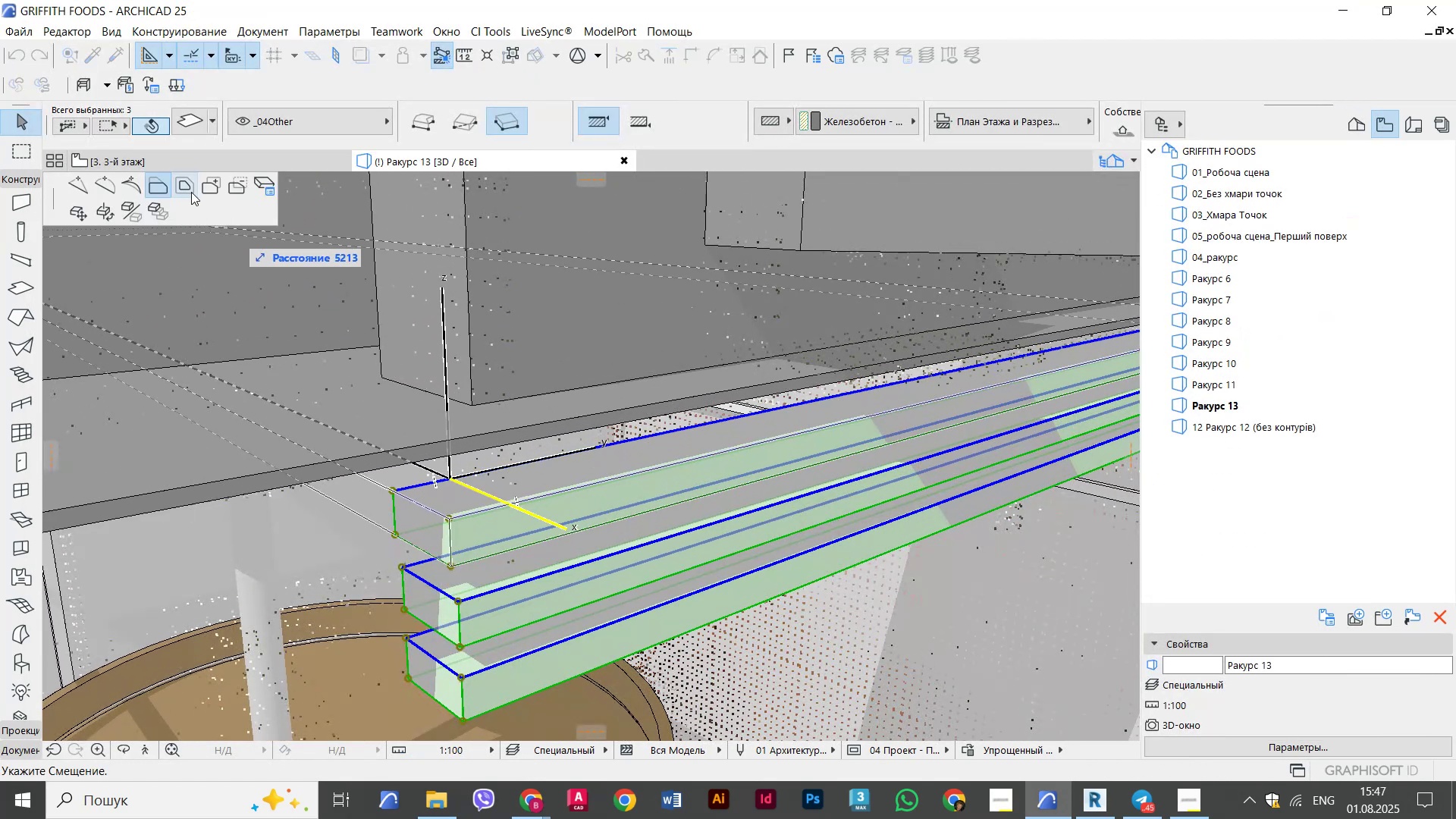 
left_click([190, 189])
 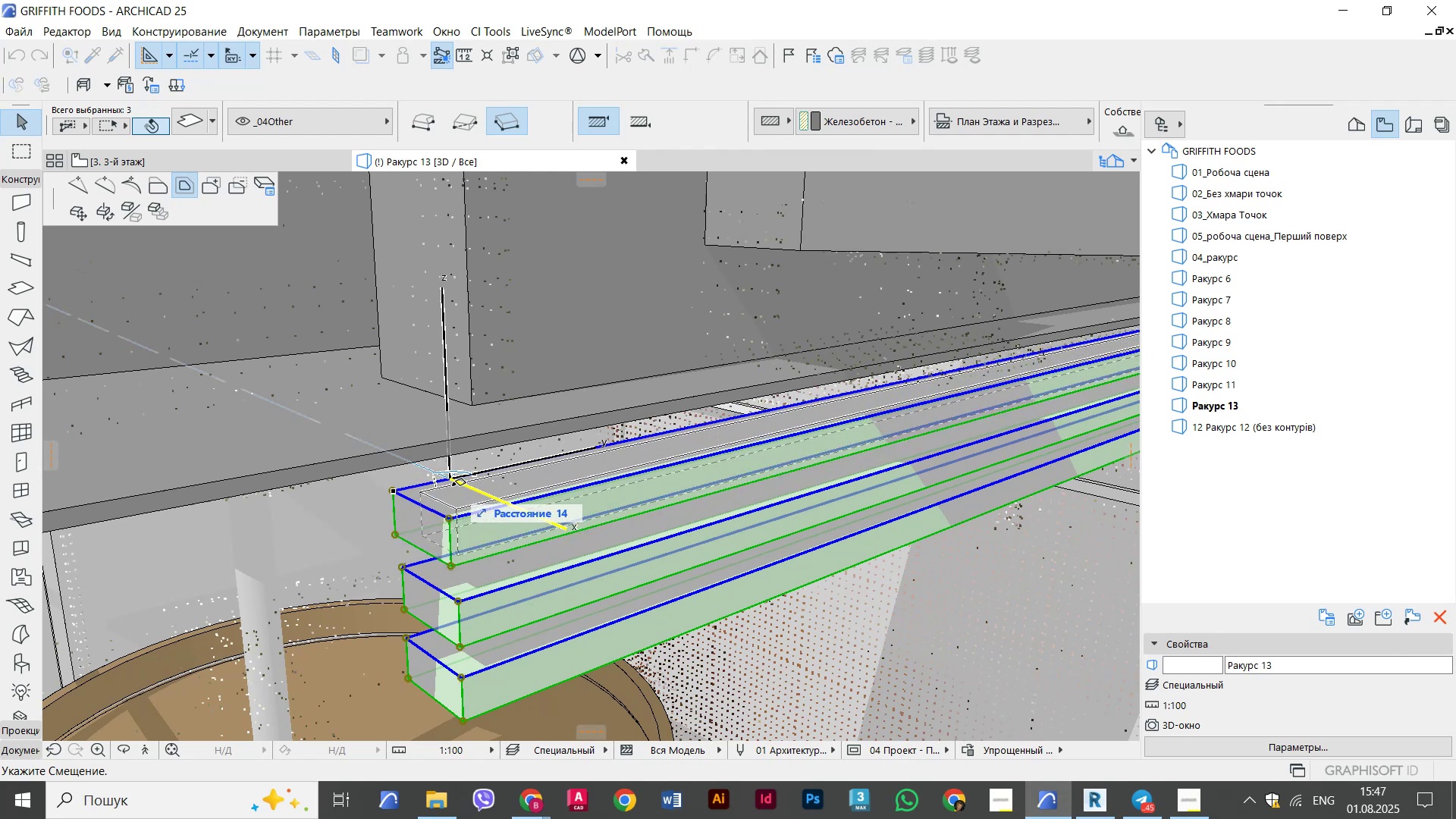 
left_click([452, 485])
 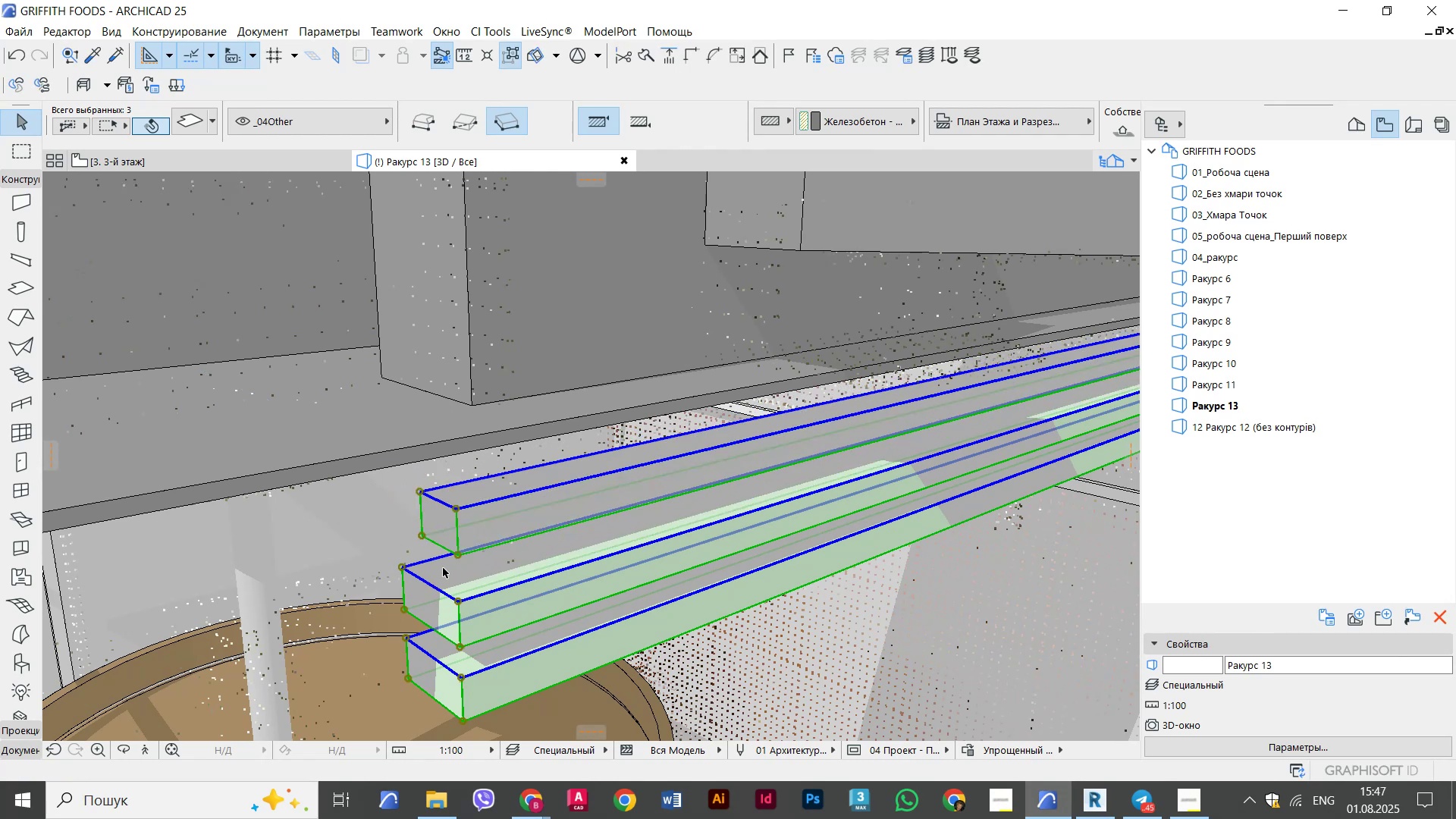 
left_click([432, 559])
 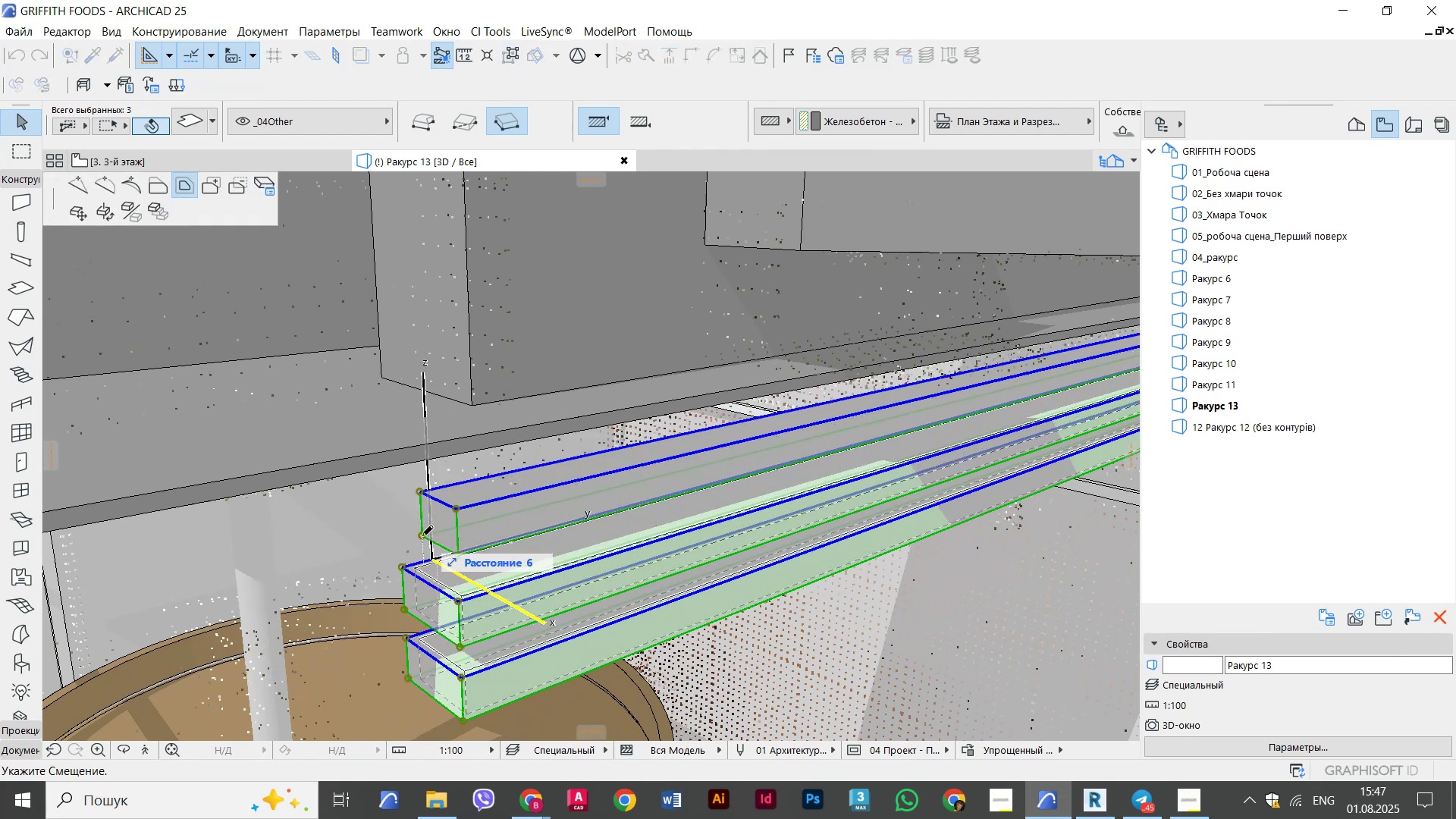 
left_click([422, 536])
 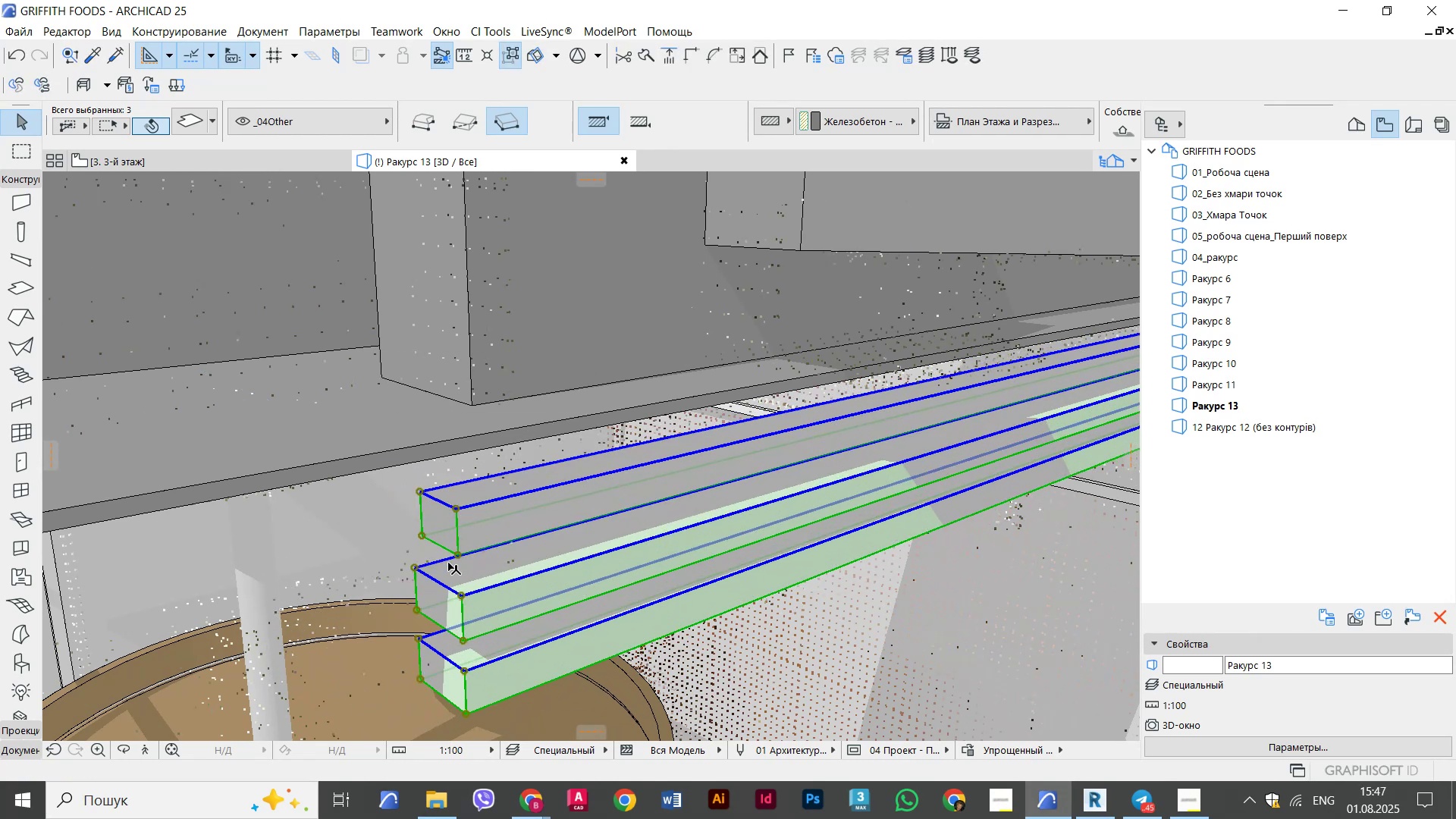 
left_click([435, 562])
 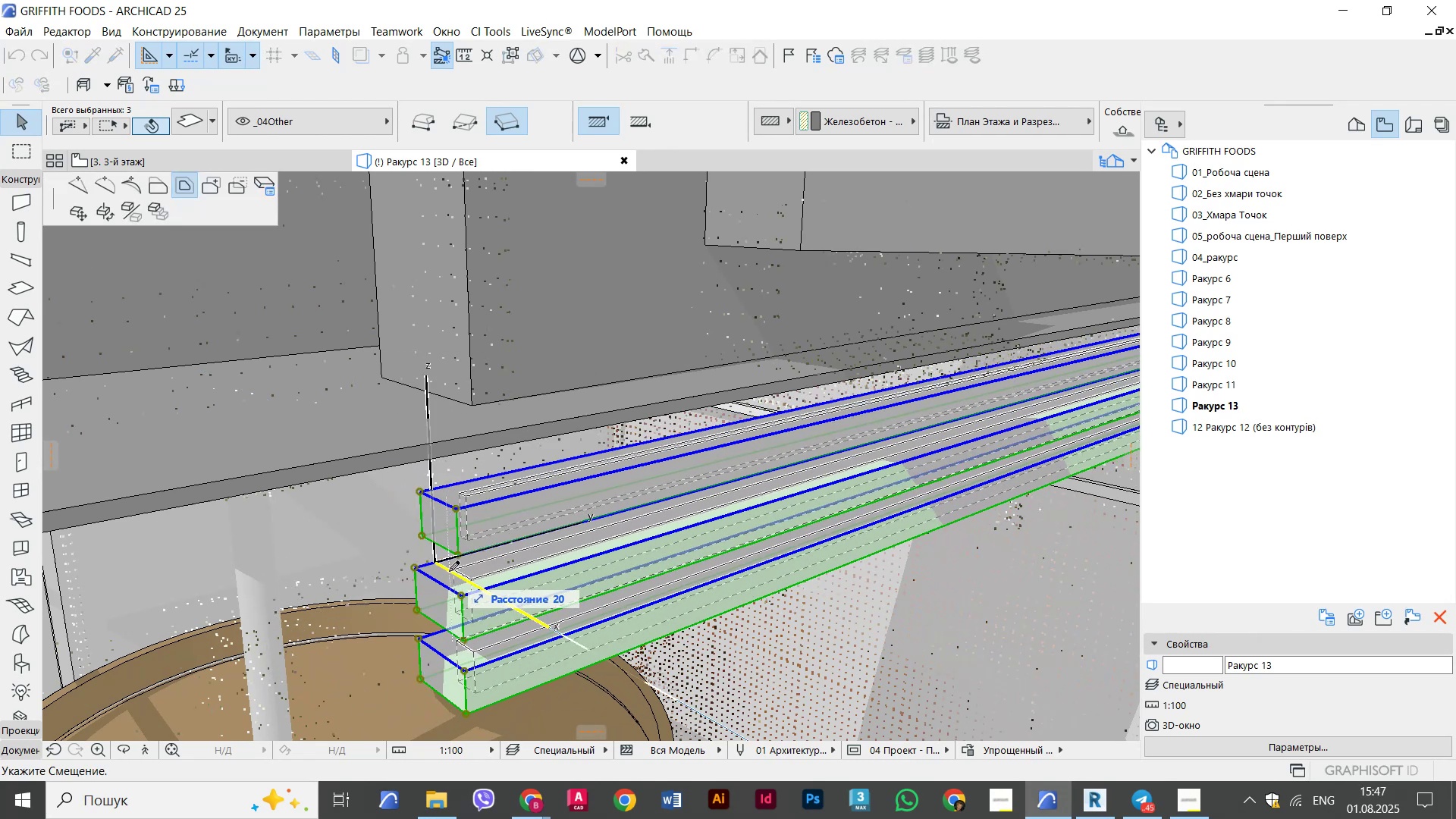 
left_click([449, 571])
 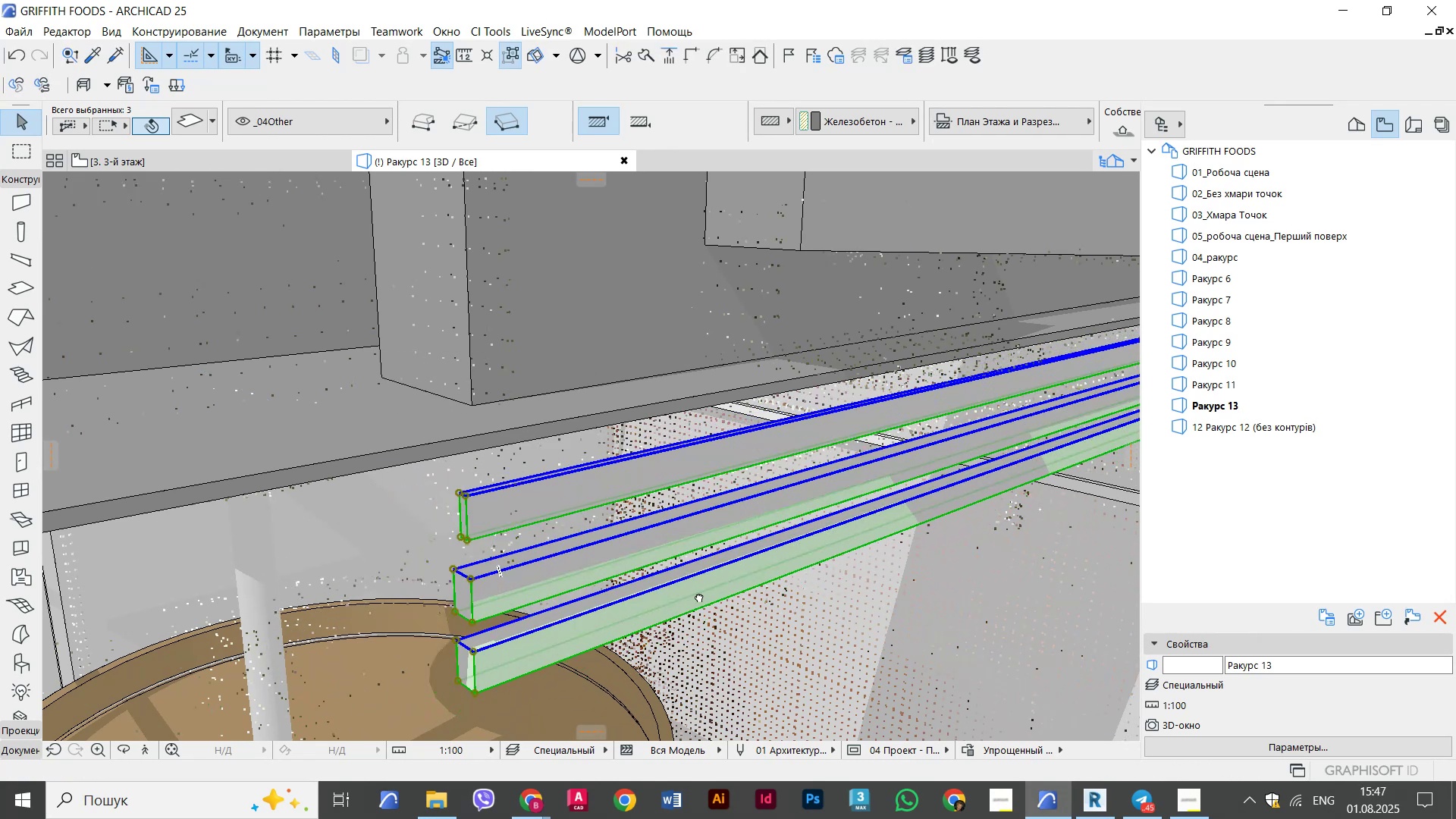 
hold_key(key=ShiftLeft, duration=0.83)
 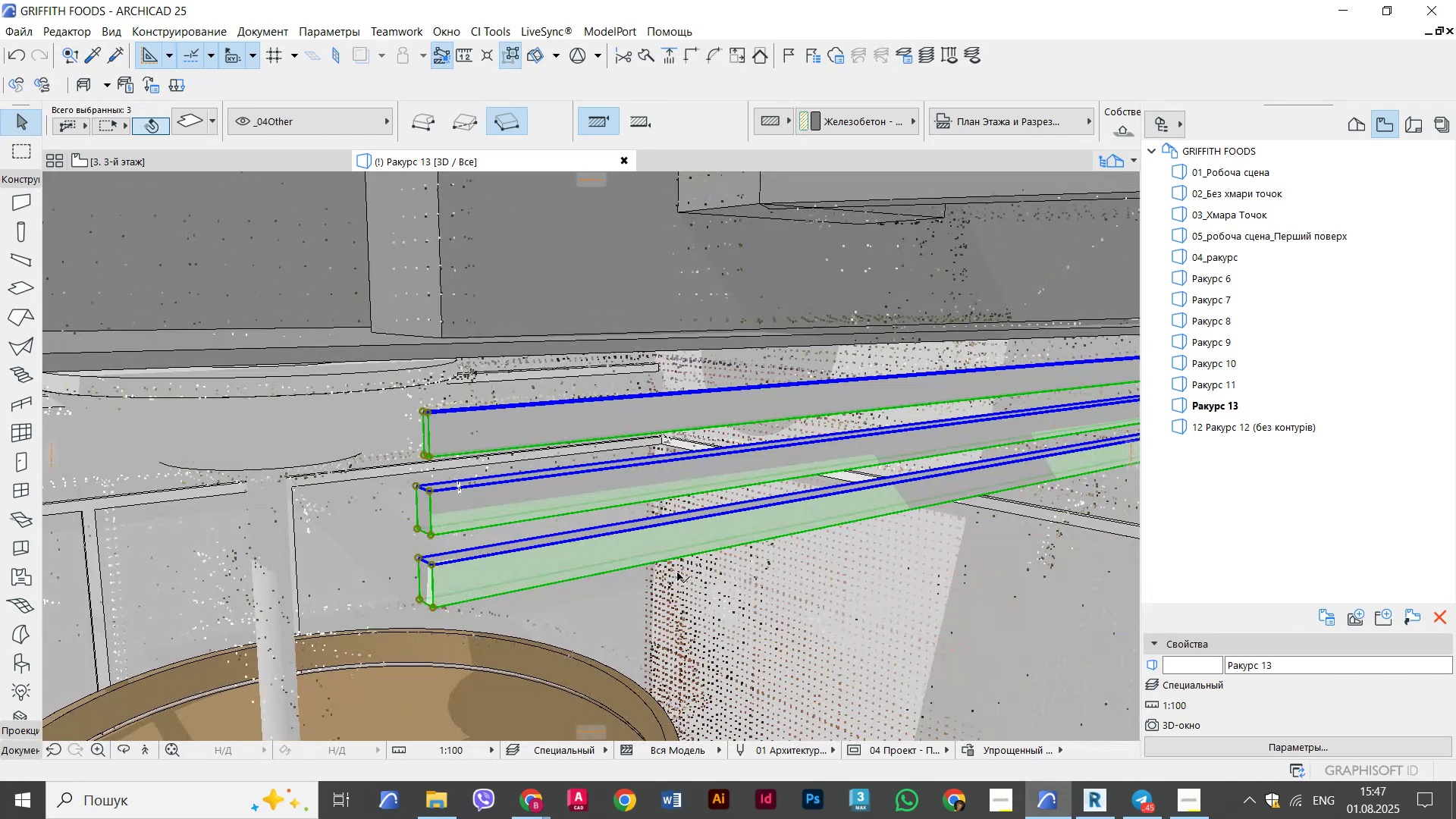 
key(Escape)
 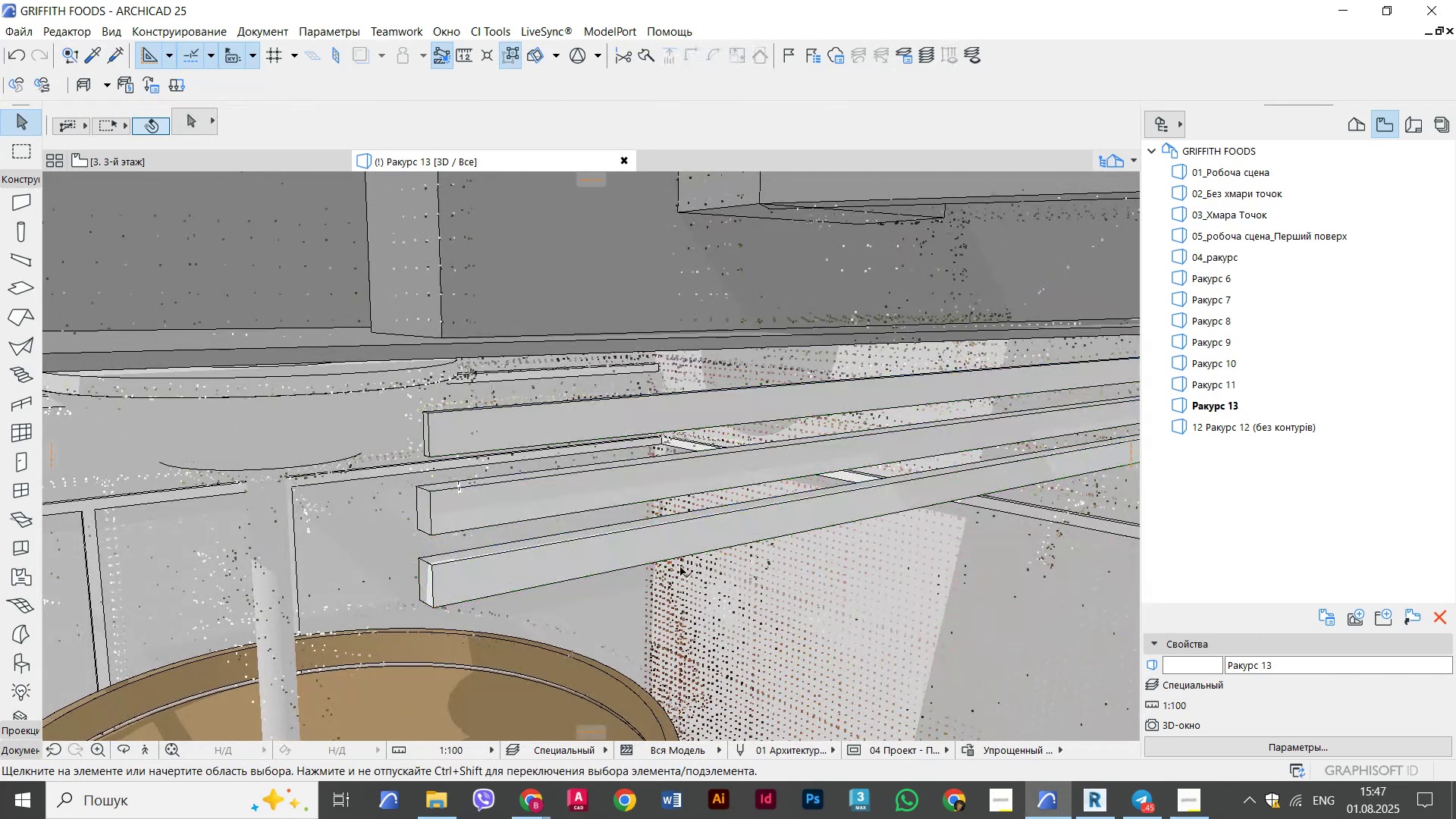 
key(Escape)
 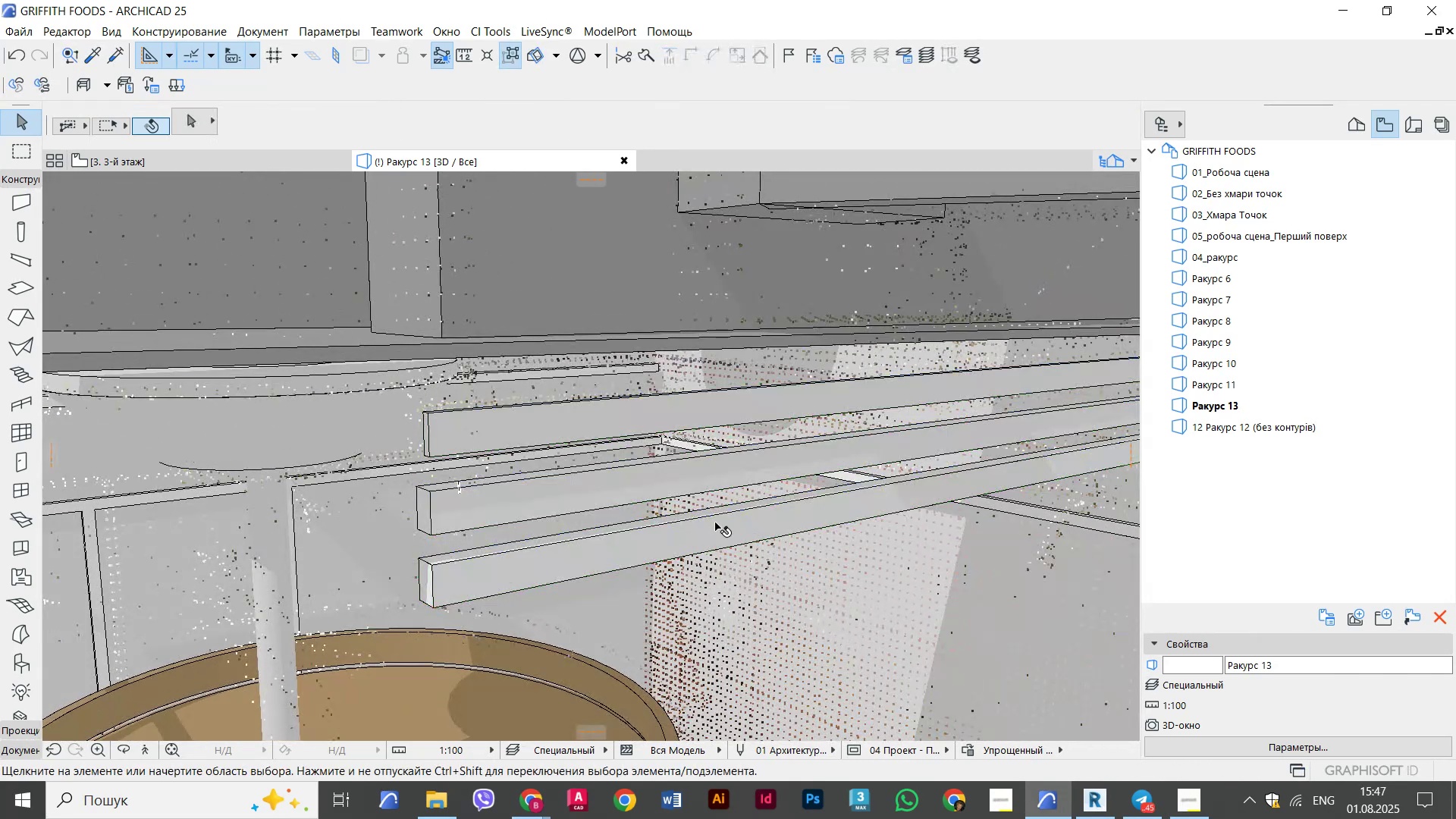 
scroll: coordinate [748, 524], scroll_direction: down, amount: 2.0
 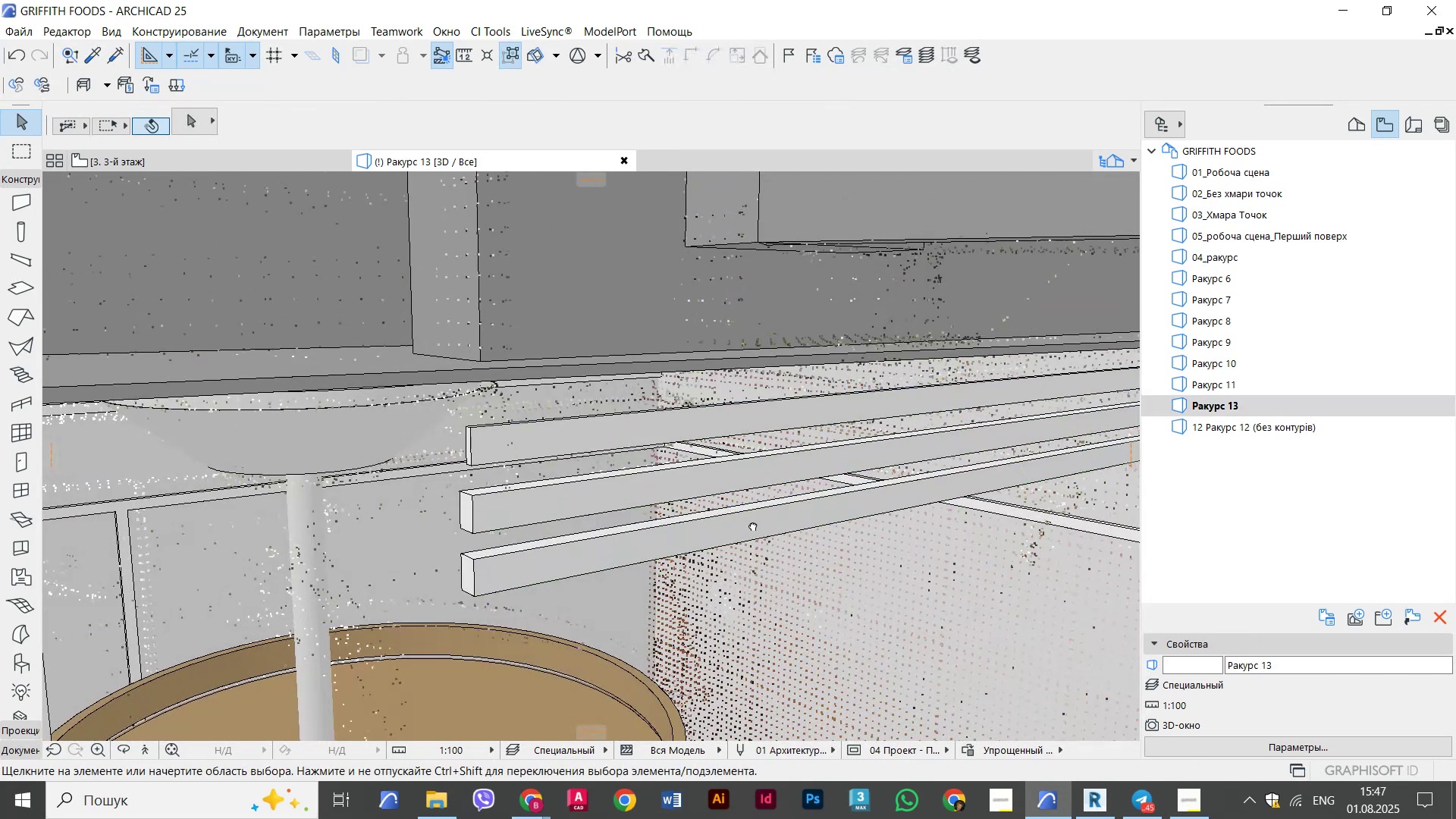 
hold_key(key=ShiftLeft, duration=0.82)
 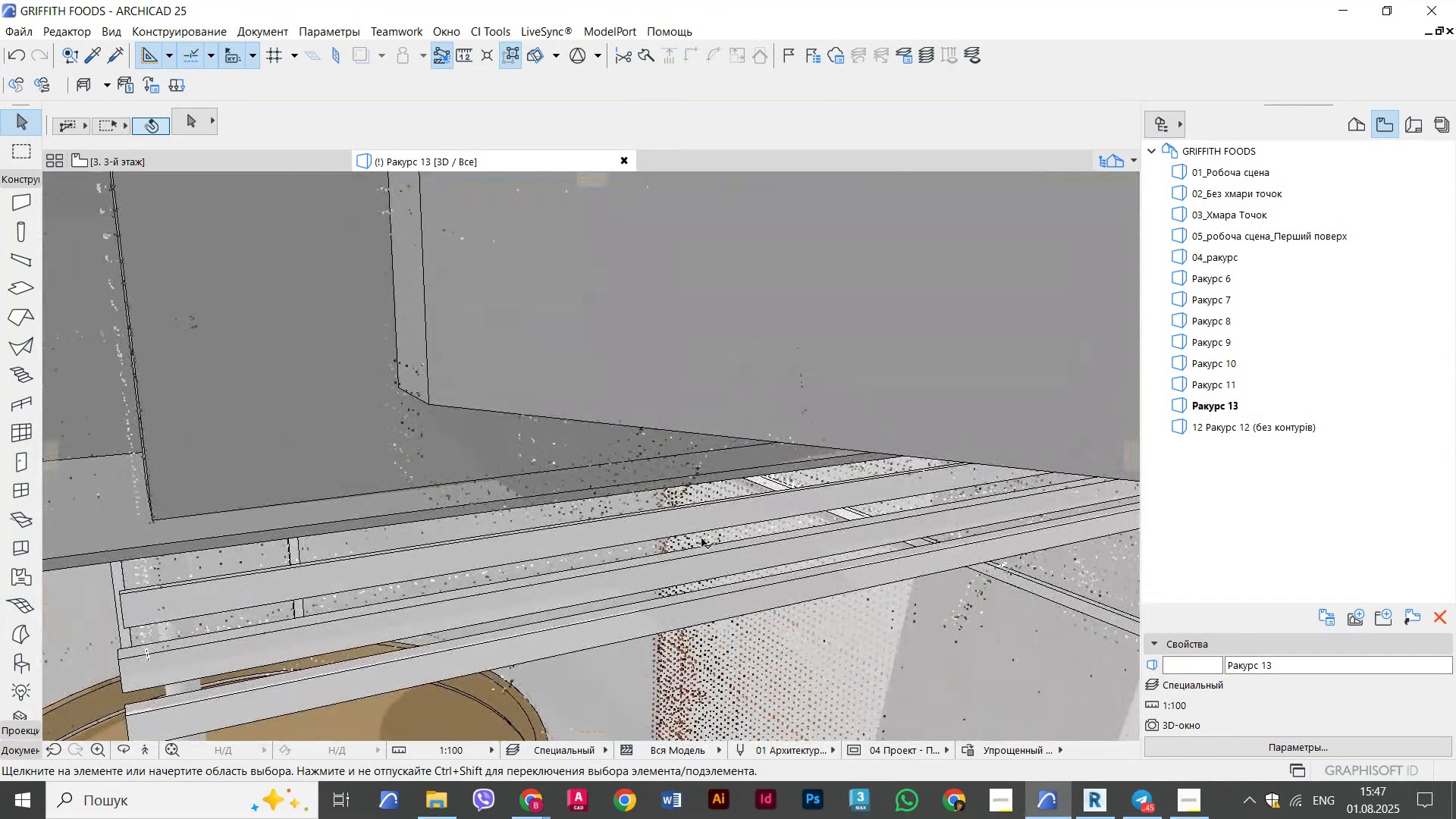 
mouse_move([729, 494])
 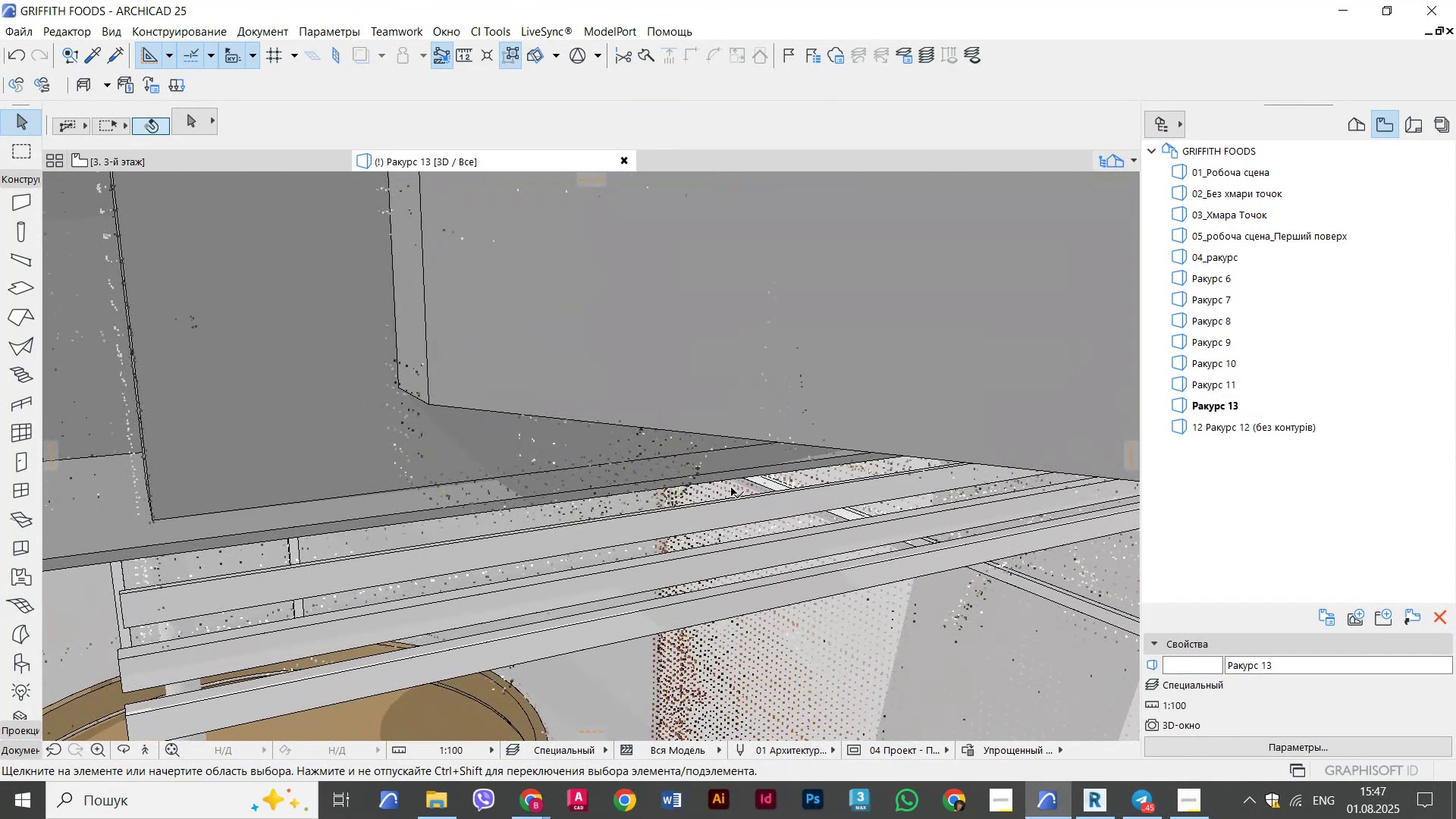 
scroll: coordinate [747, 467], scroll_direction: down, amount: 6.0
 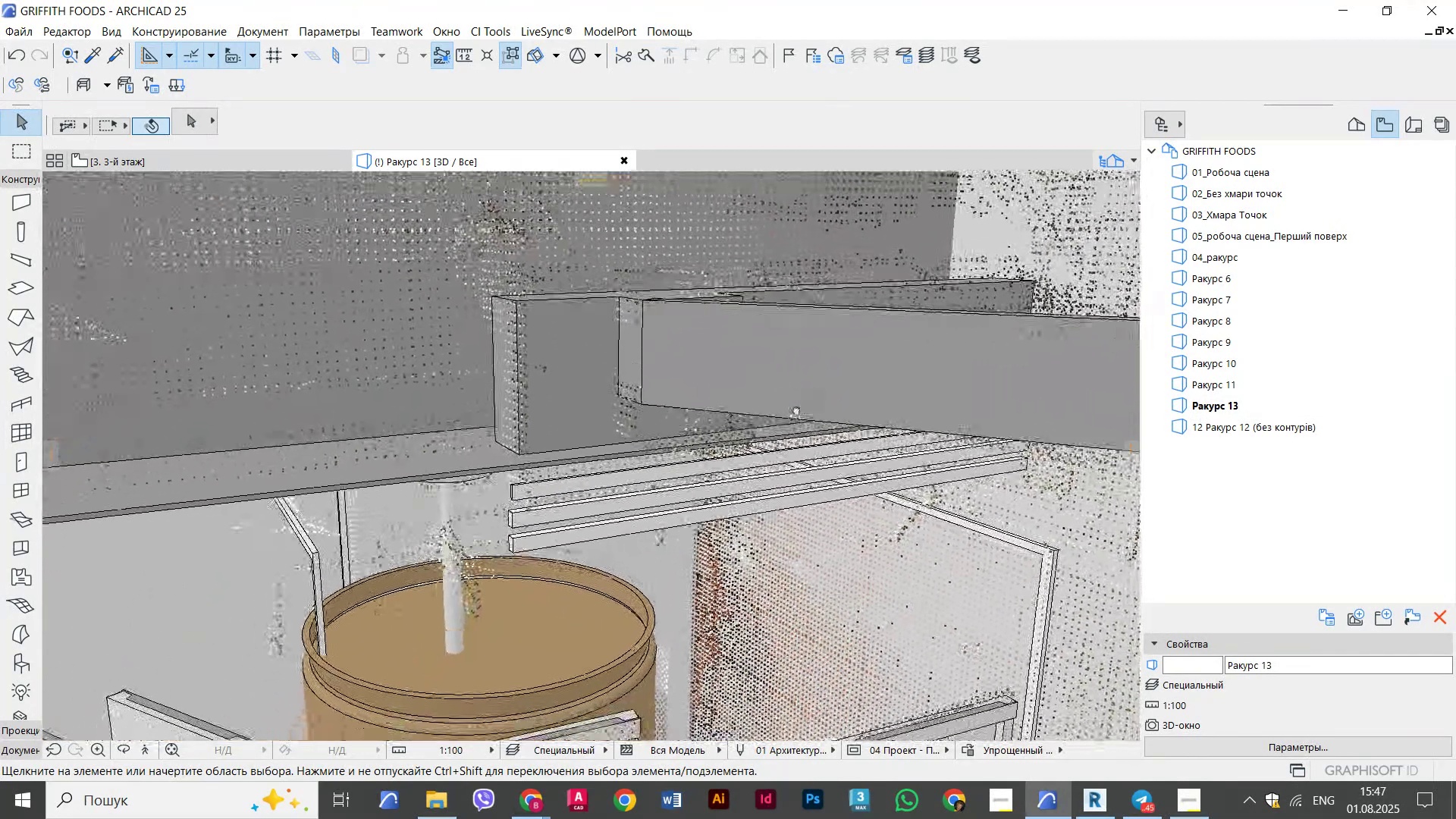 
hold_key(key=ShiftLeft, duration=2.23)
 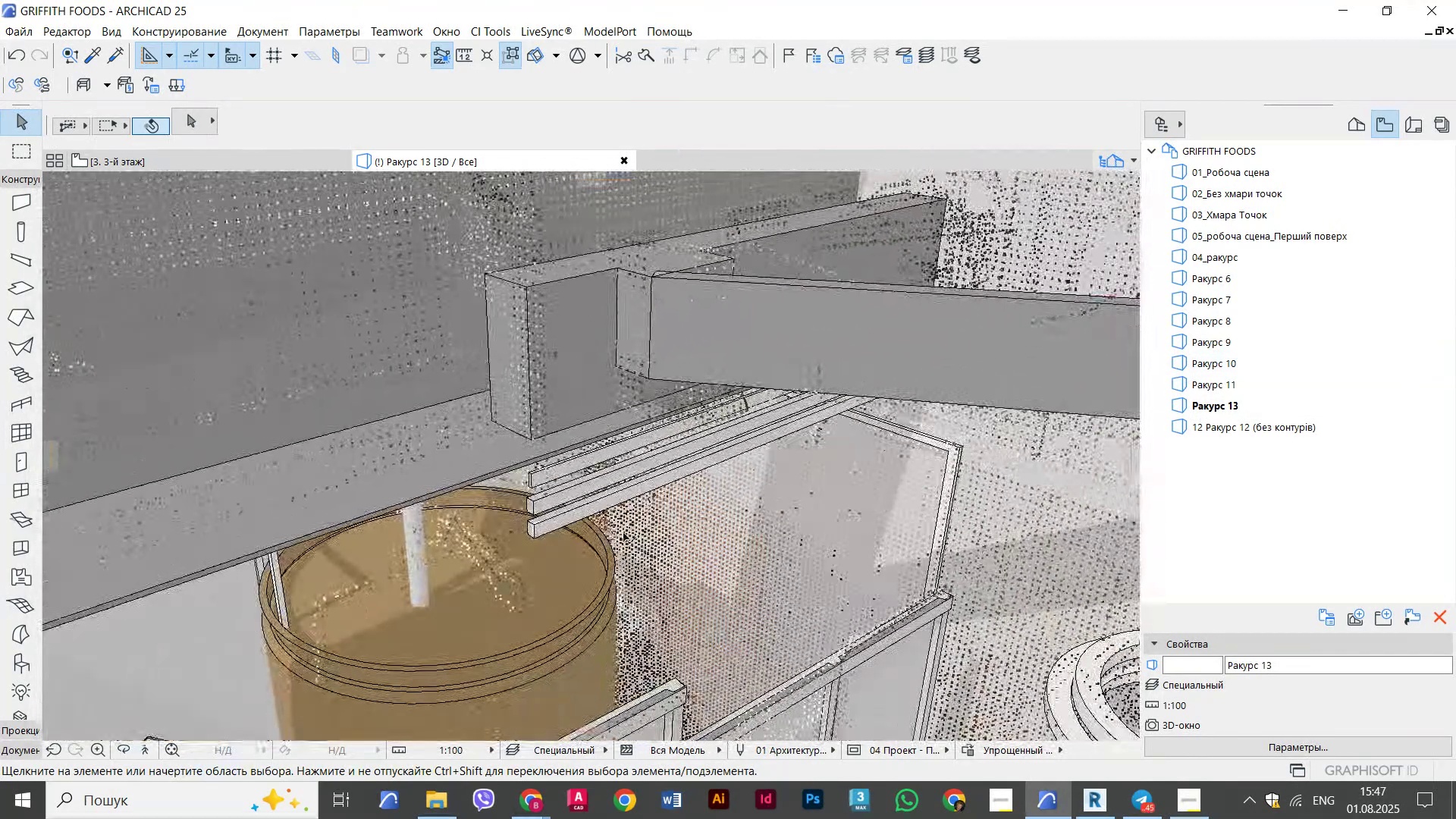 
scroll: coordinate [540, 548], scroll_direction: up, amount: 3.0
 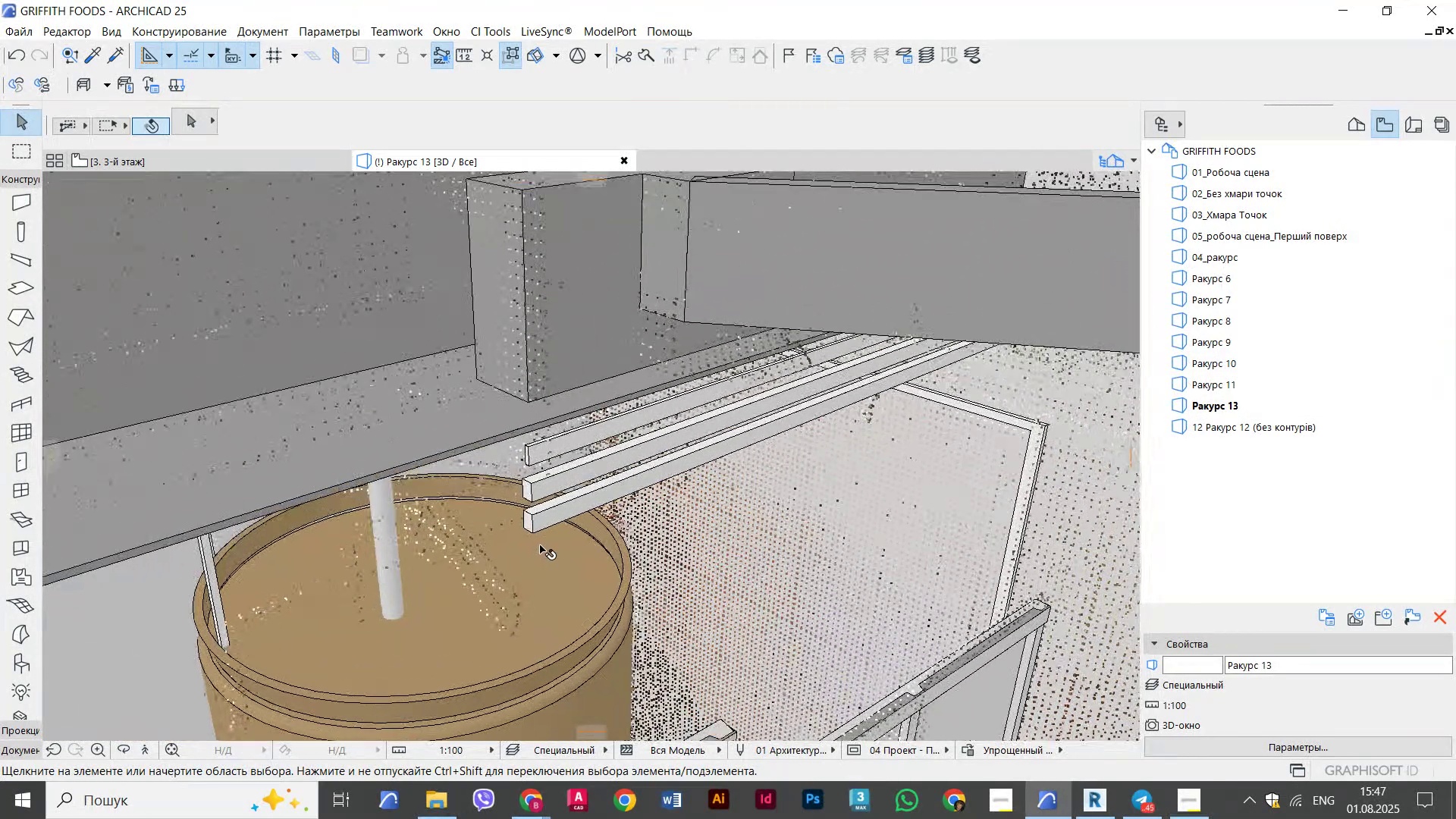 
key(Escape)
 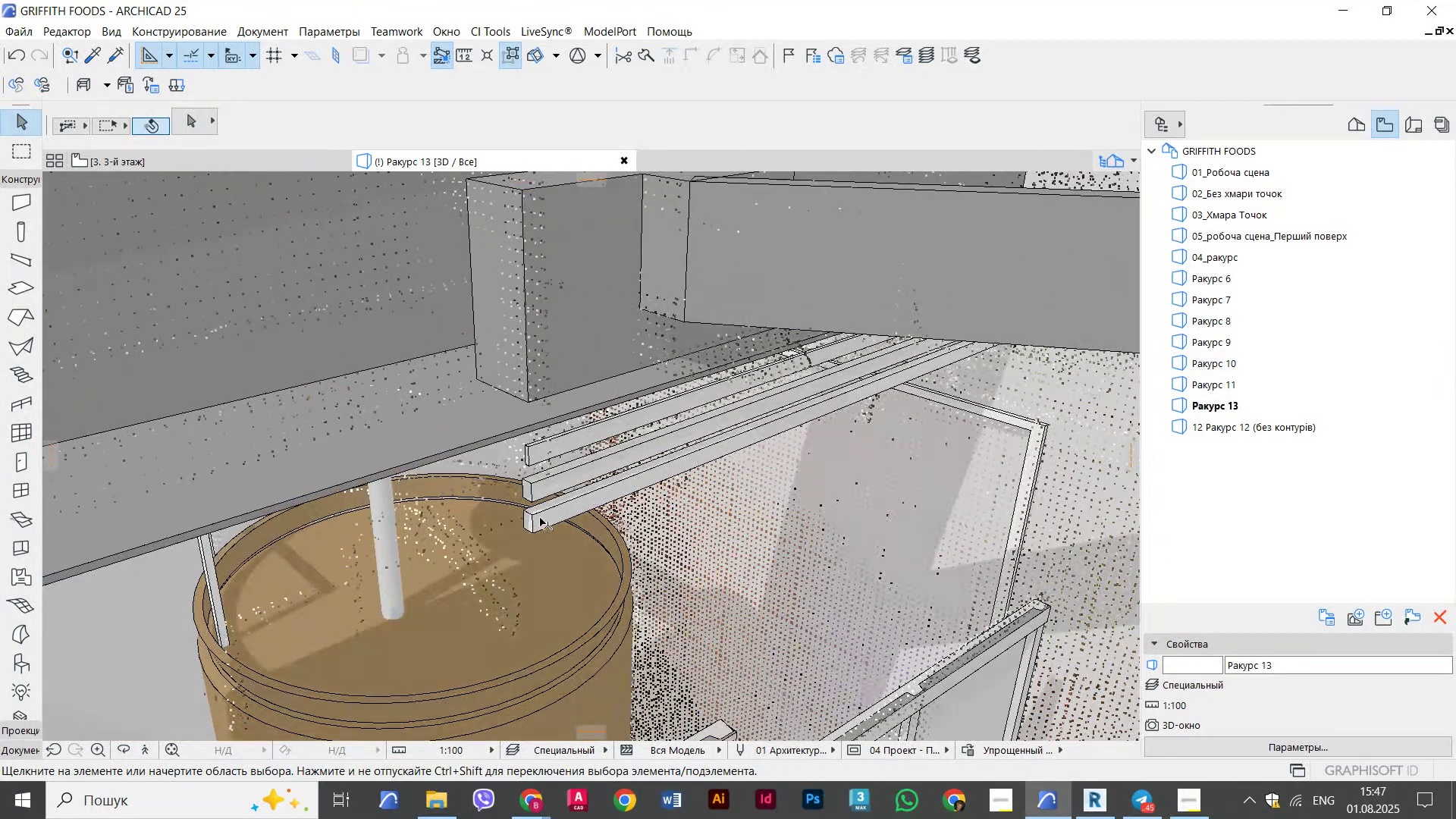 
hold_key(key=AltLeft, duration=0.3)
left_click([540, 518])
 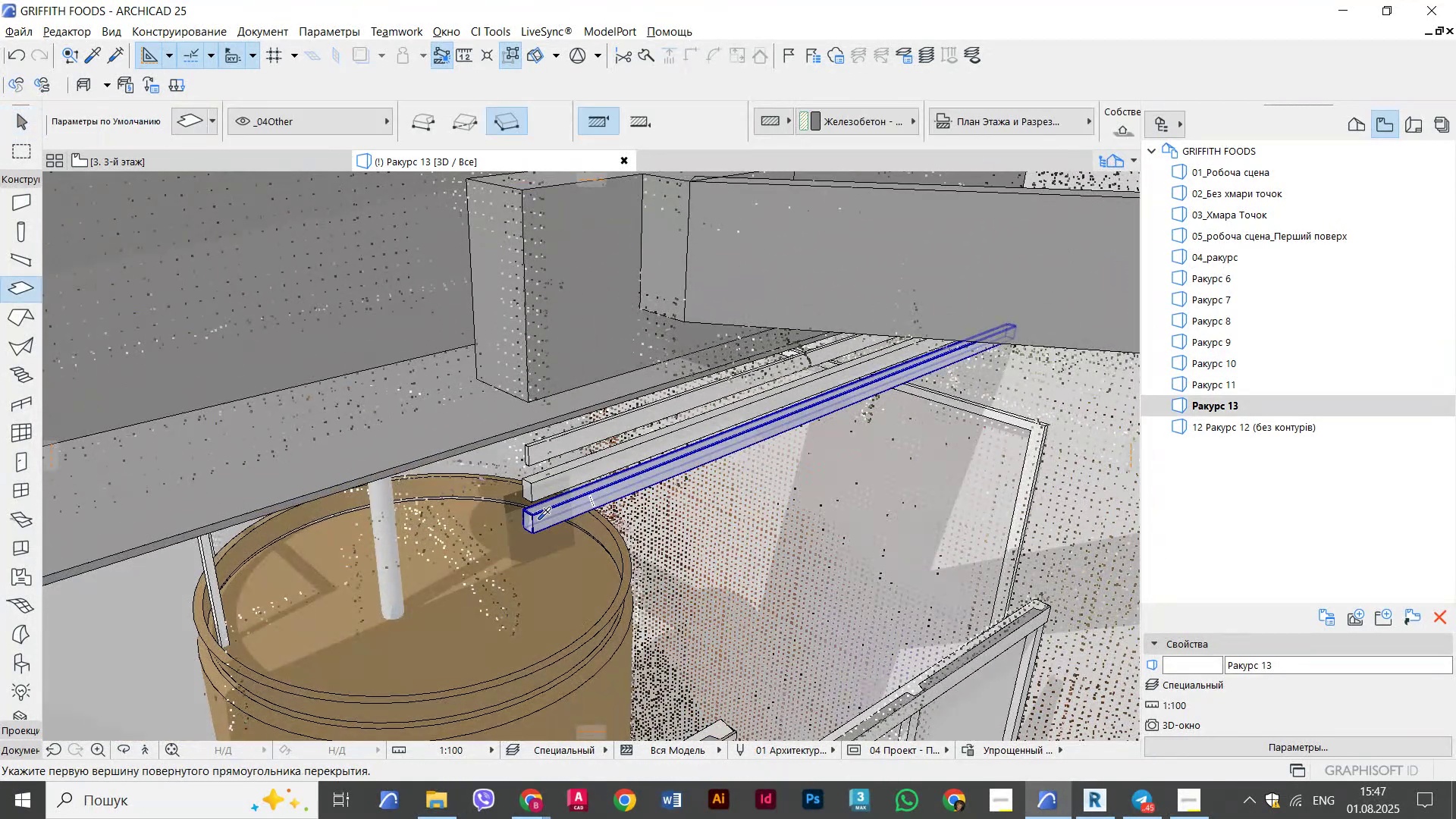 
scroll: coordinate [539, 518], scroll_direction: up, amount: 9.0
 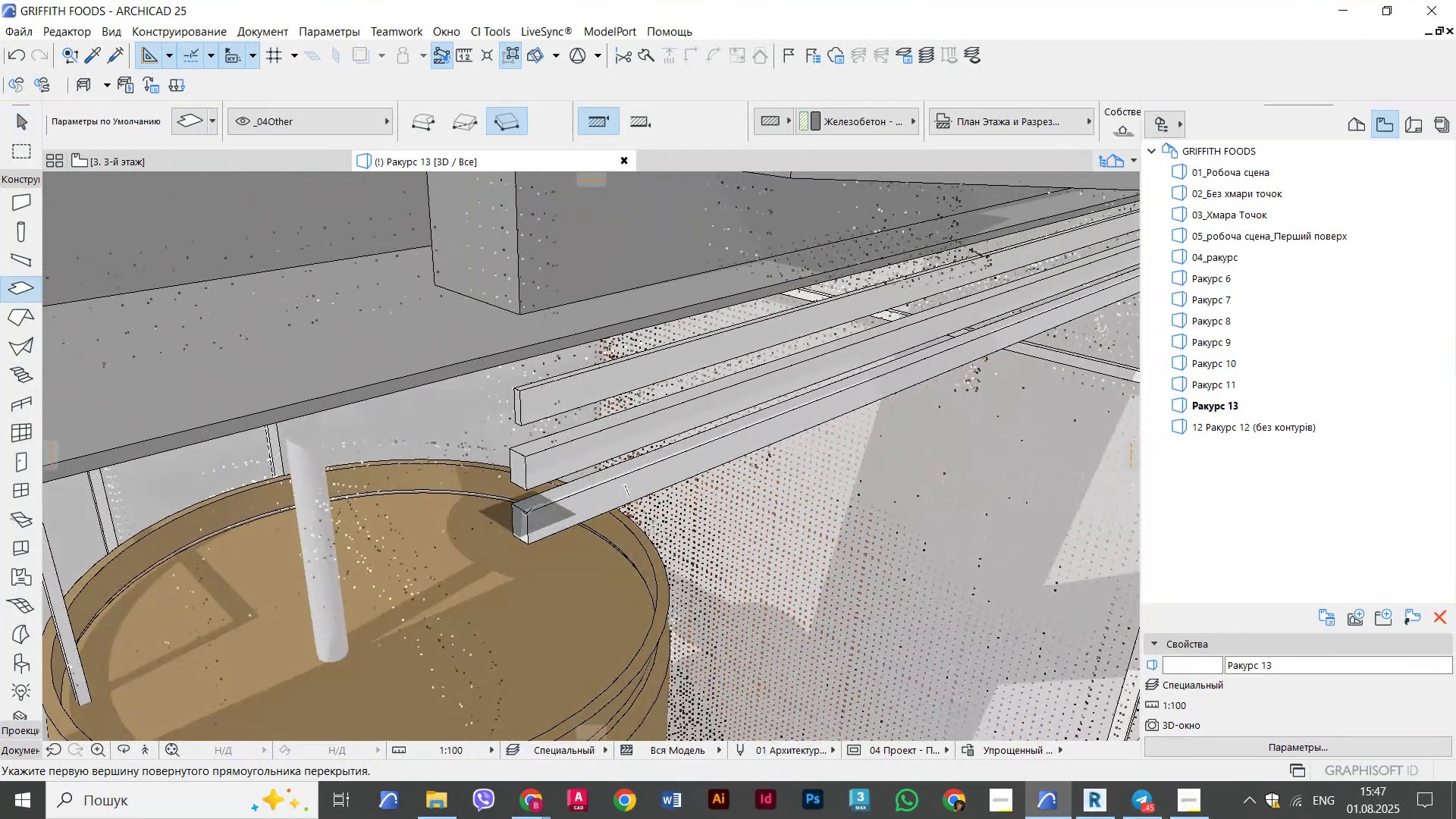 
left_click([528, 513])
 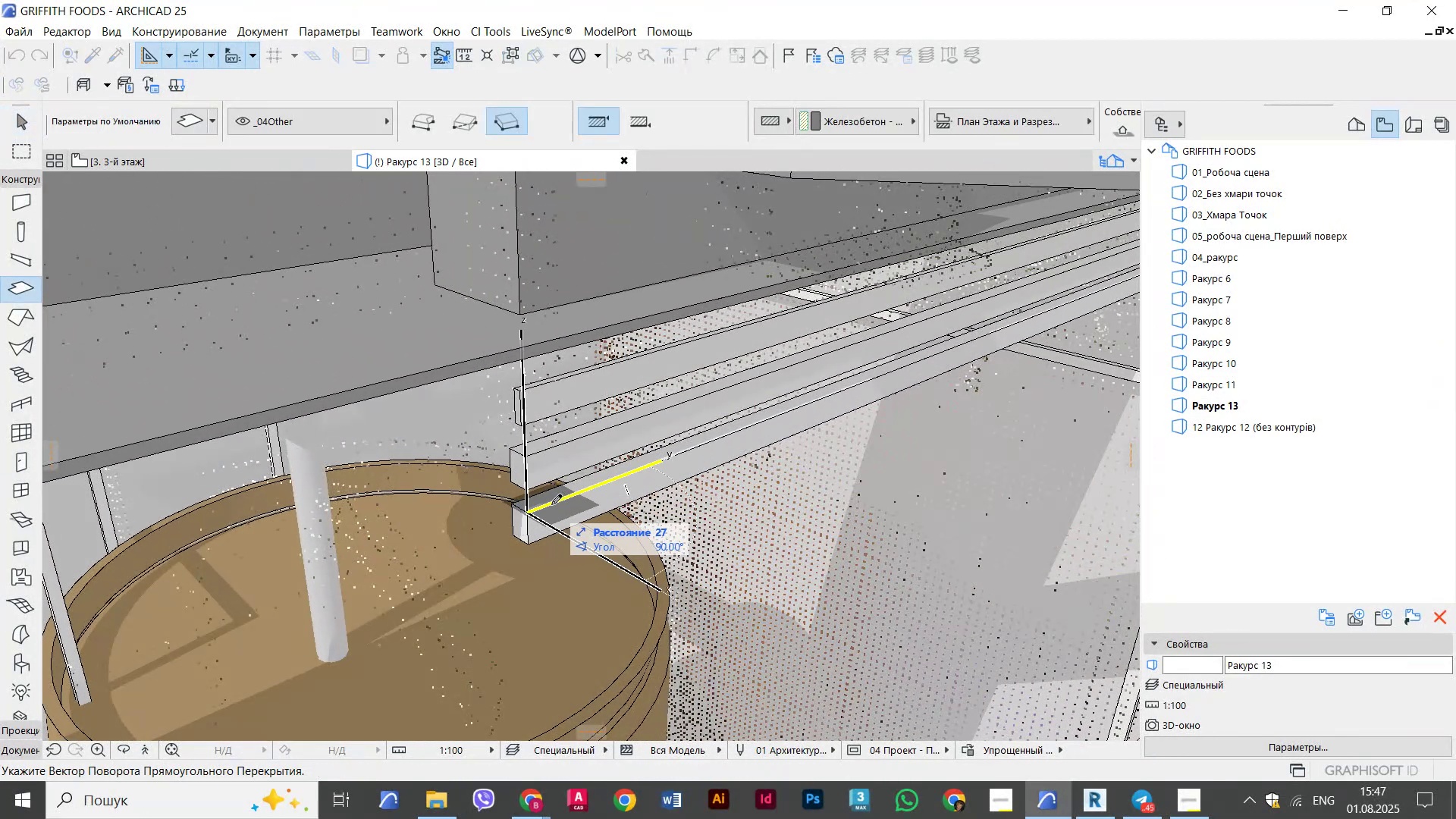 
left_click([551, 504])
 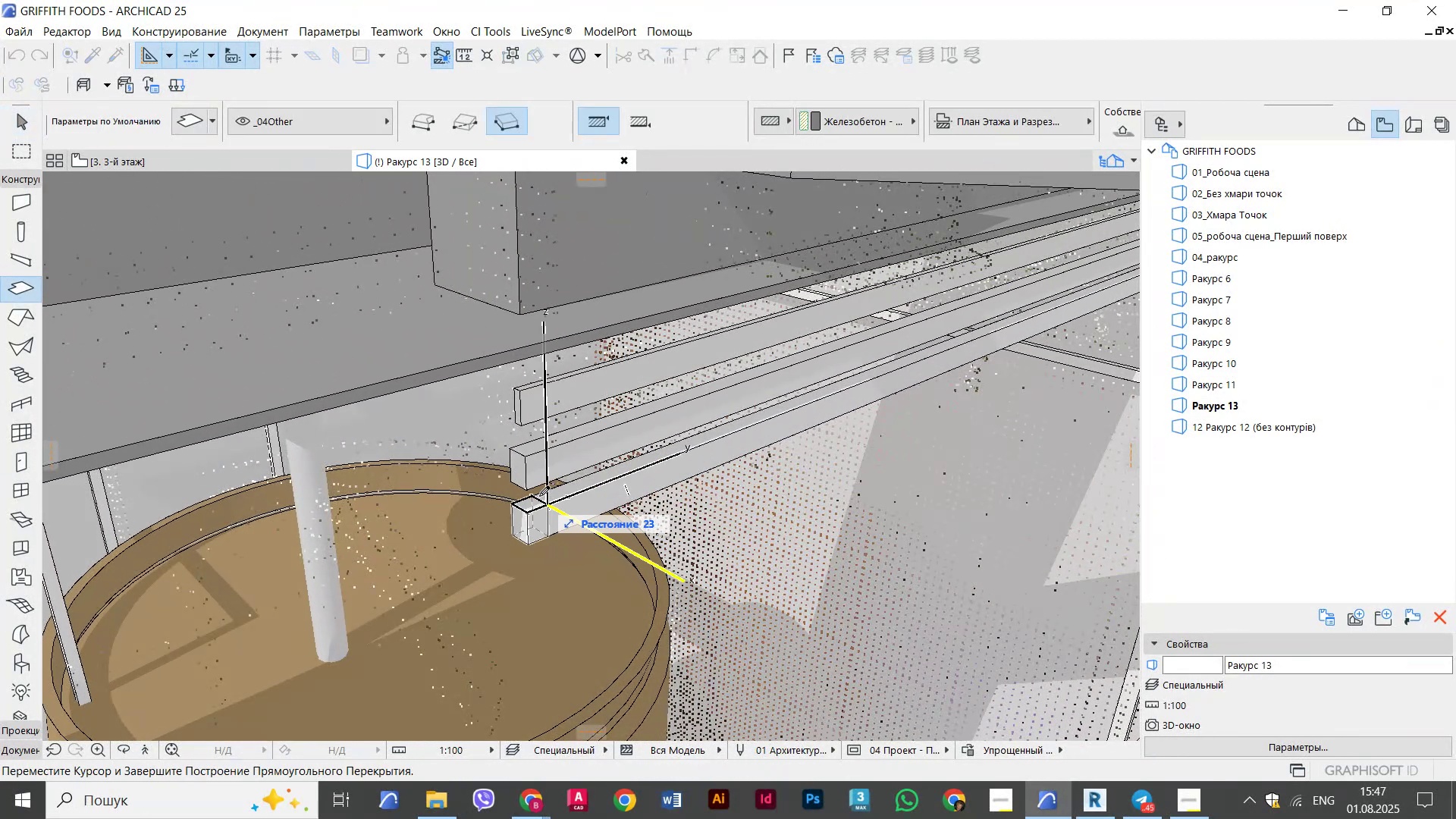 
left_click([539, 496])
 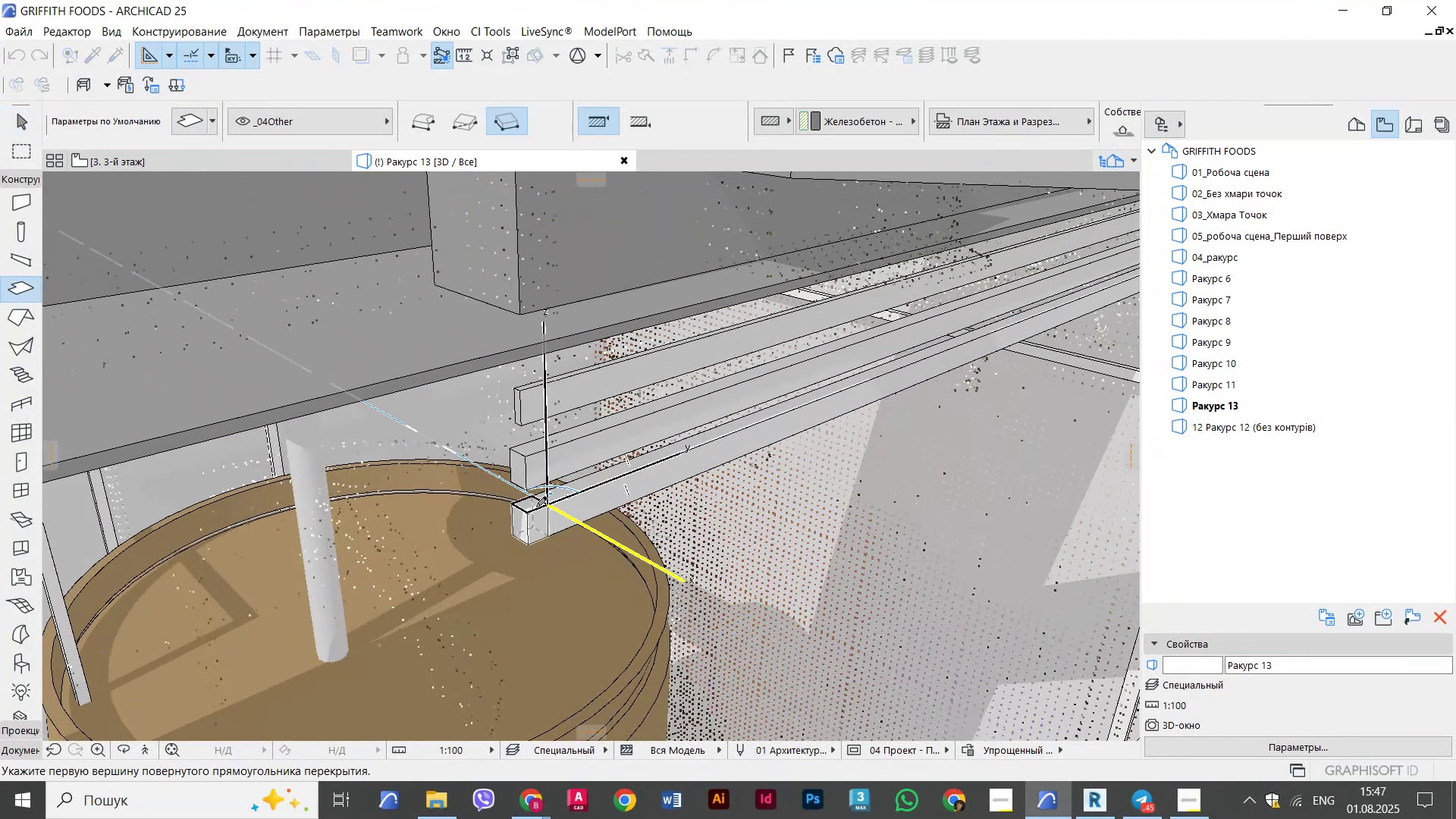 
key(Escape)
 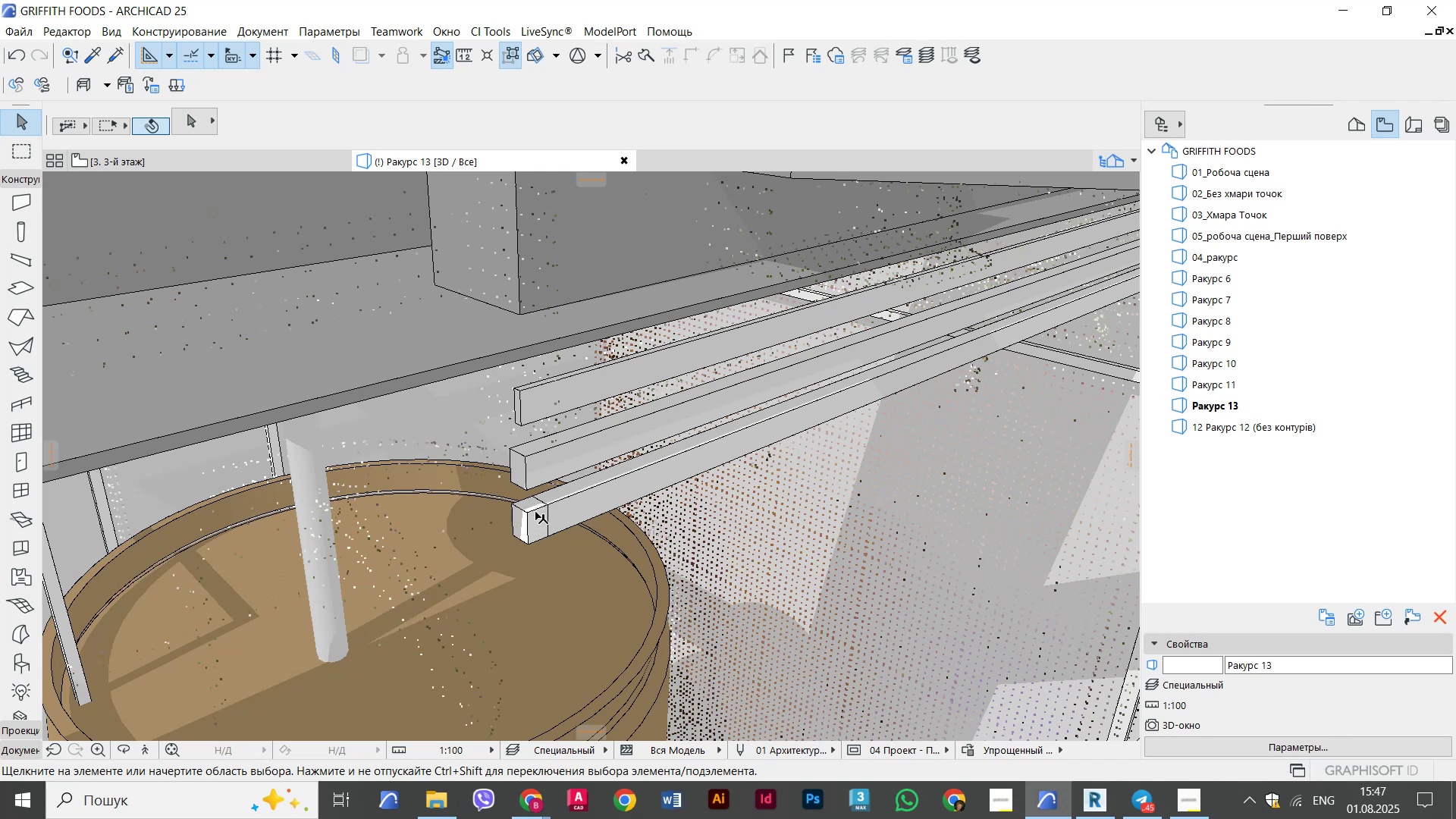 
double_click([535, 512])
 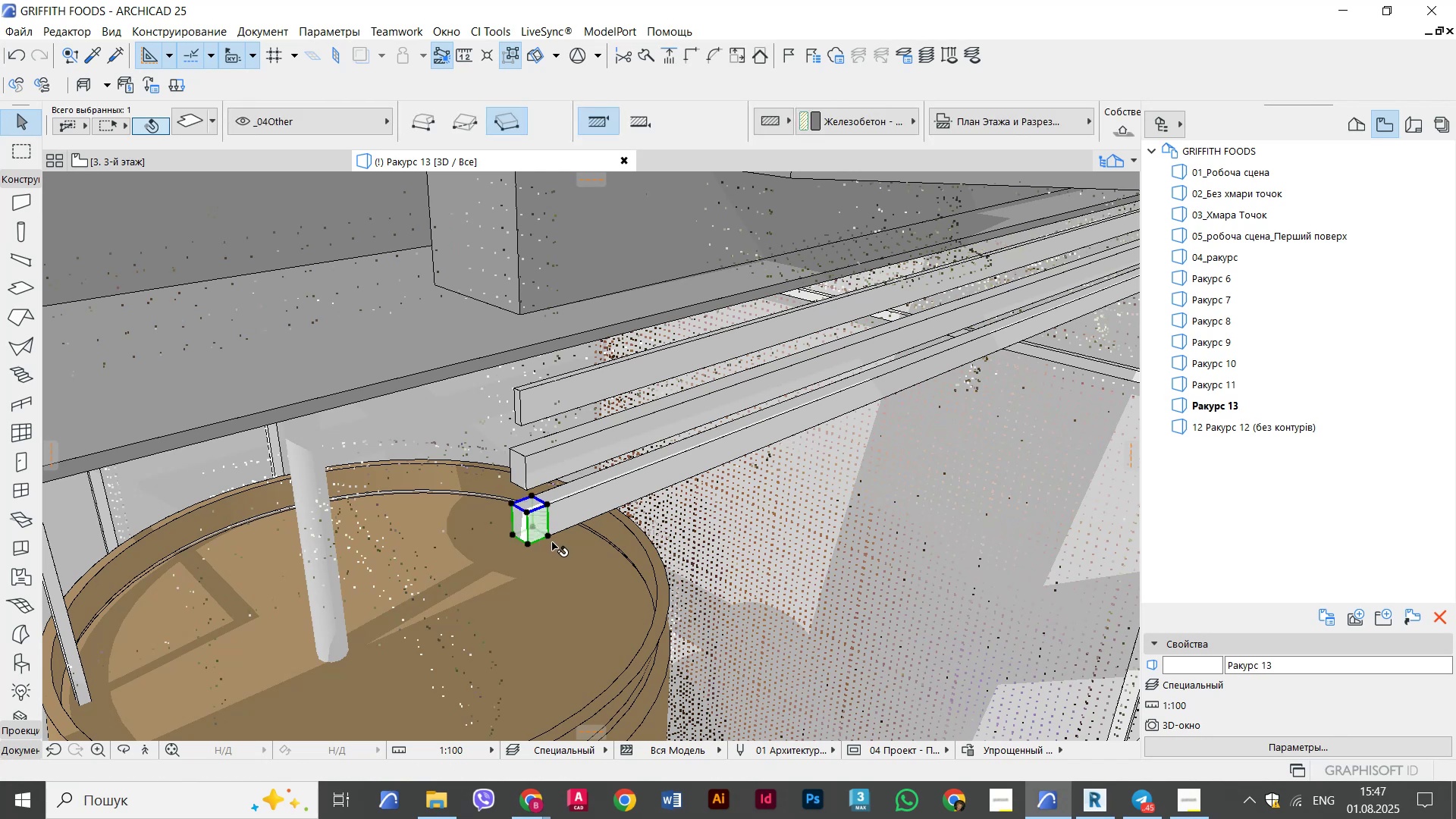 
left_click([551, 537])
 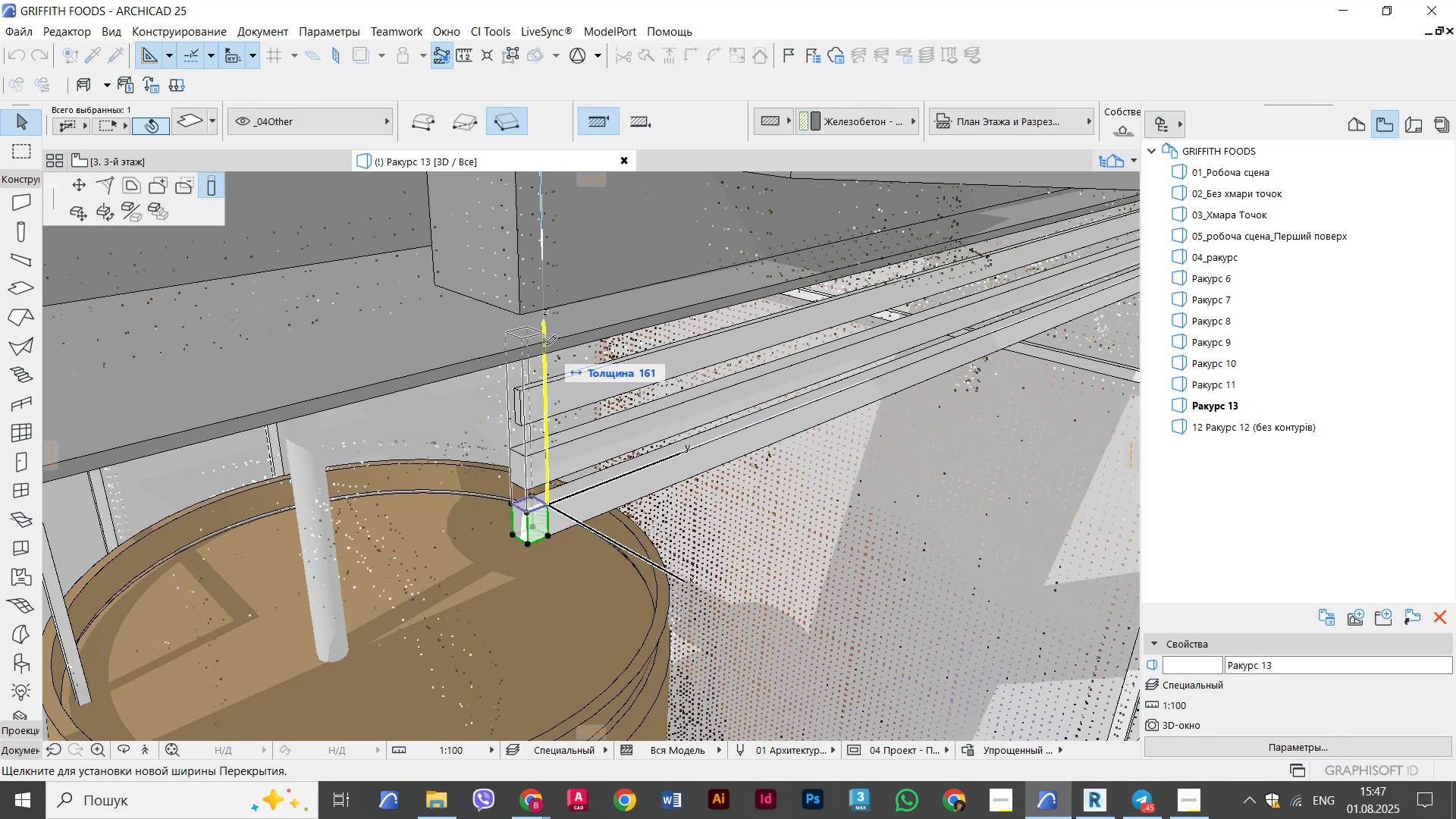 
left_click([546, 345])
 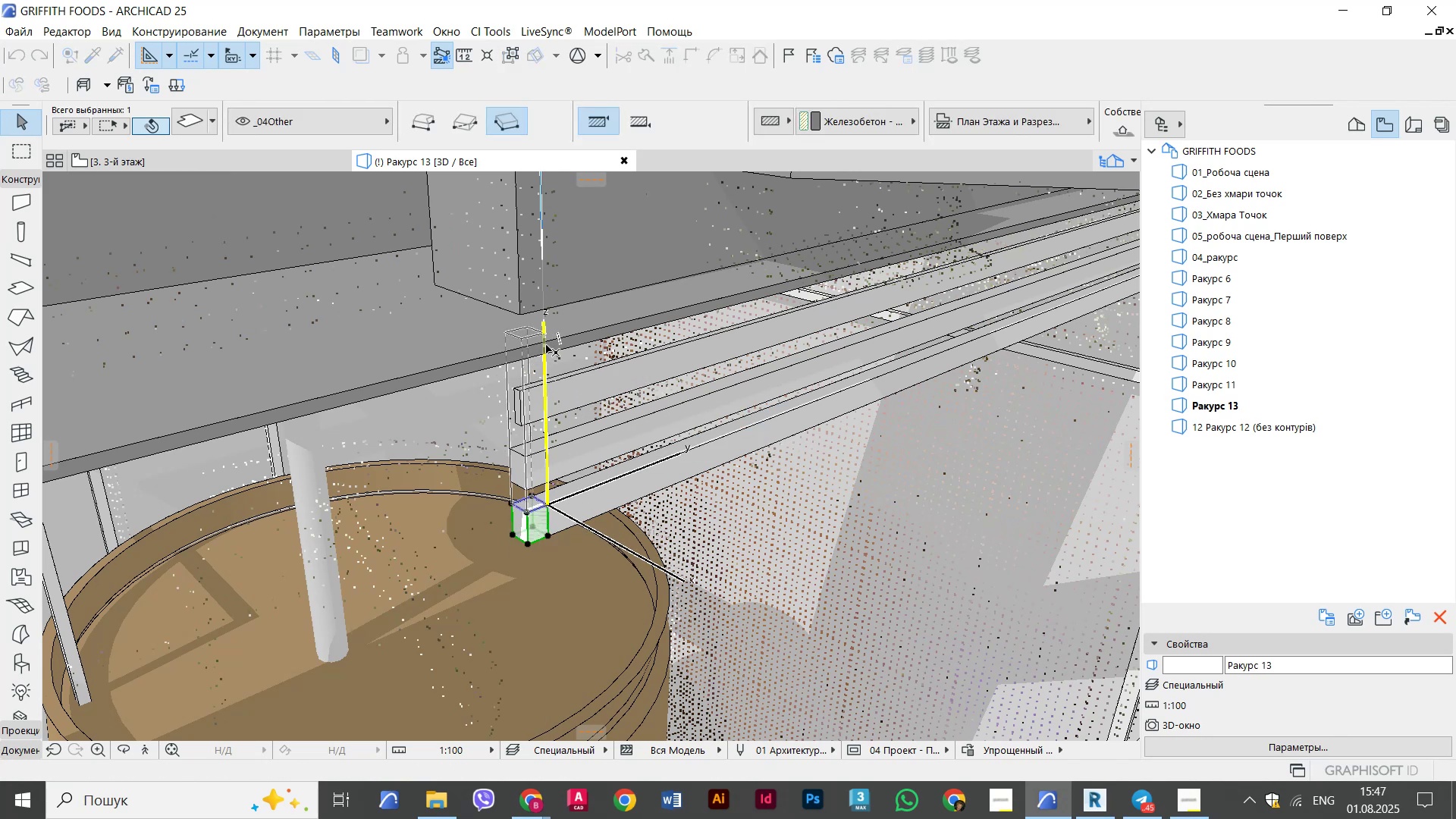 
key(Escape)
 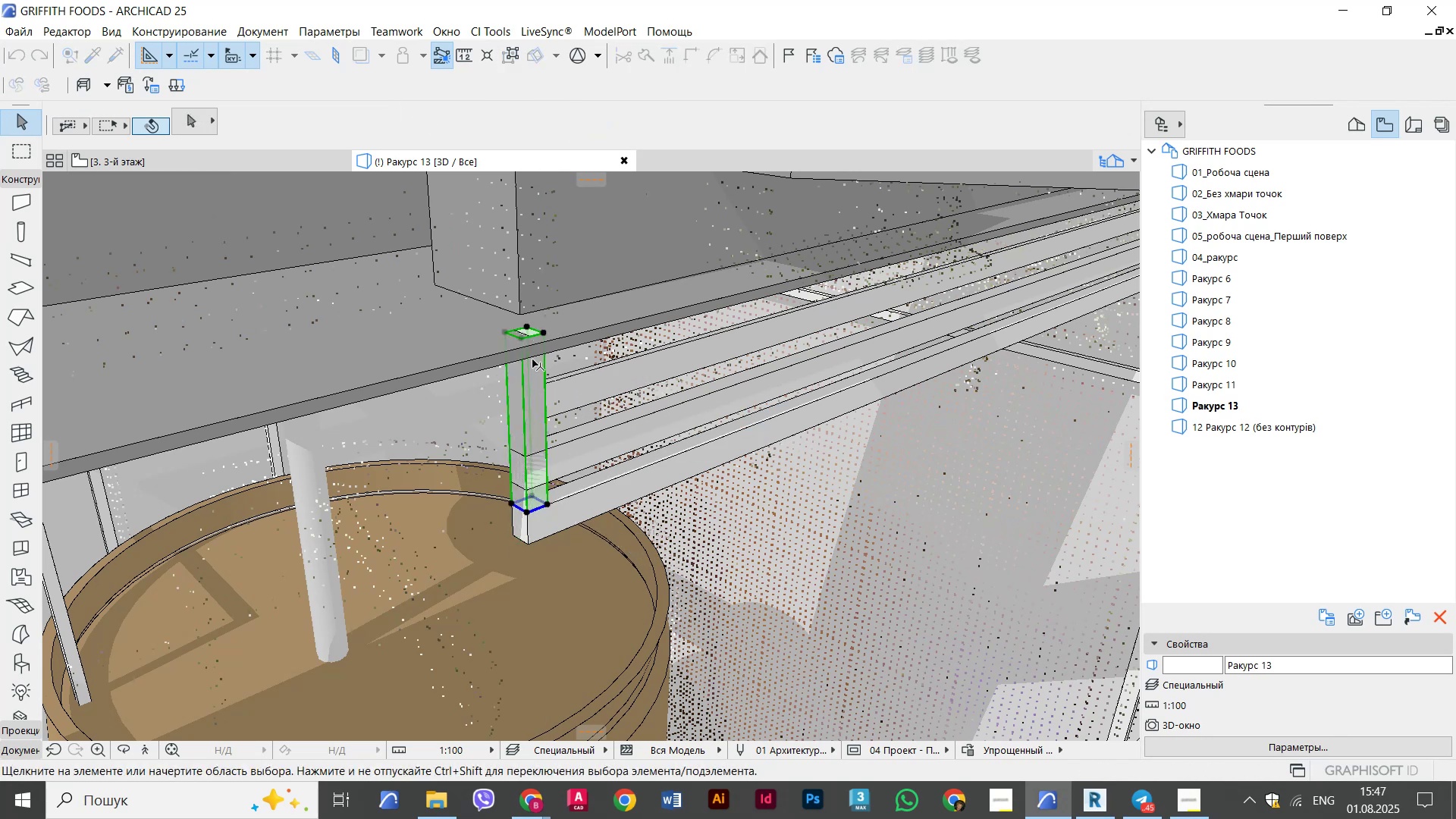 
scroll: coordinate [531, 365], scroll_direction: down, amount: 1.0
 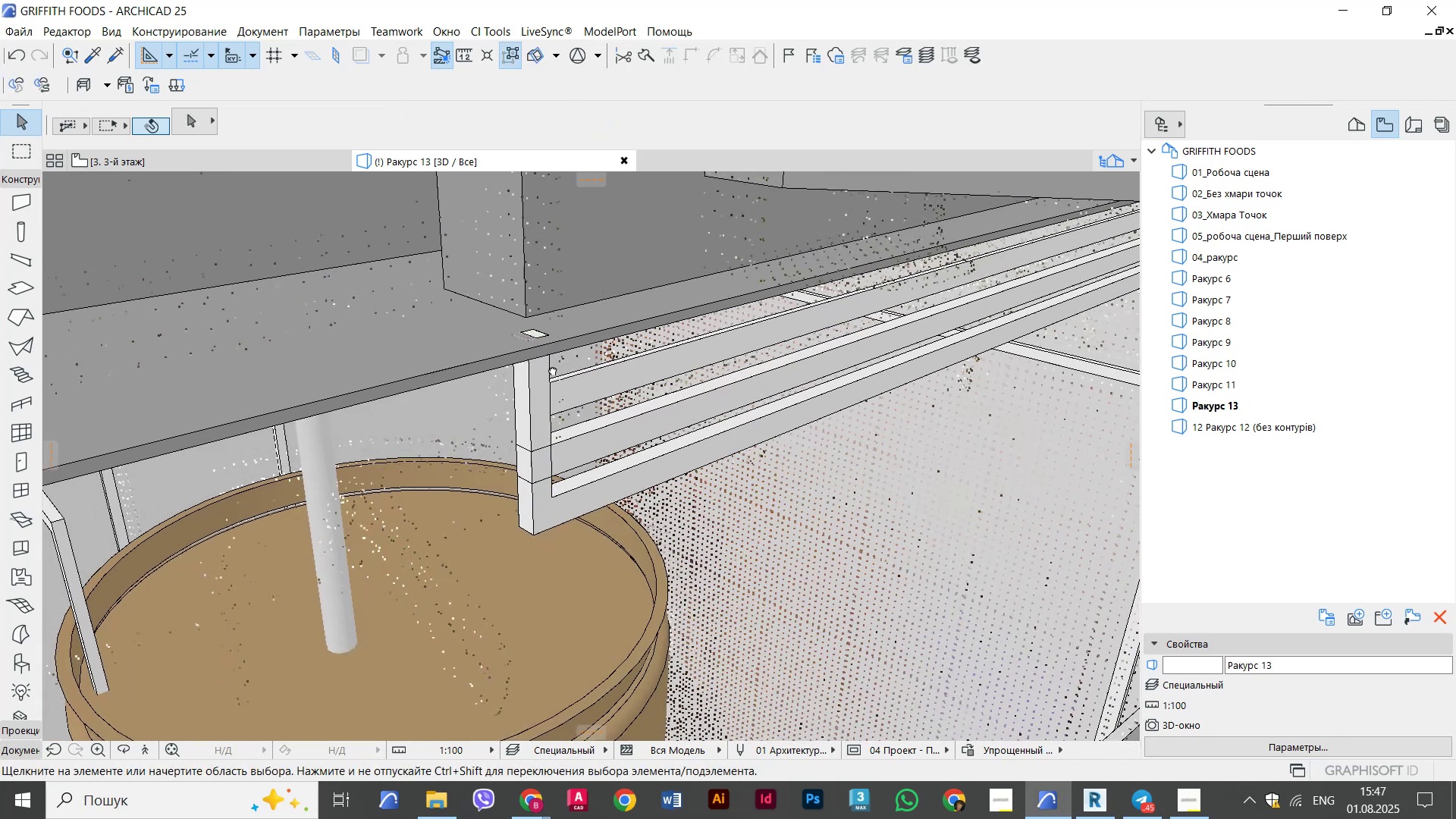 
hold_key(key=ShiftLeft, duration=1.14)
 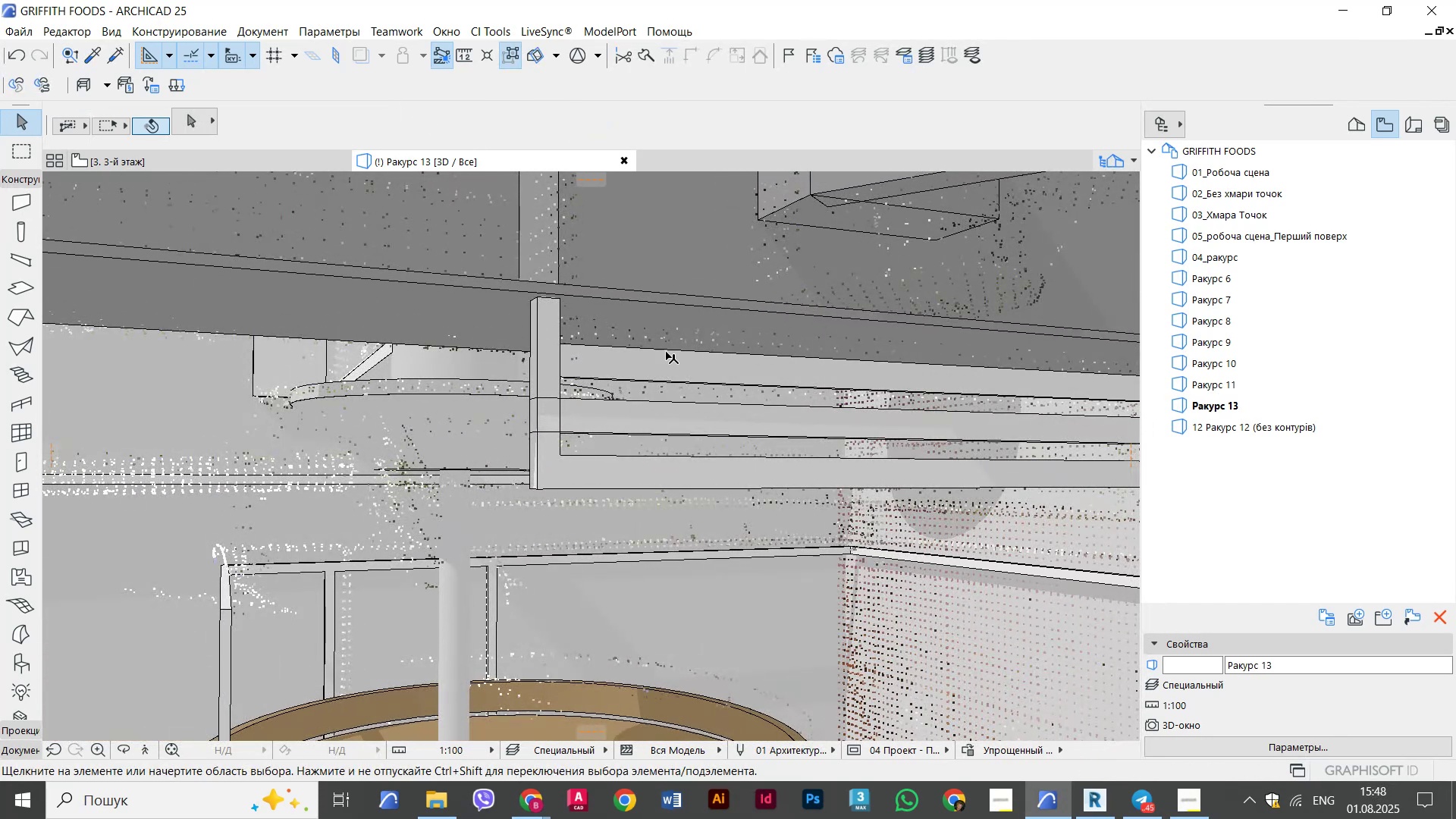 
scroll: coordinate [683, 358], scroll_direction: down, amount: 5.0
 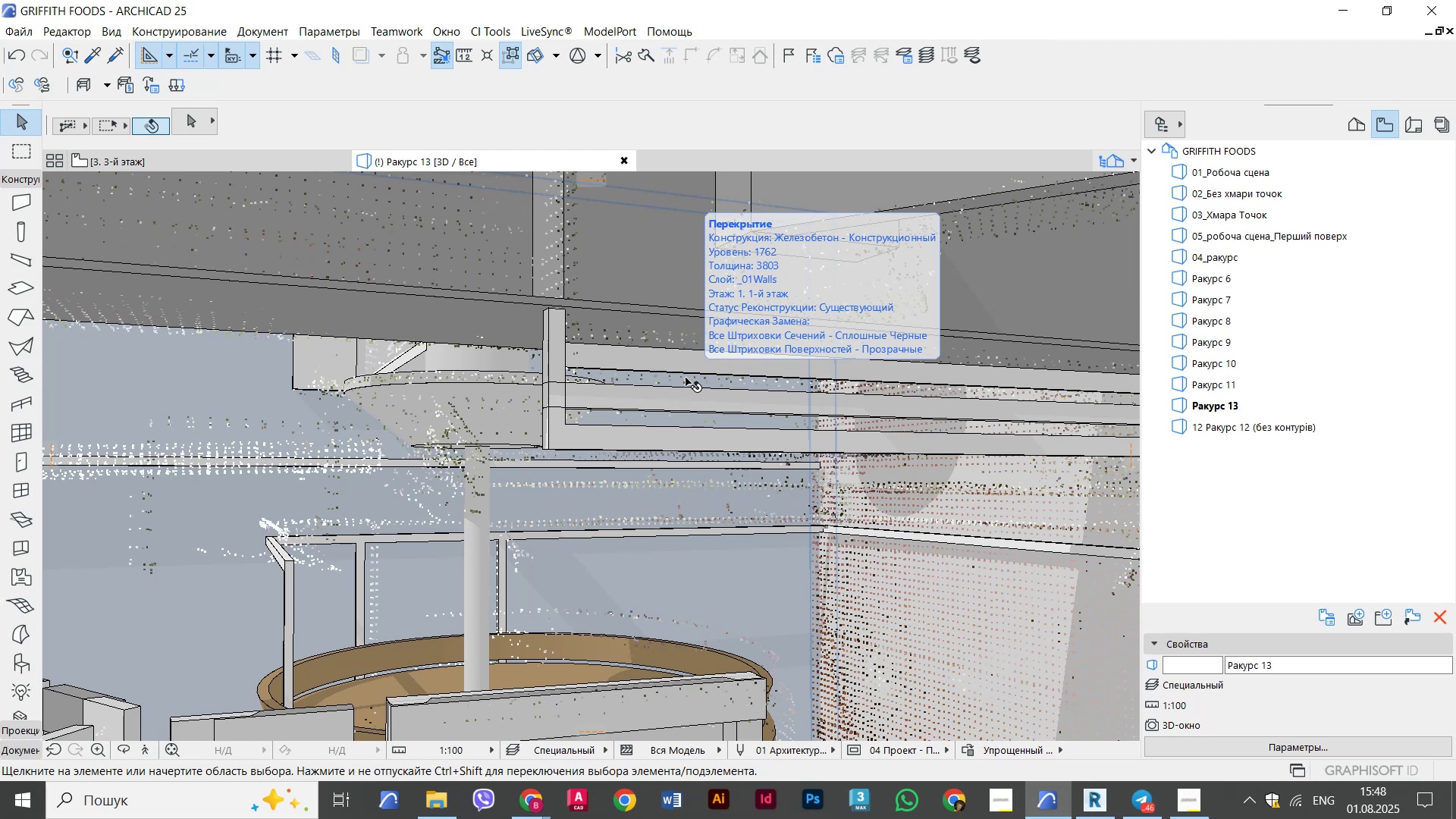 
wait(15.91)
 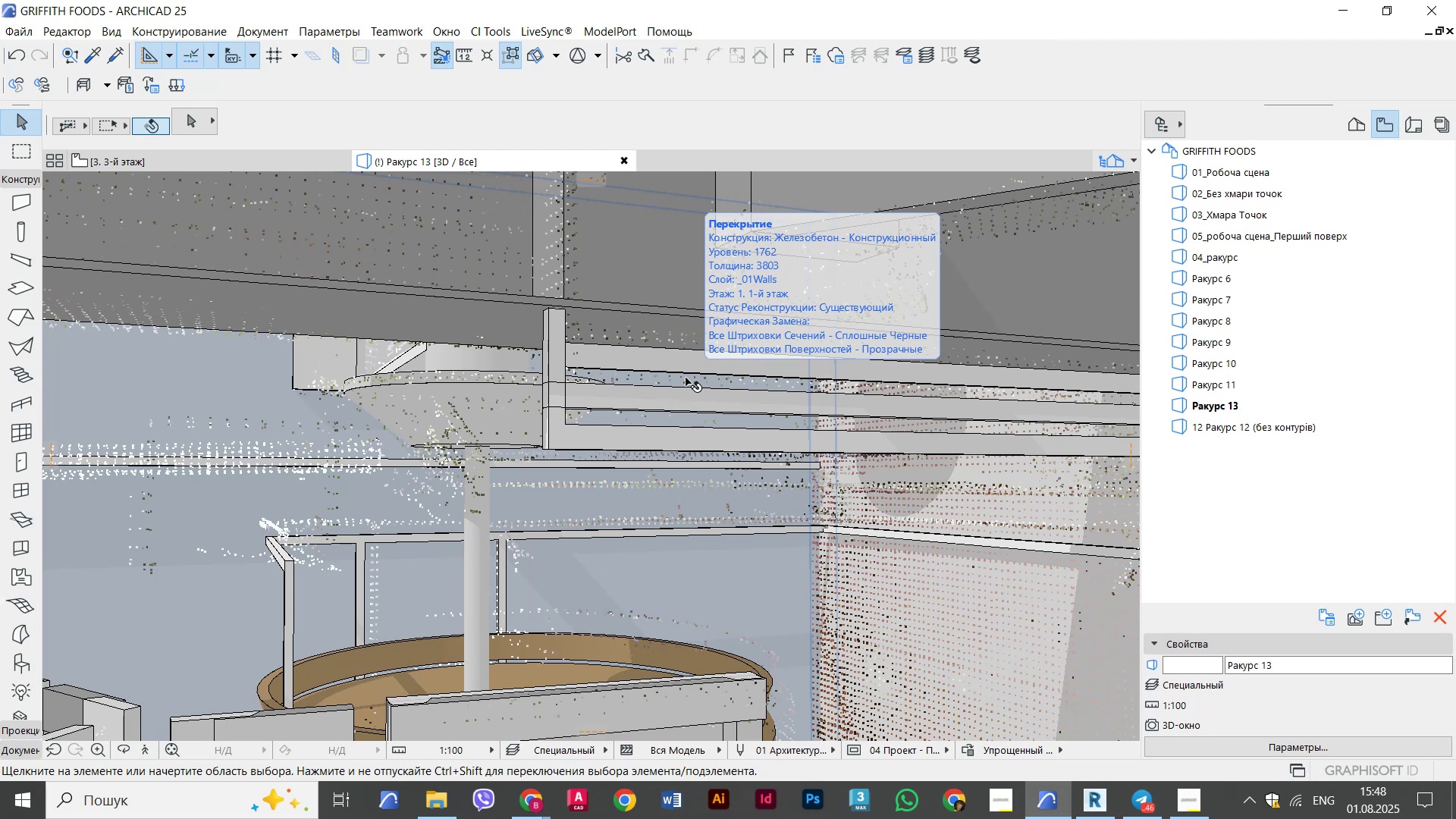 
key(Escape)
 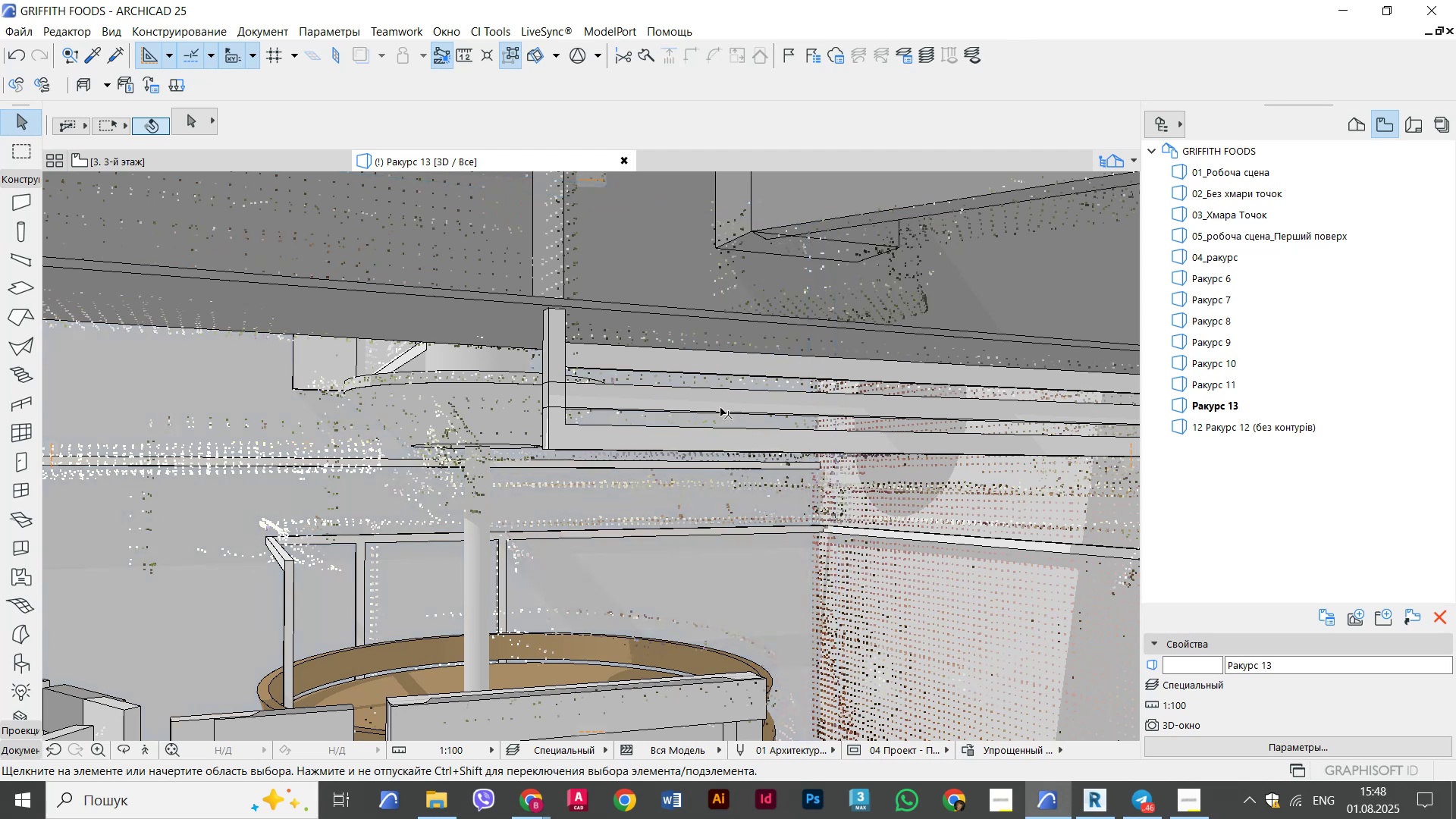 
scroll: coordinate [681, 427], scroll_direction: down, amount: 1.0
 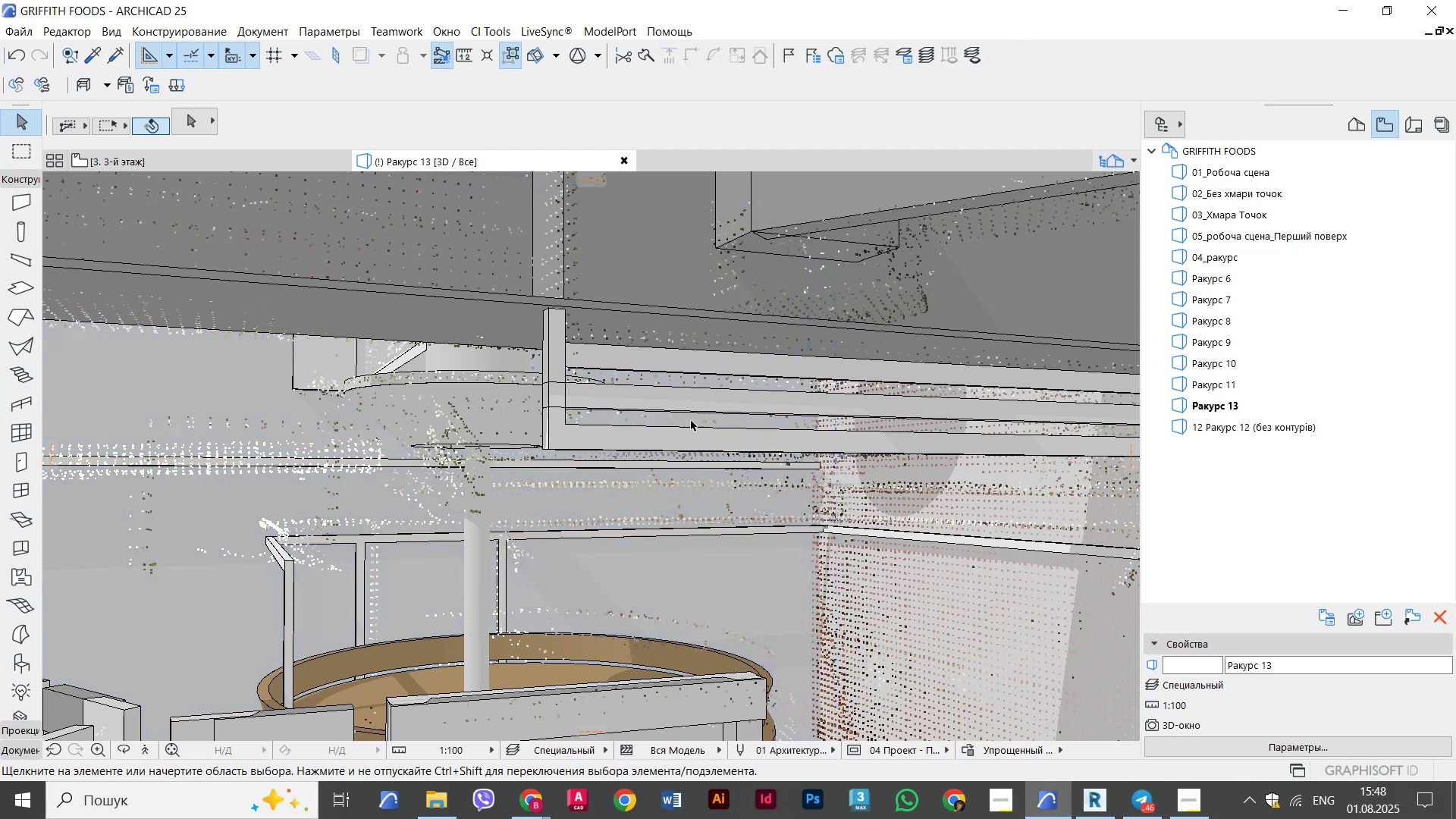 
key(Escape)
 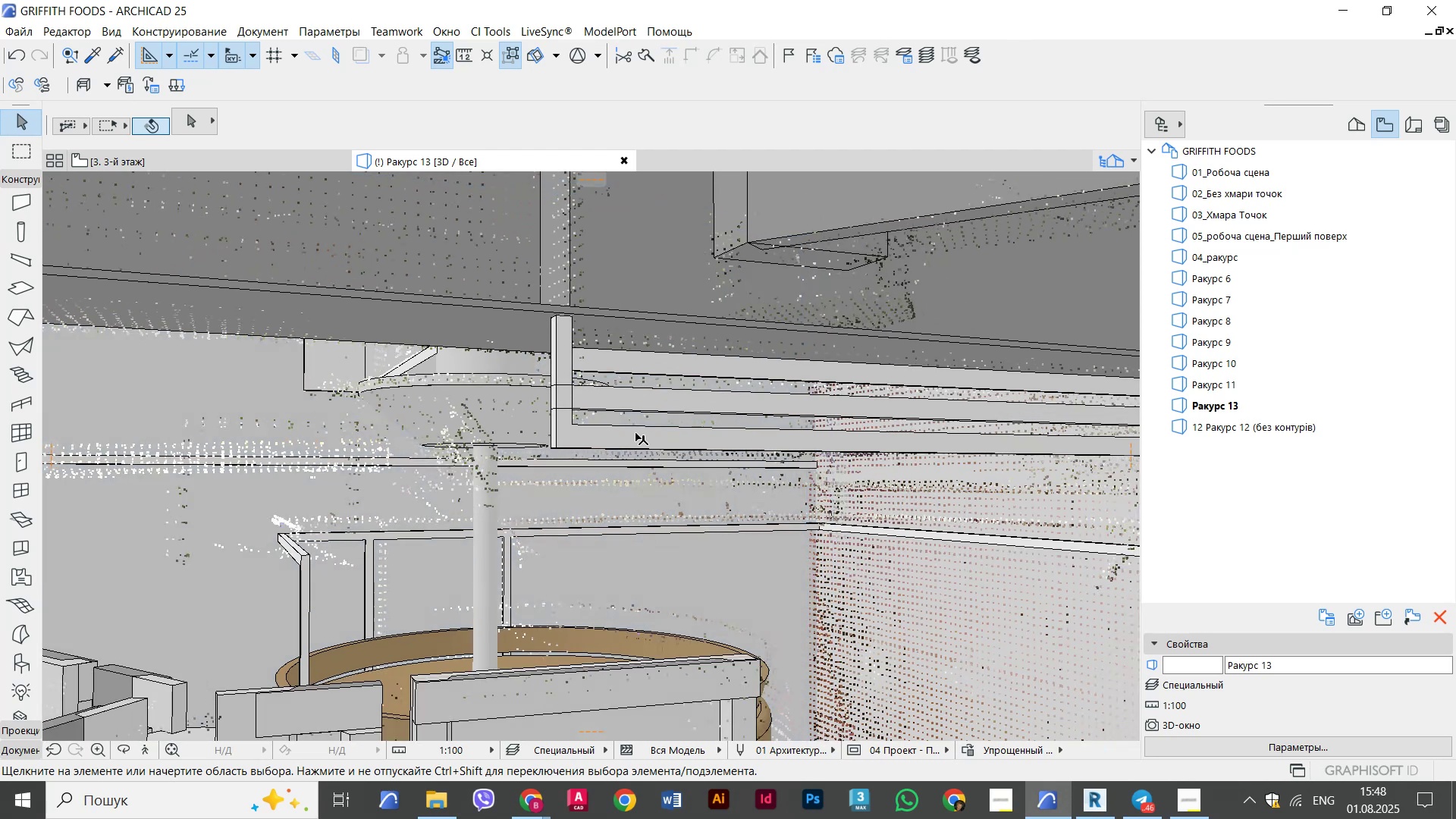 
scroll: coordinate [636, 450], scroll_direction: down, amount: 1.0
 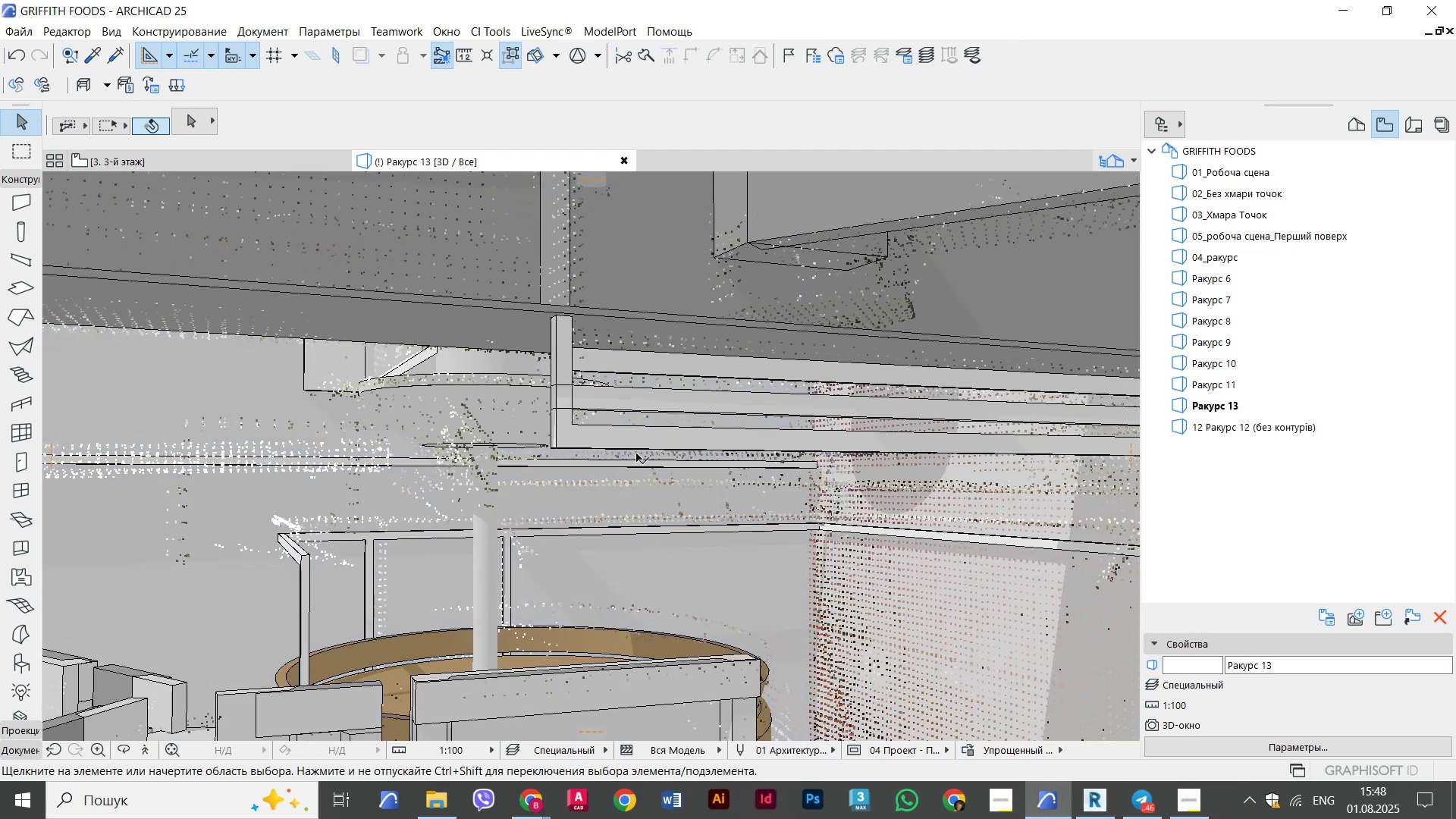 
hold_key(key=ShiftLeft, duration=2.21)
 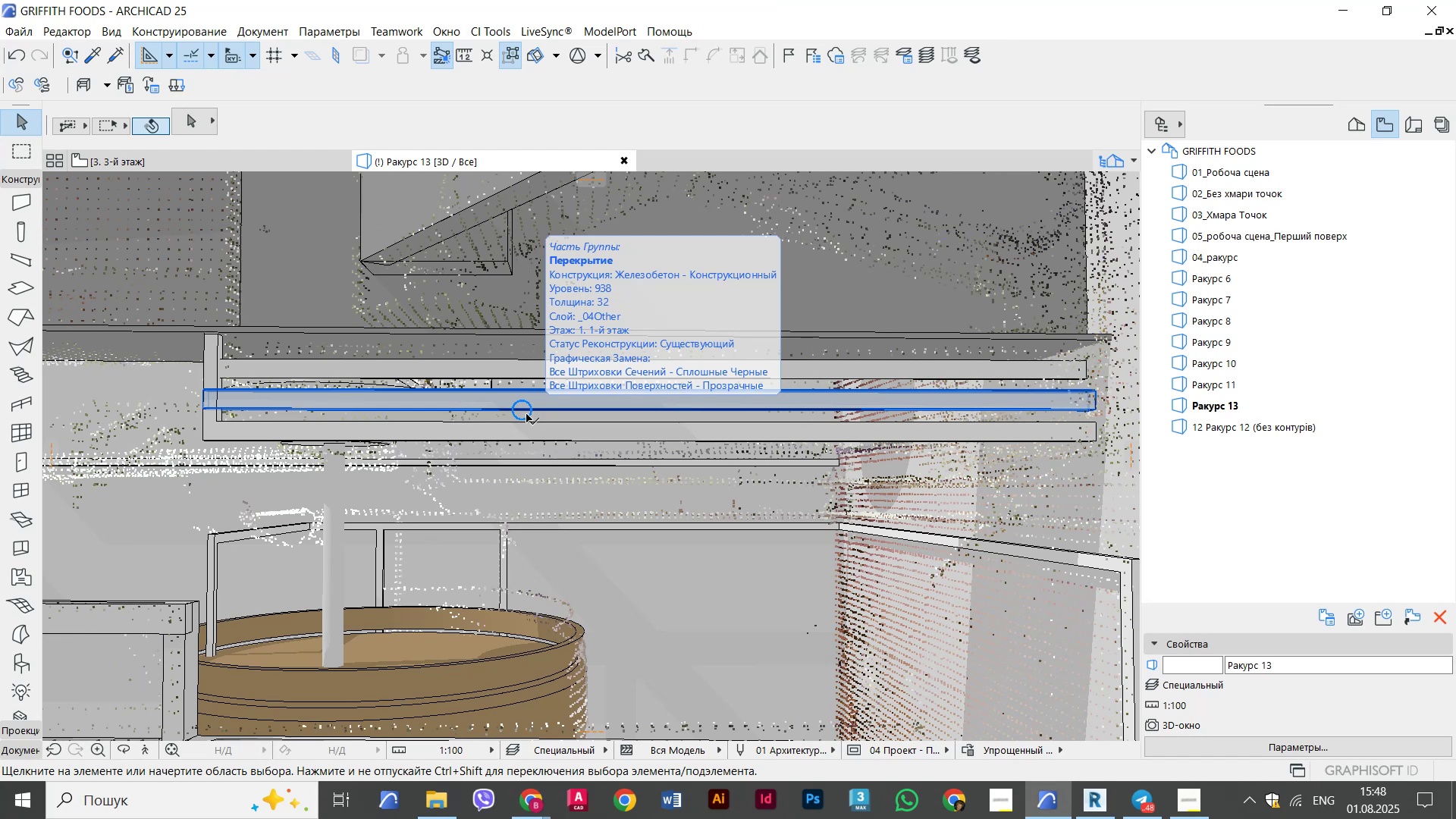 
wait(23.02)
 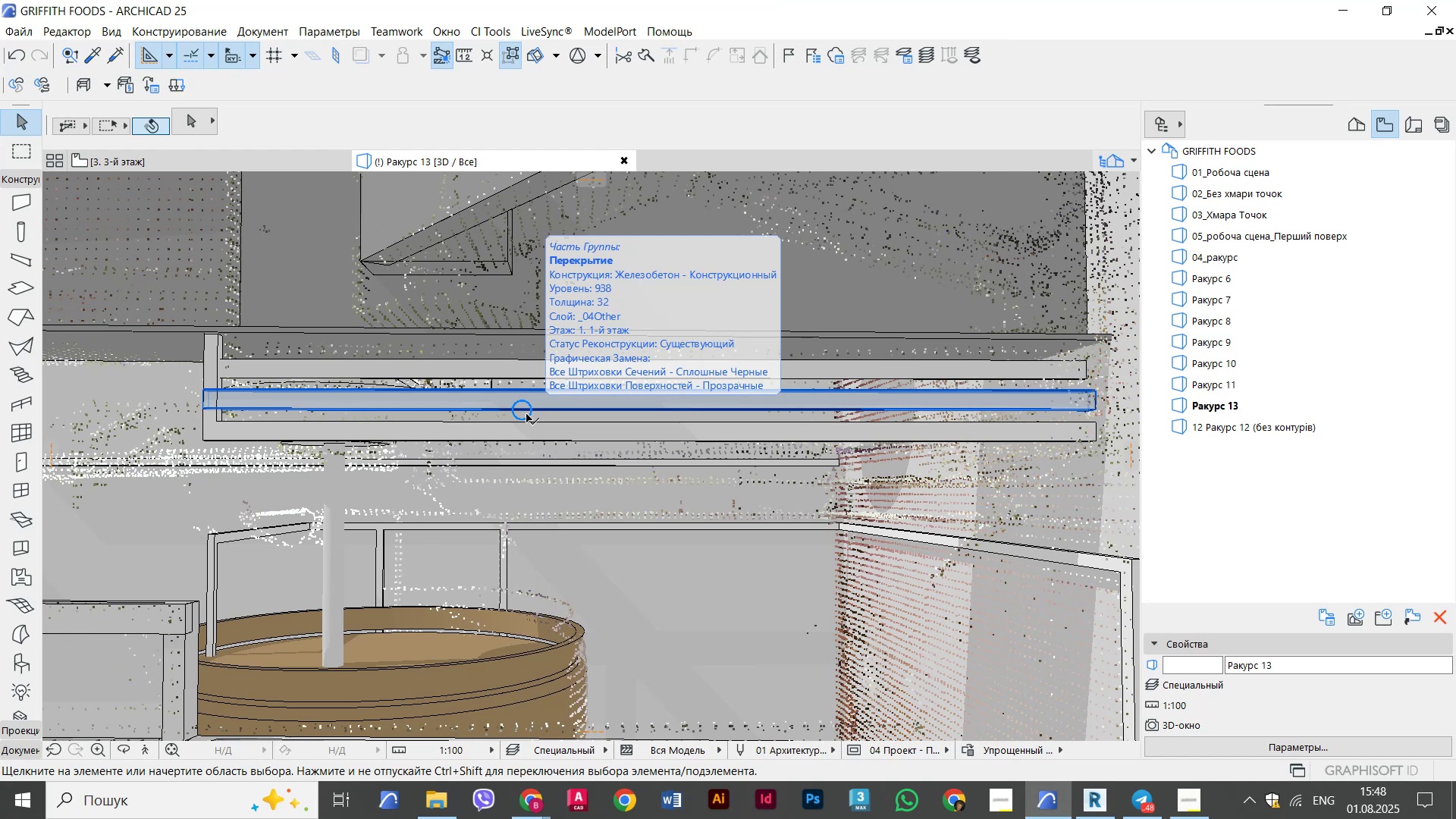 
scroll: coordinate [642, 276], scroll_direction: down, amount: 3.0
 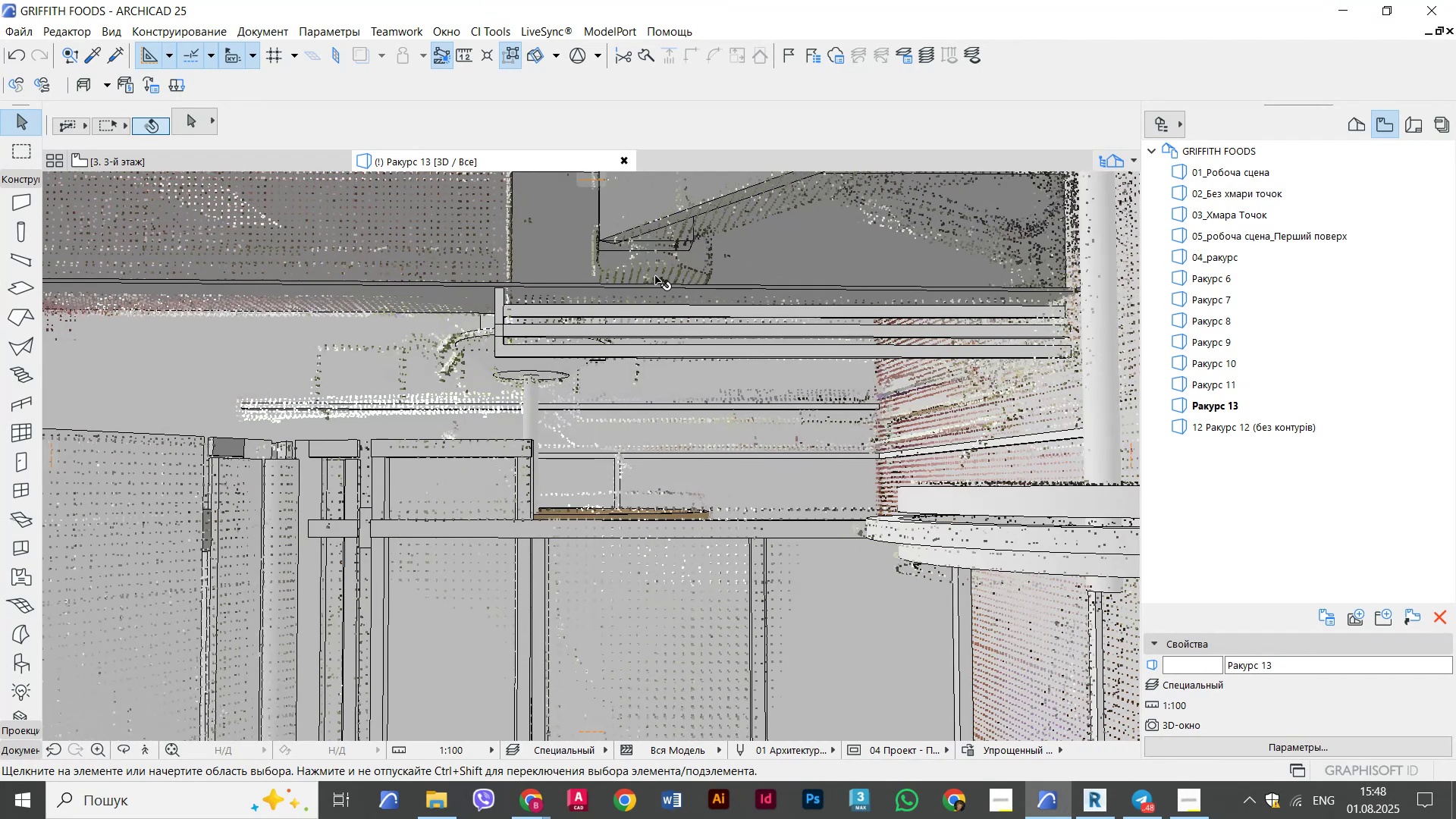 
hold_key(key=ShiftLeft, duration=2.78)
 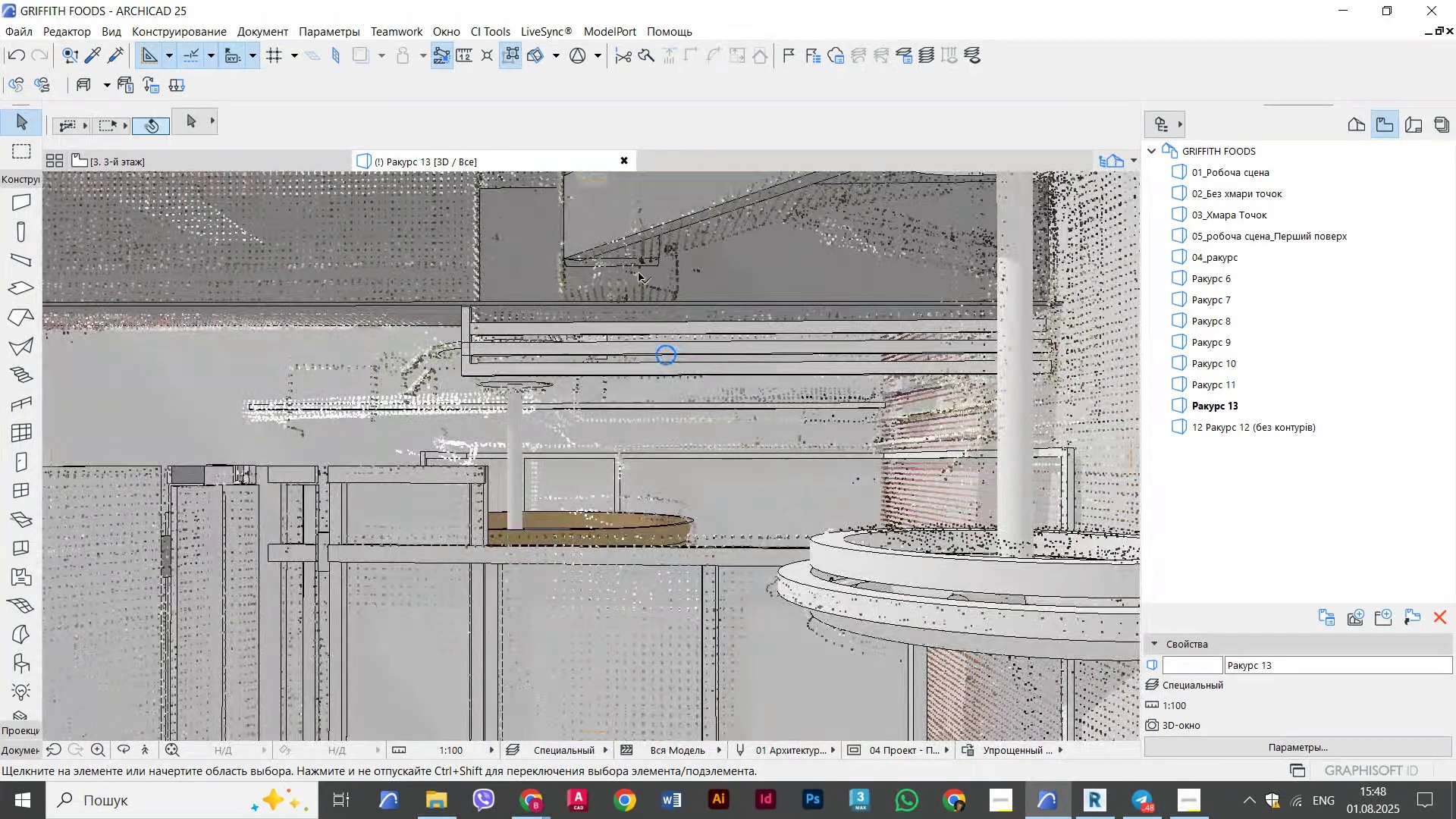 
key(Escape)
 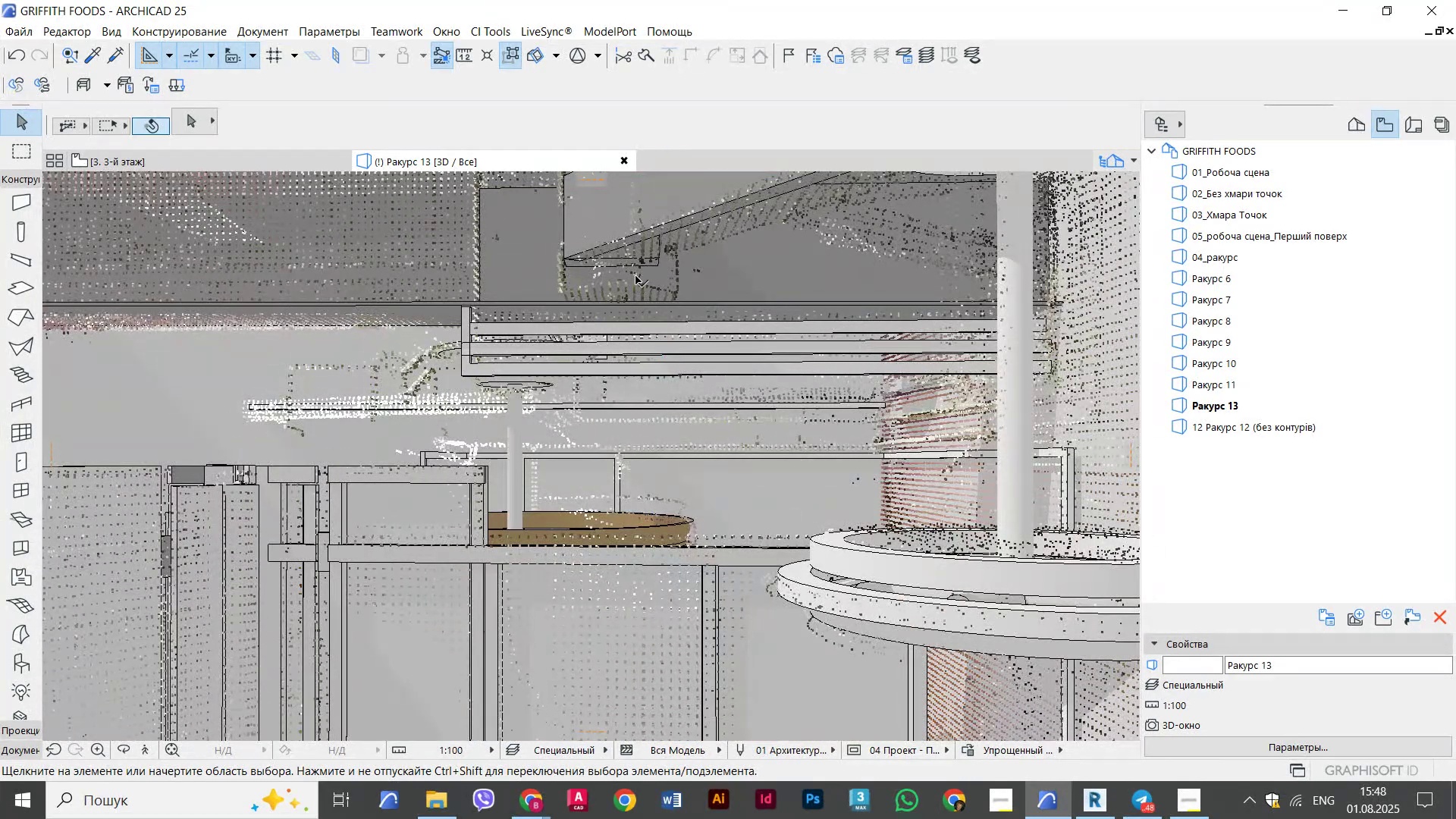 
key(Escape)
 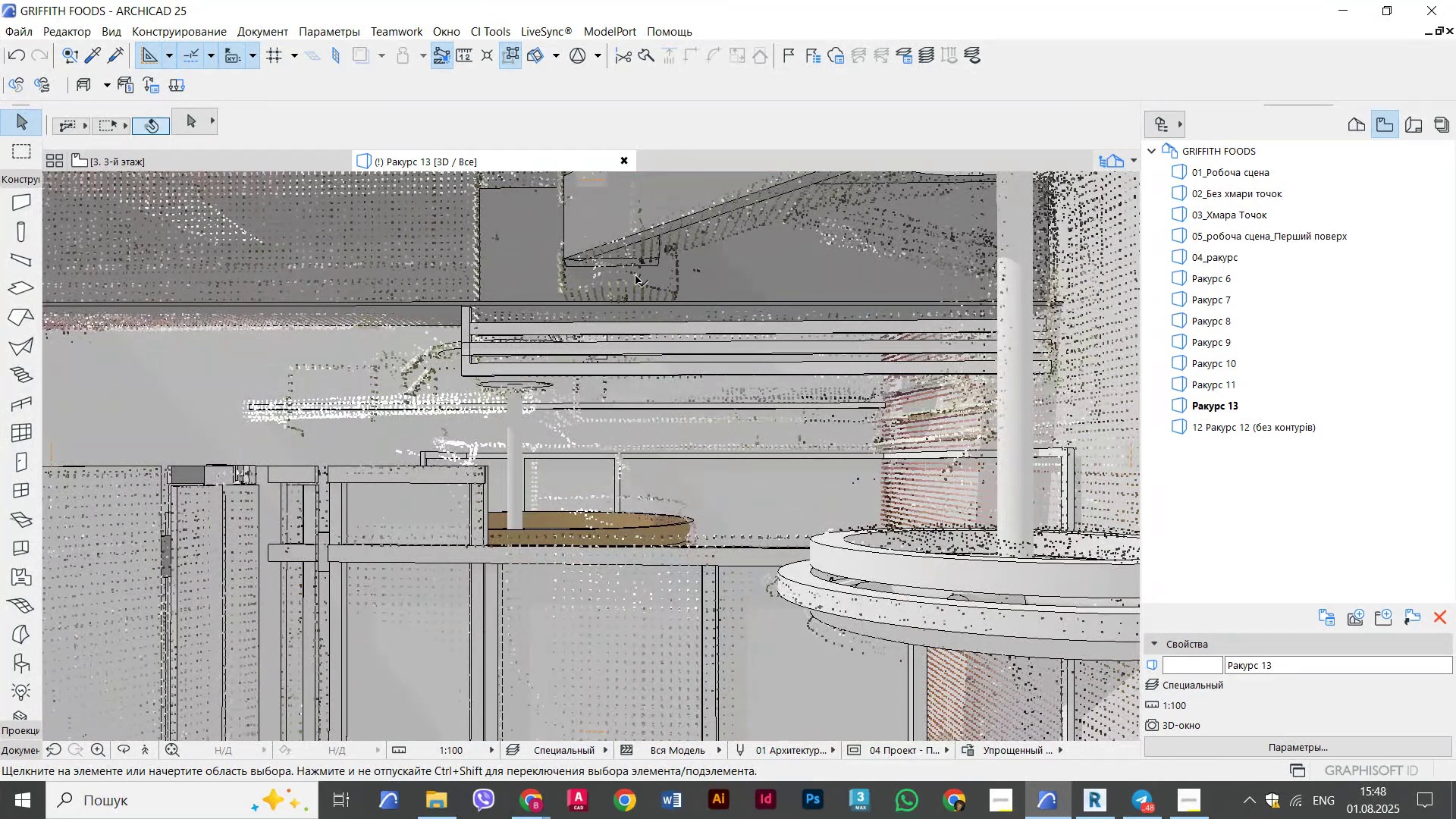 
scroll: coordinate [631, 279], scroll_direction: up, amount: 5.0
 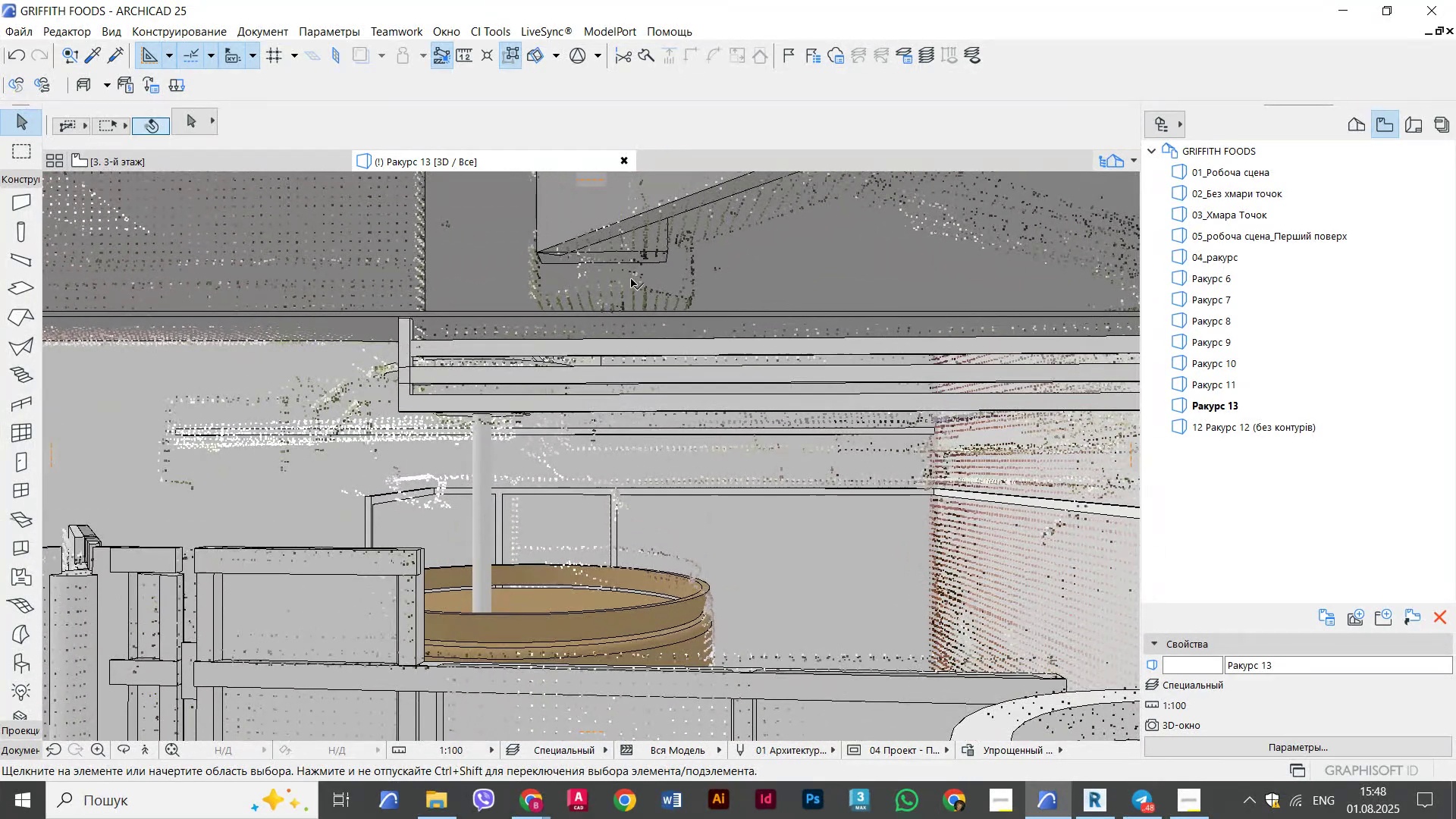 
hold_key(key=ShiftLeft, duration=0.45)
 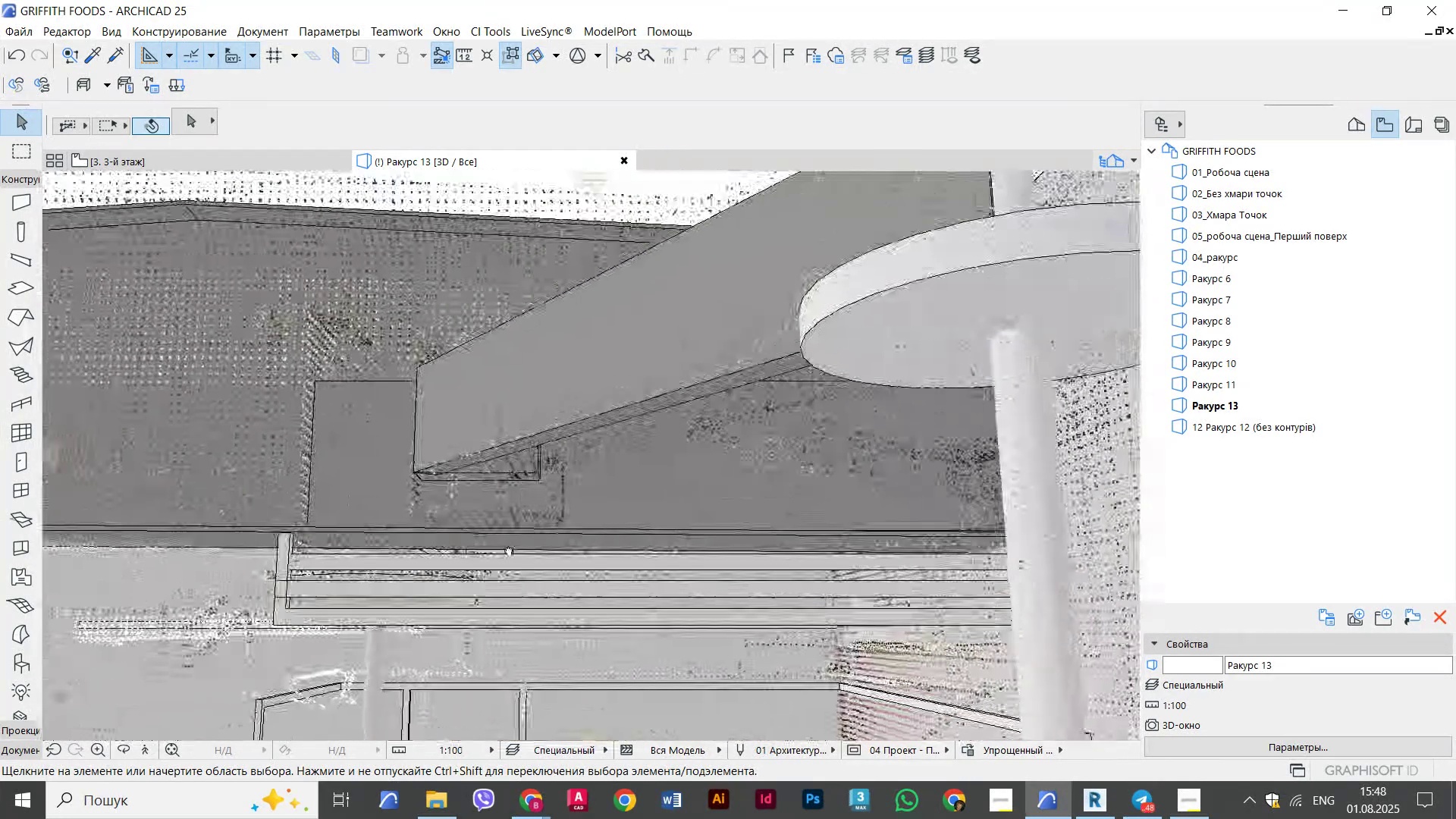 
hold_key(key=ShiftLeft, duration=1.65)
 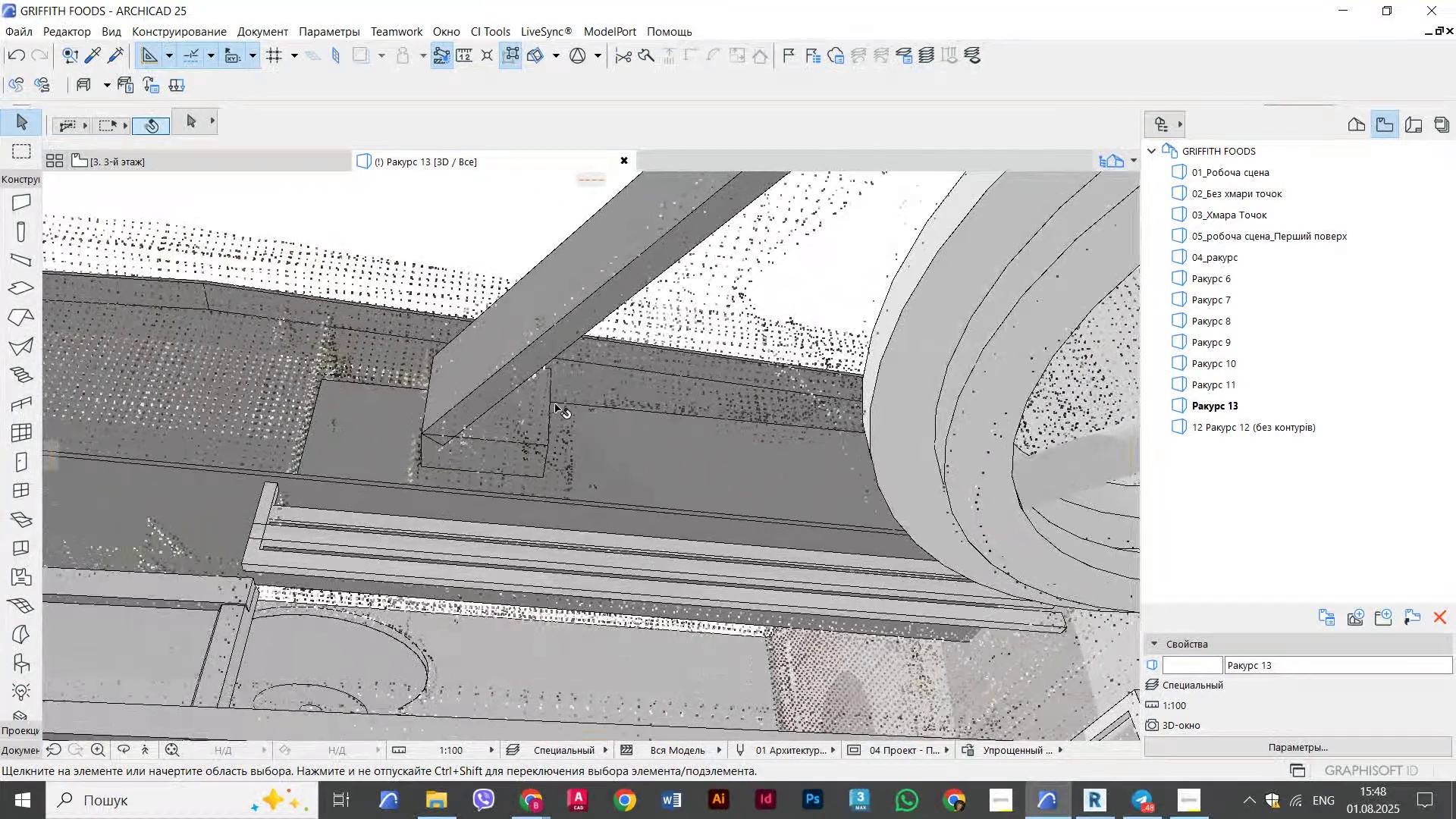 
key(Escape)
 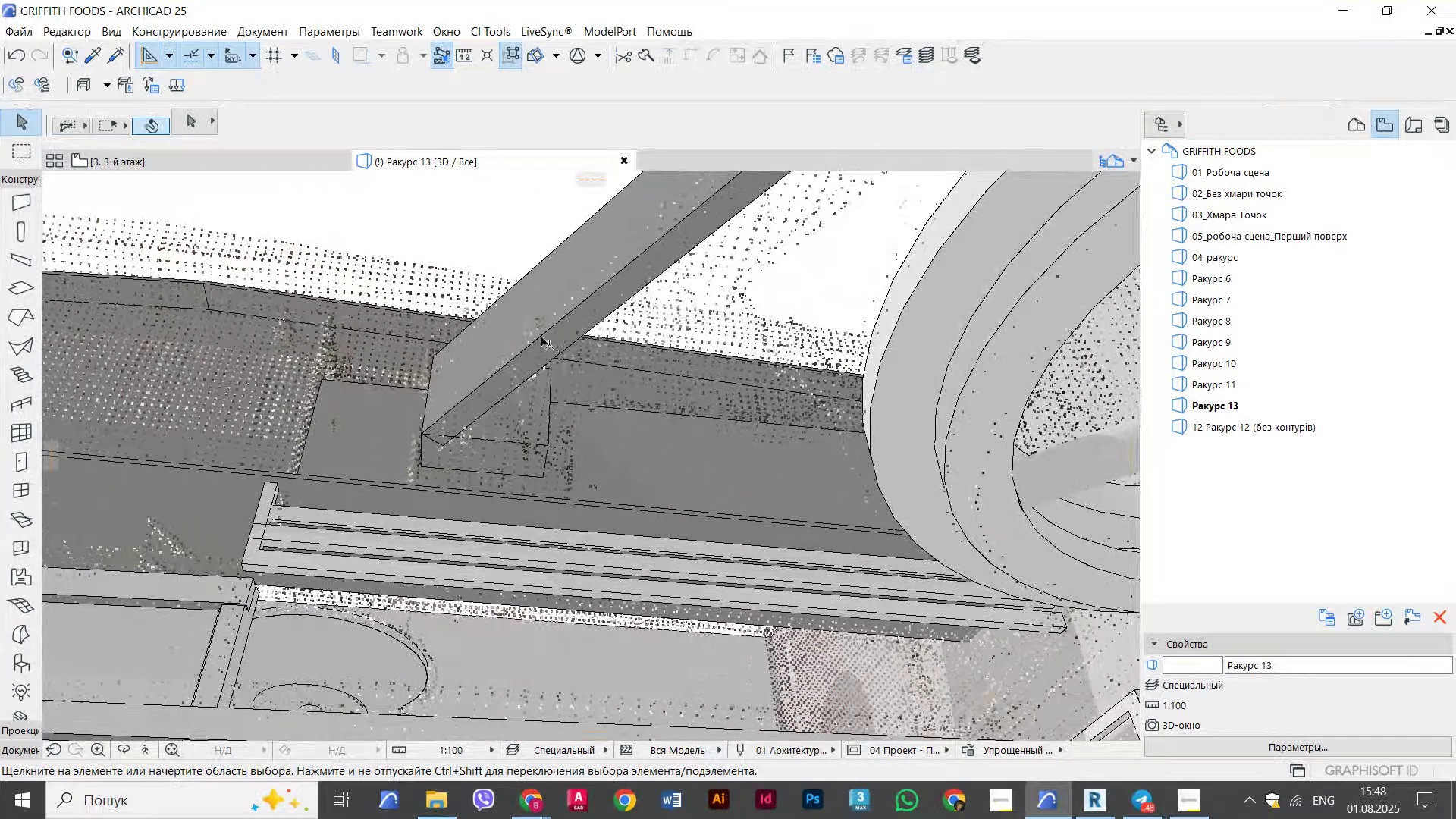 
key(Escape)
 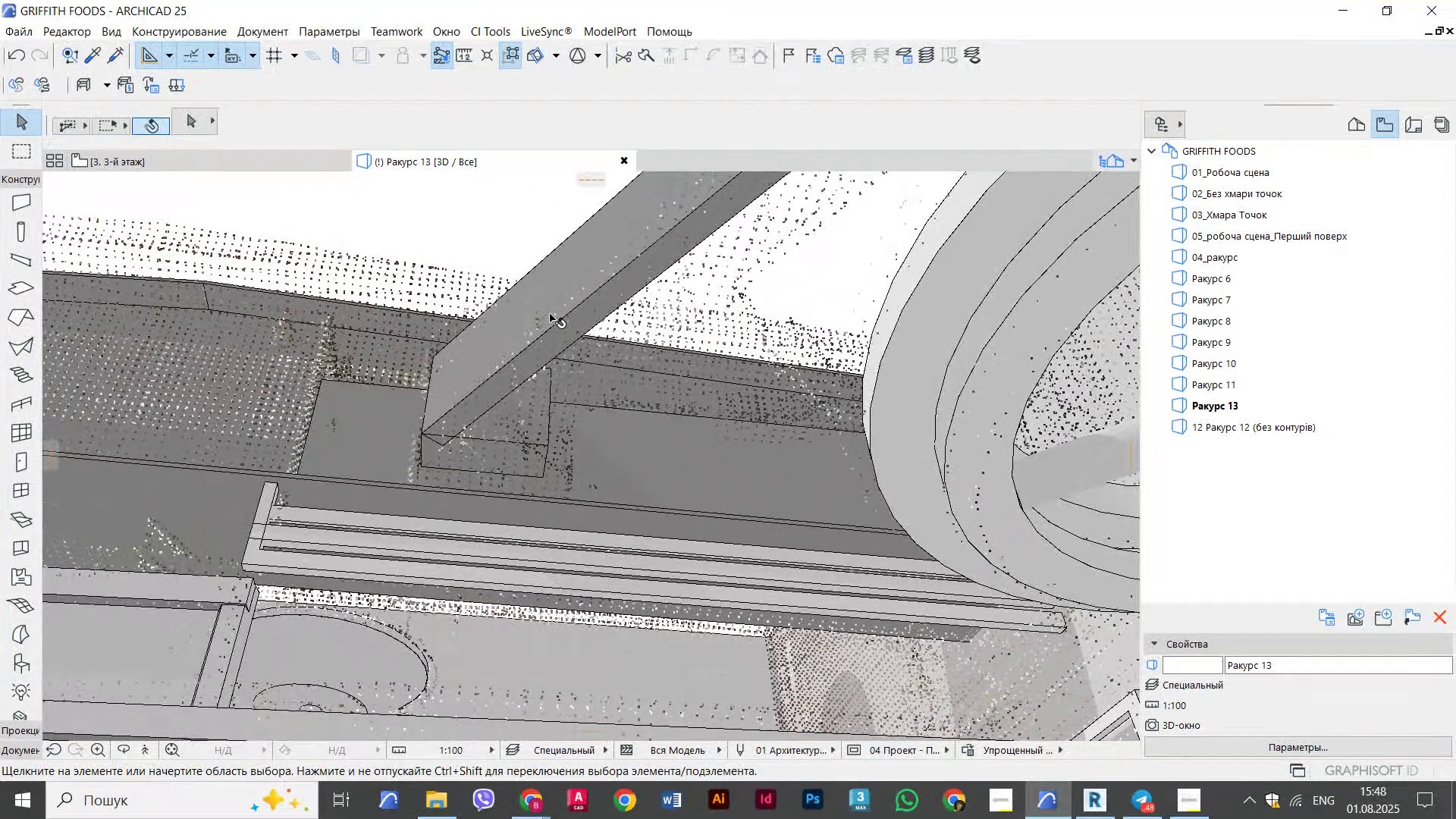 
left_click([550, 314])
 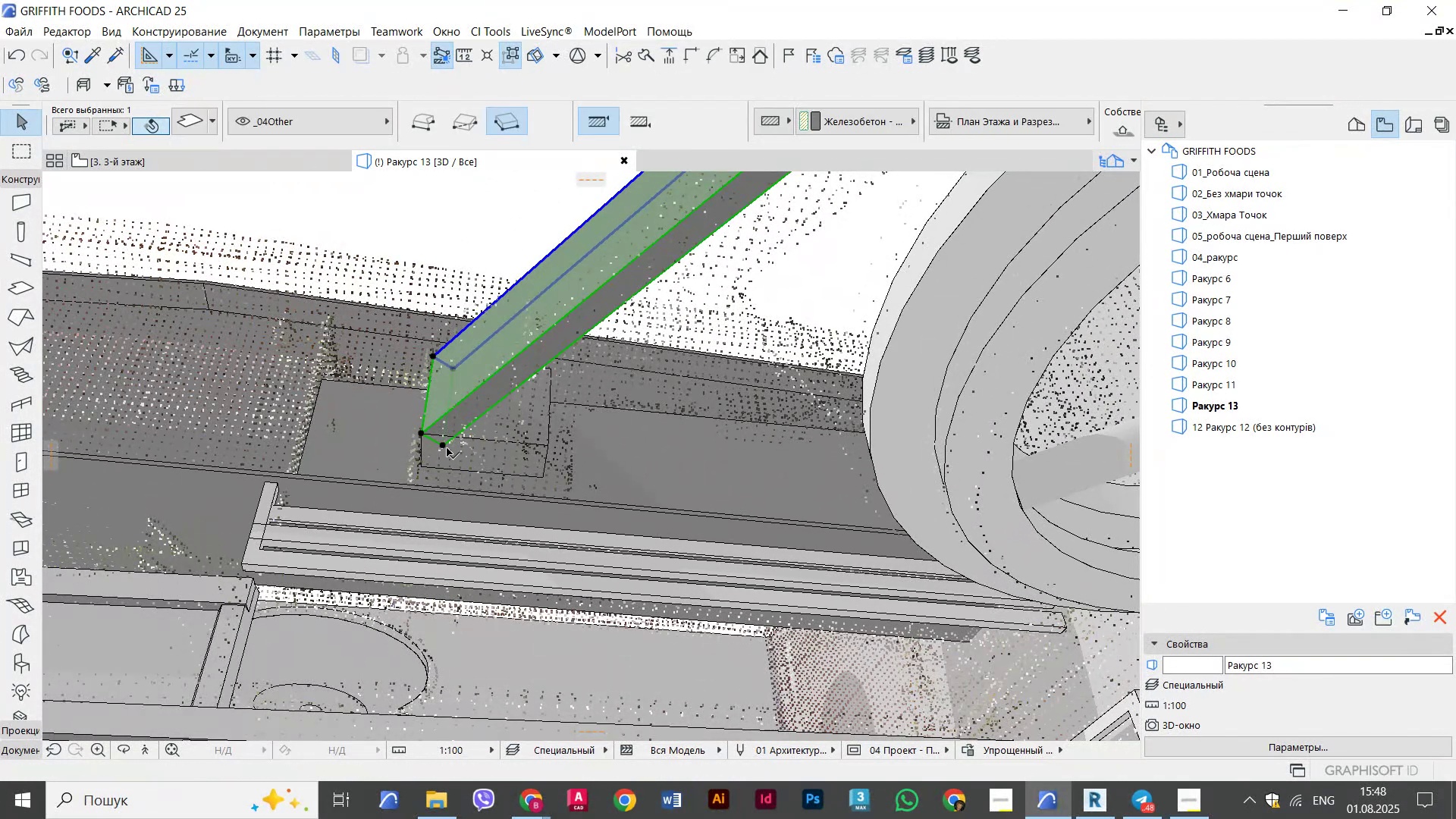 
left_click([445, 444])
 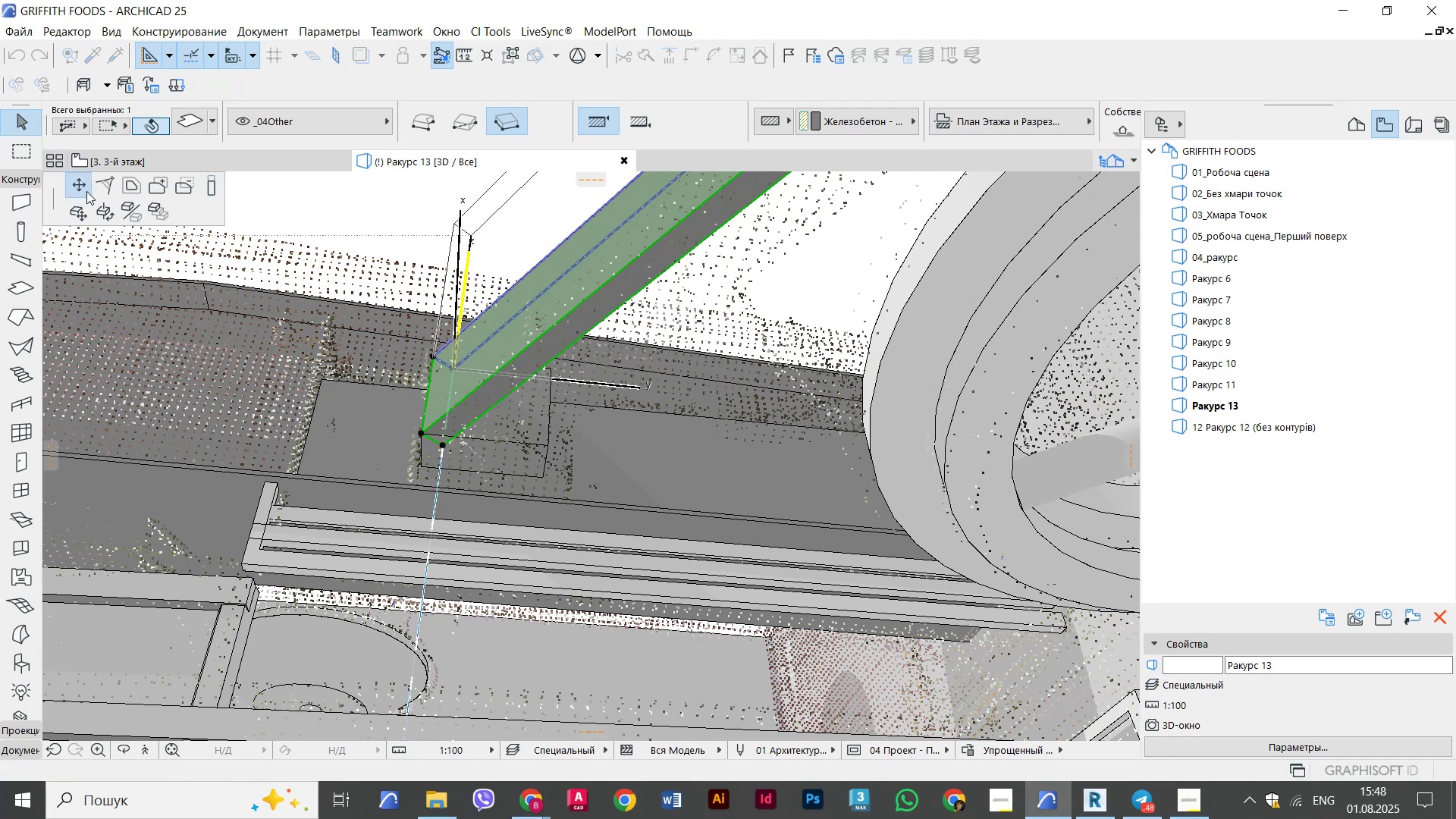 
scroll: coordinate [563, 435], scroll_direction: up, amount: 4.0
 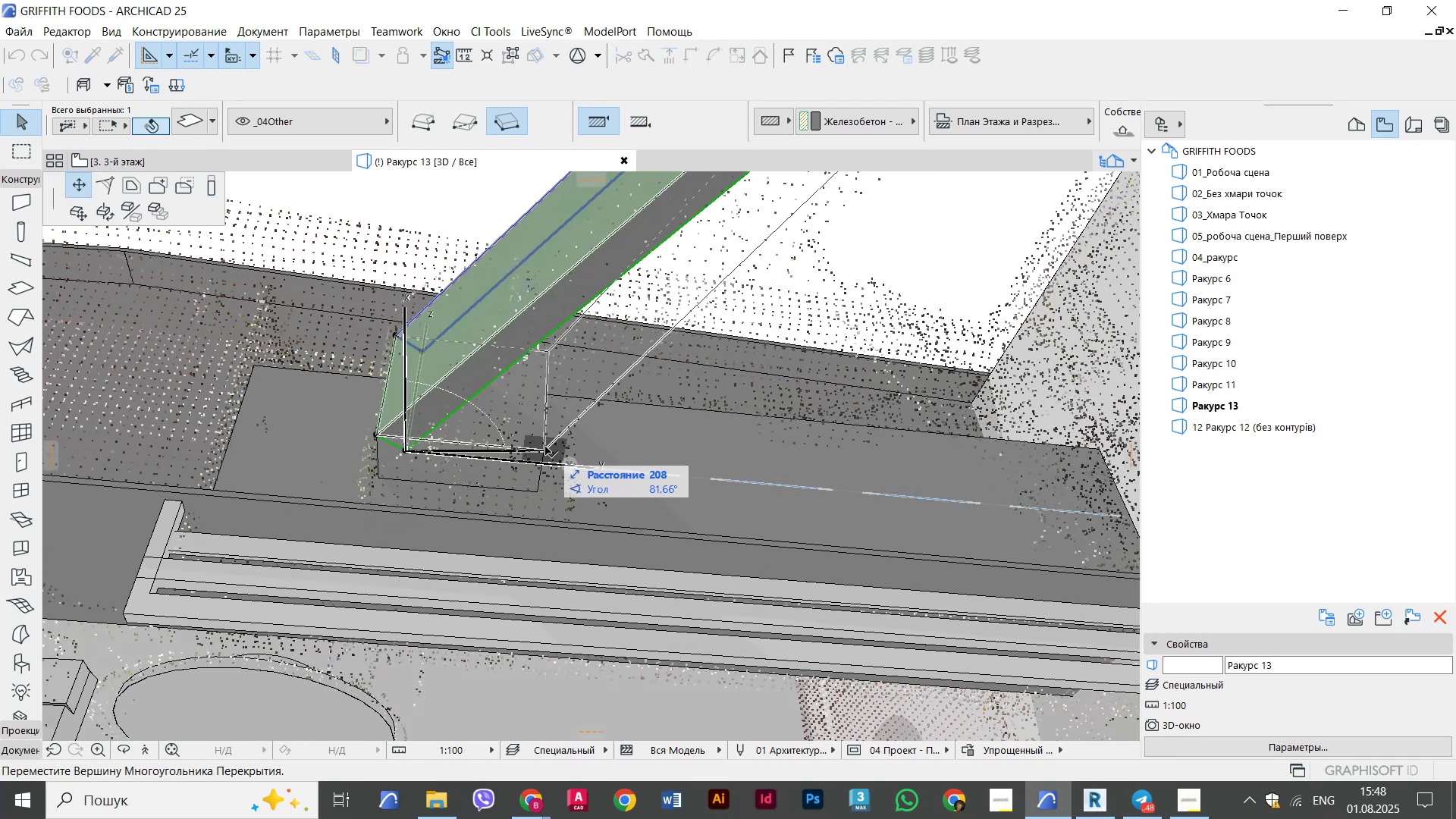 
left_click([545, 447])
 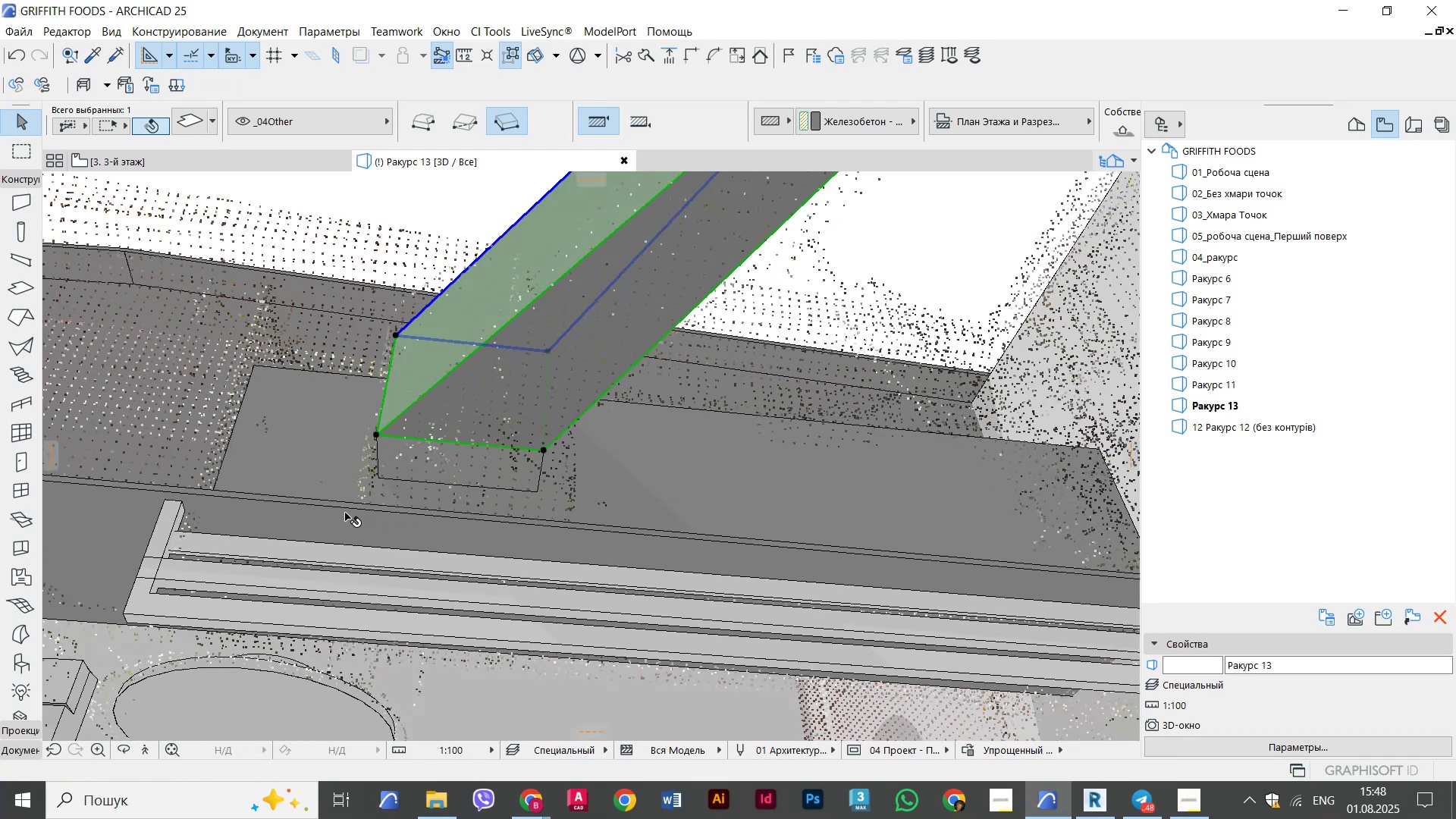 
key(Escape)
 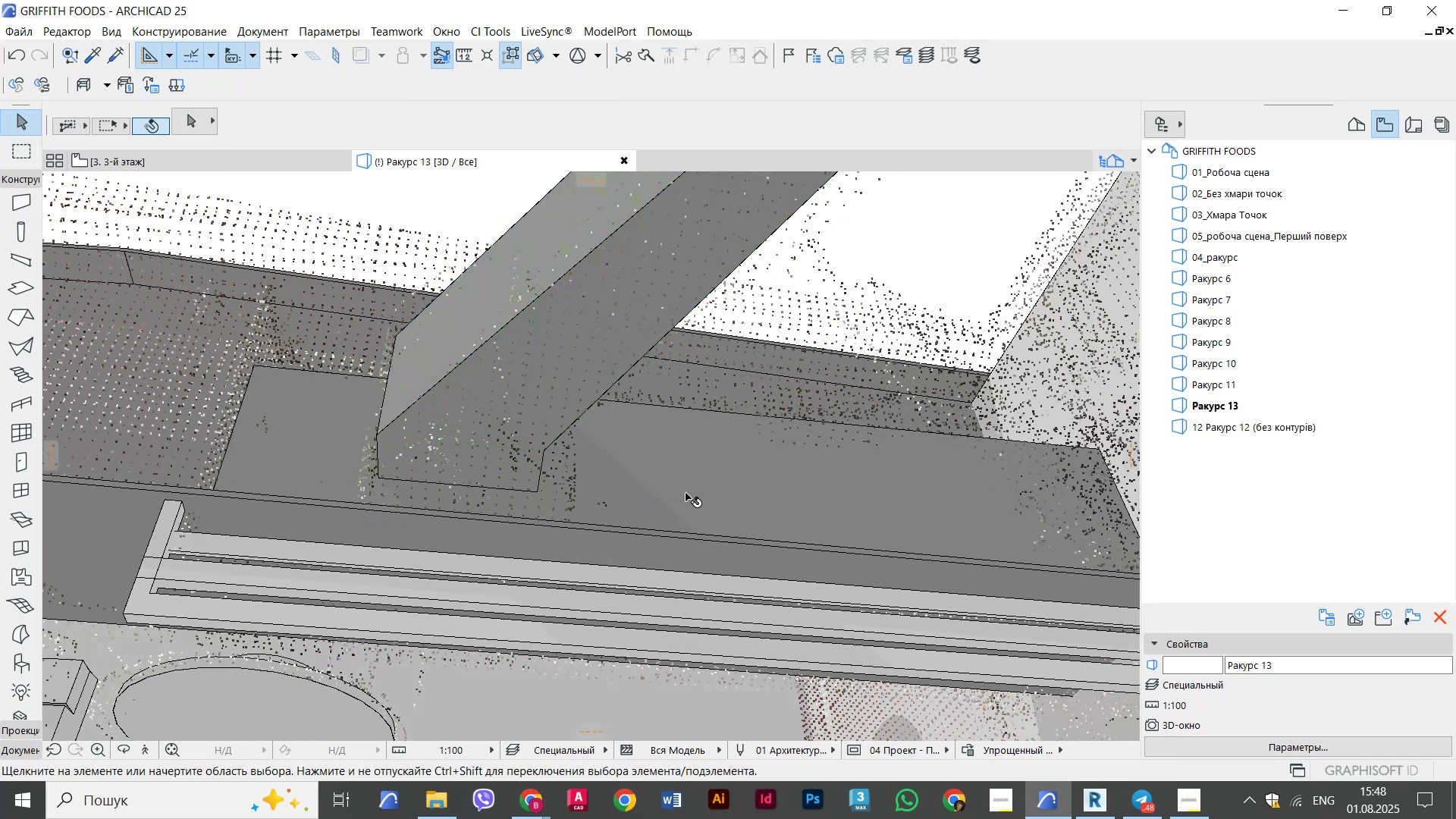 
scroll: coordinate [668, 491], scroll_direction: down, amount: 3.0
 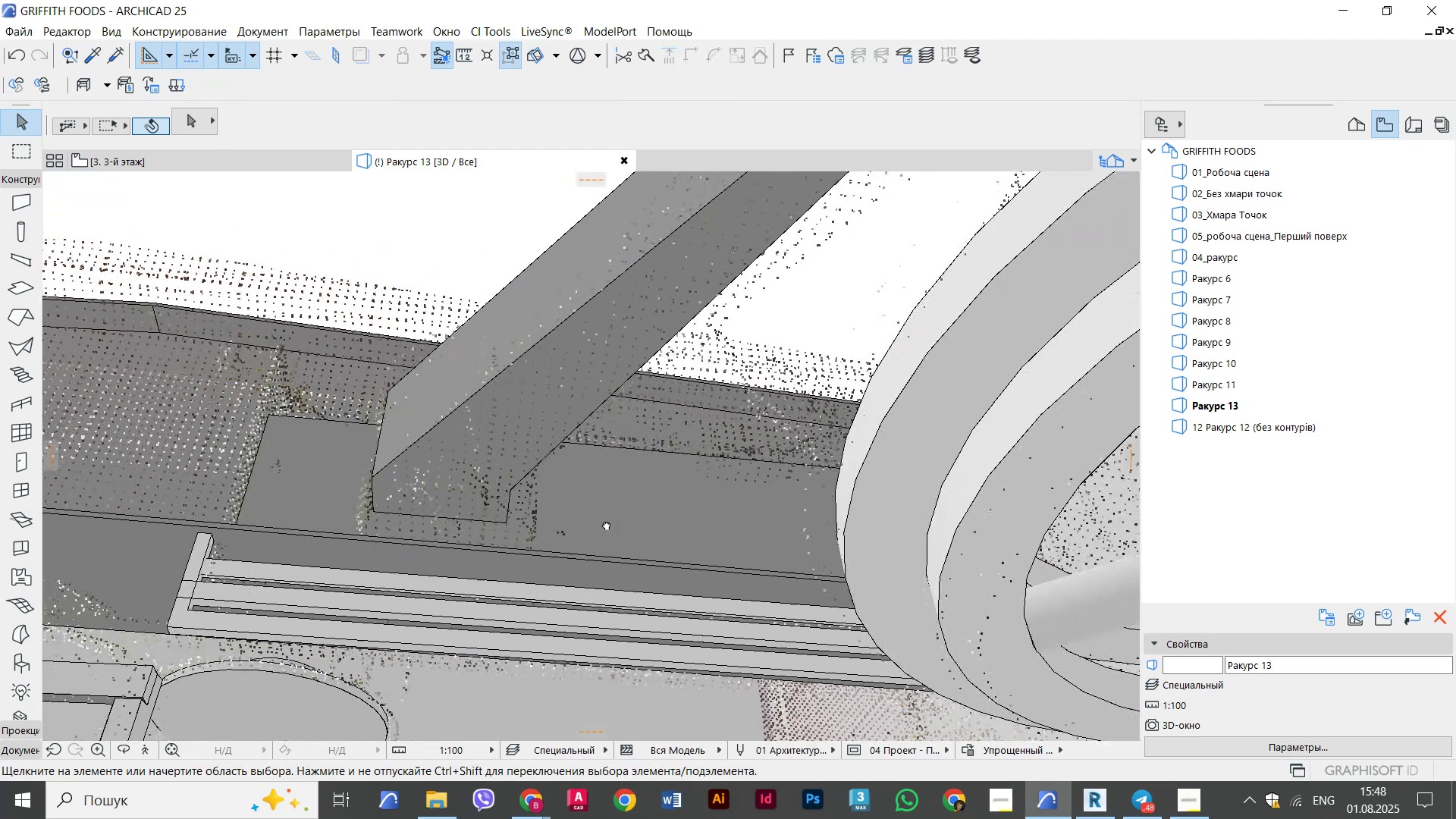 
hold_key(key=ShiftLeft, duration=0.67)
 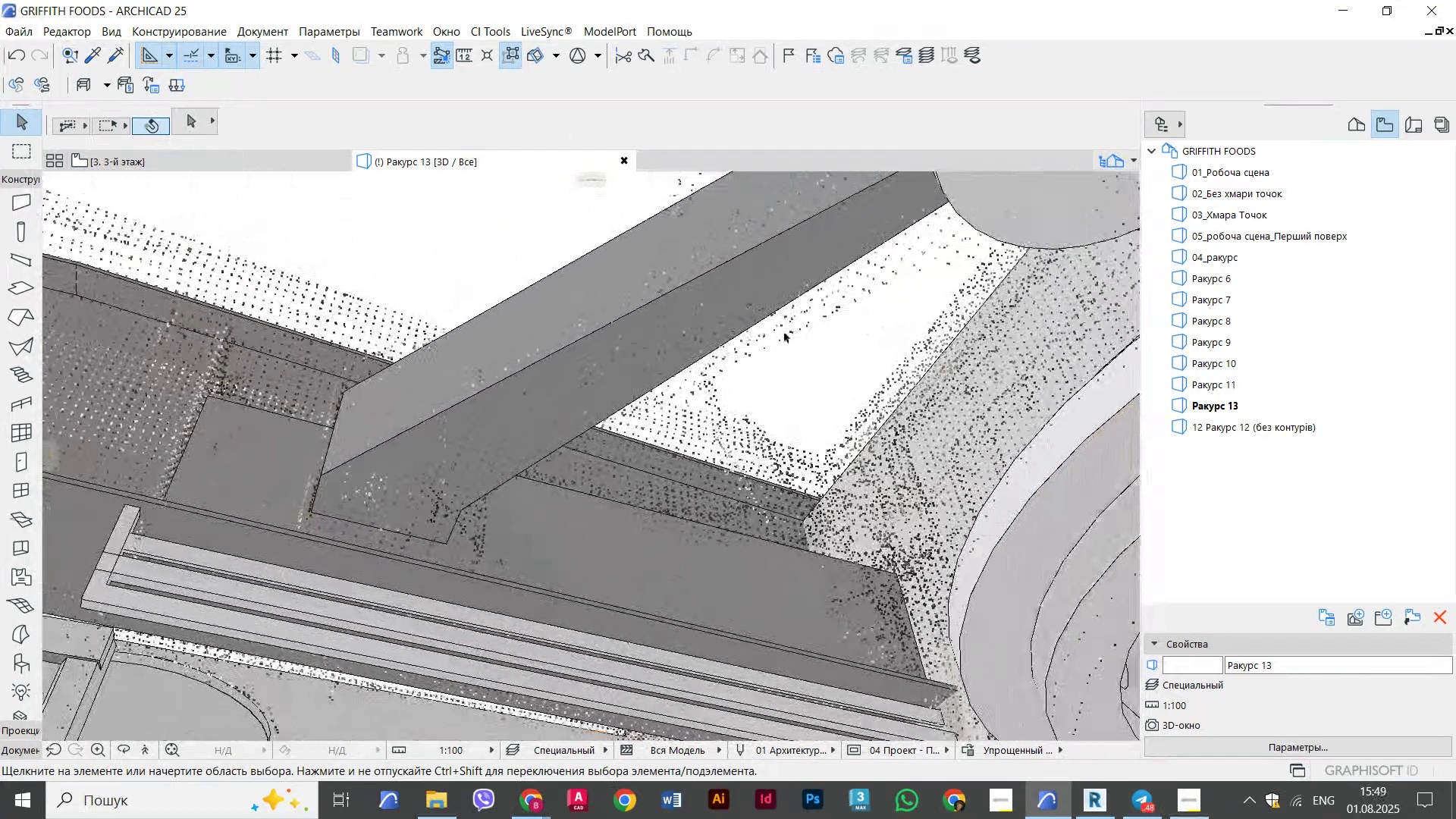 
hold_key(key=ShiftLeft, duration=0.66)
 